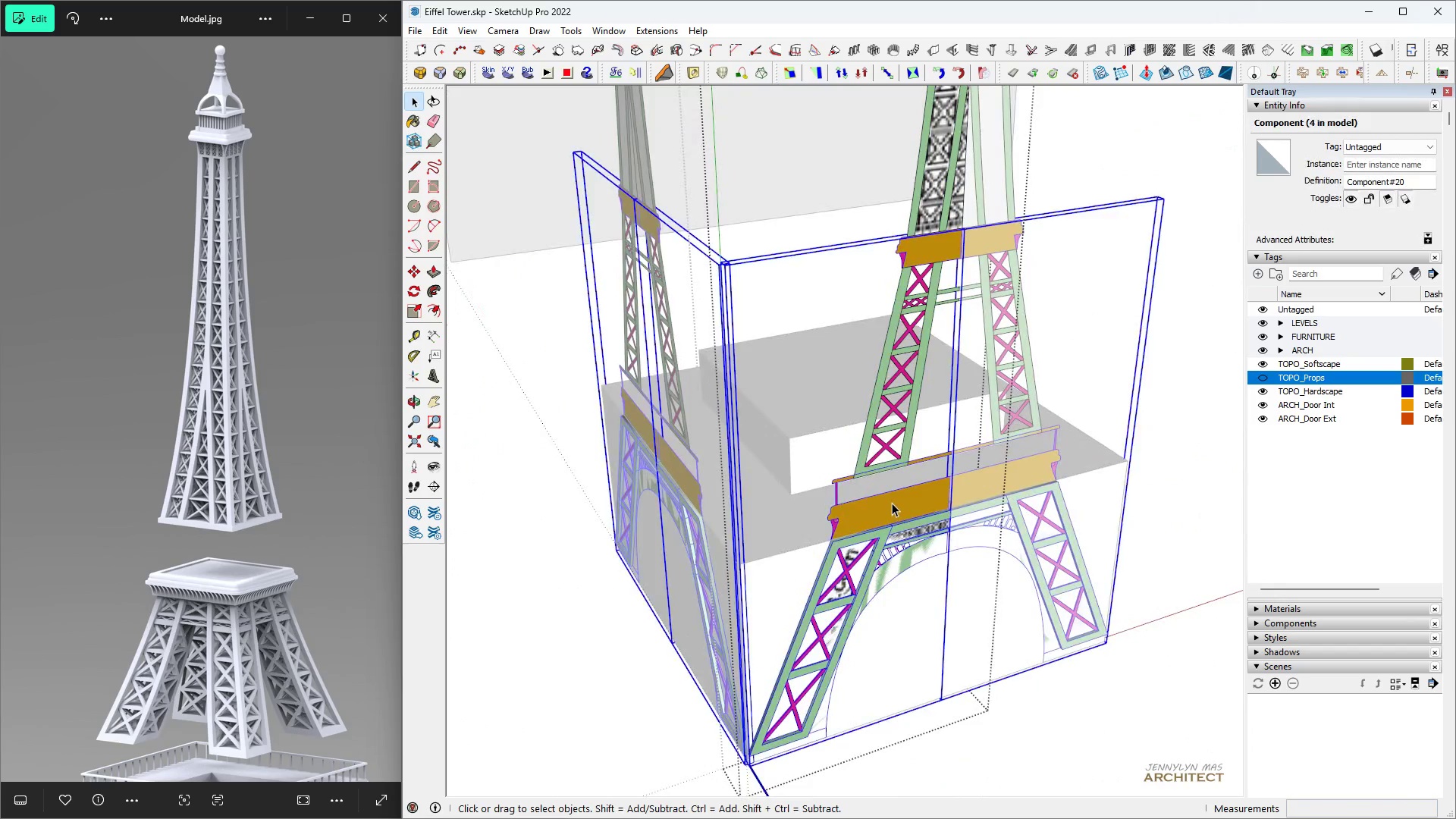 
triple_click([892, 503])
 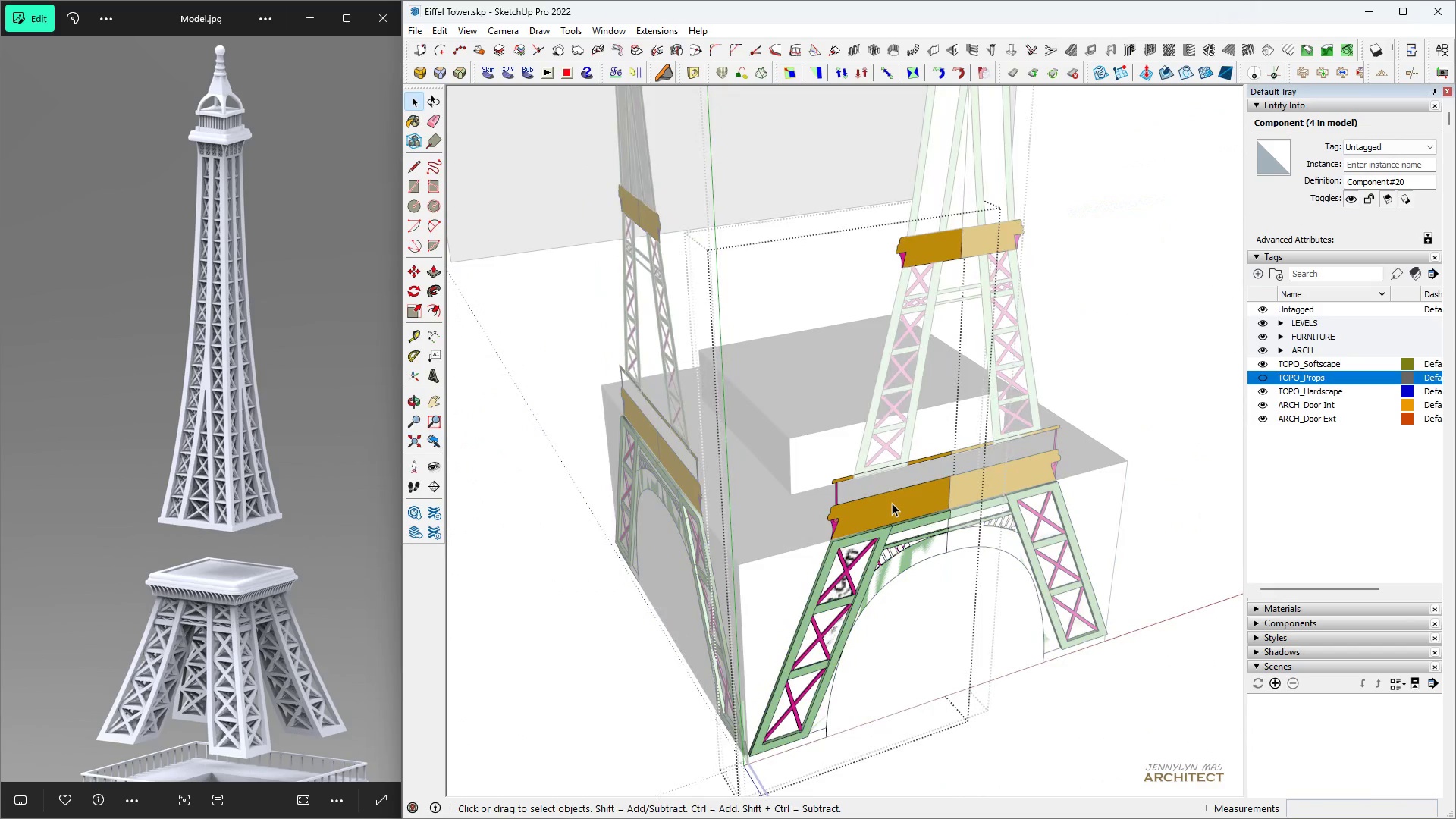 
triple_click([892, 503])
 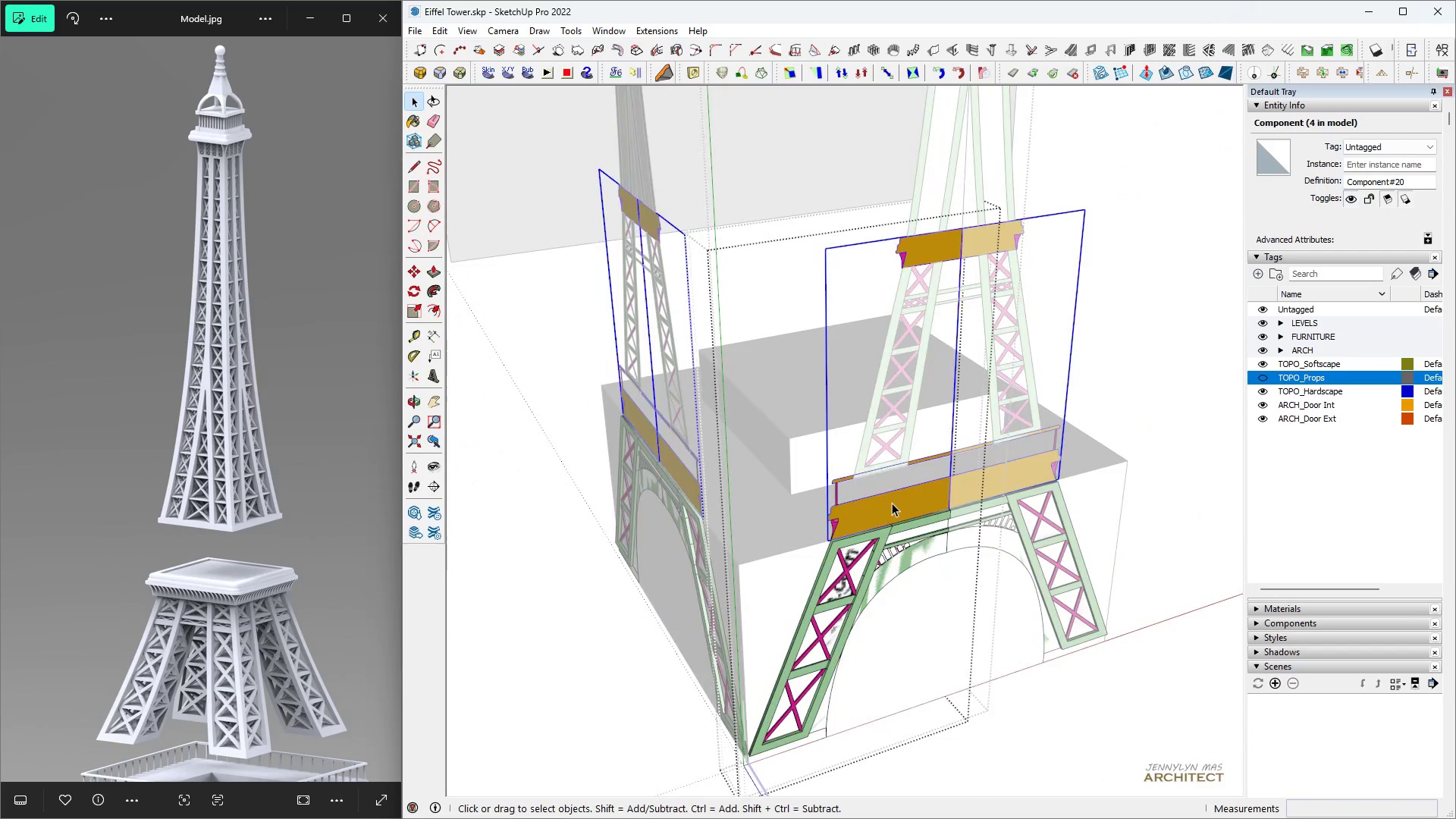 
triple_click([892, 503])
 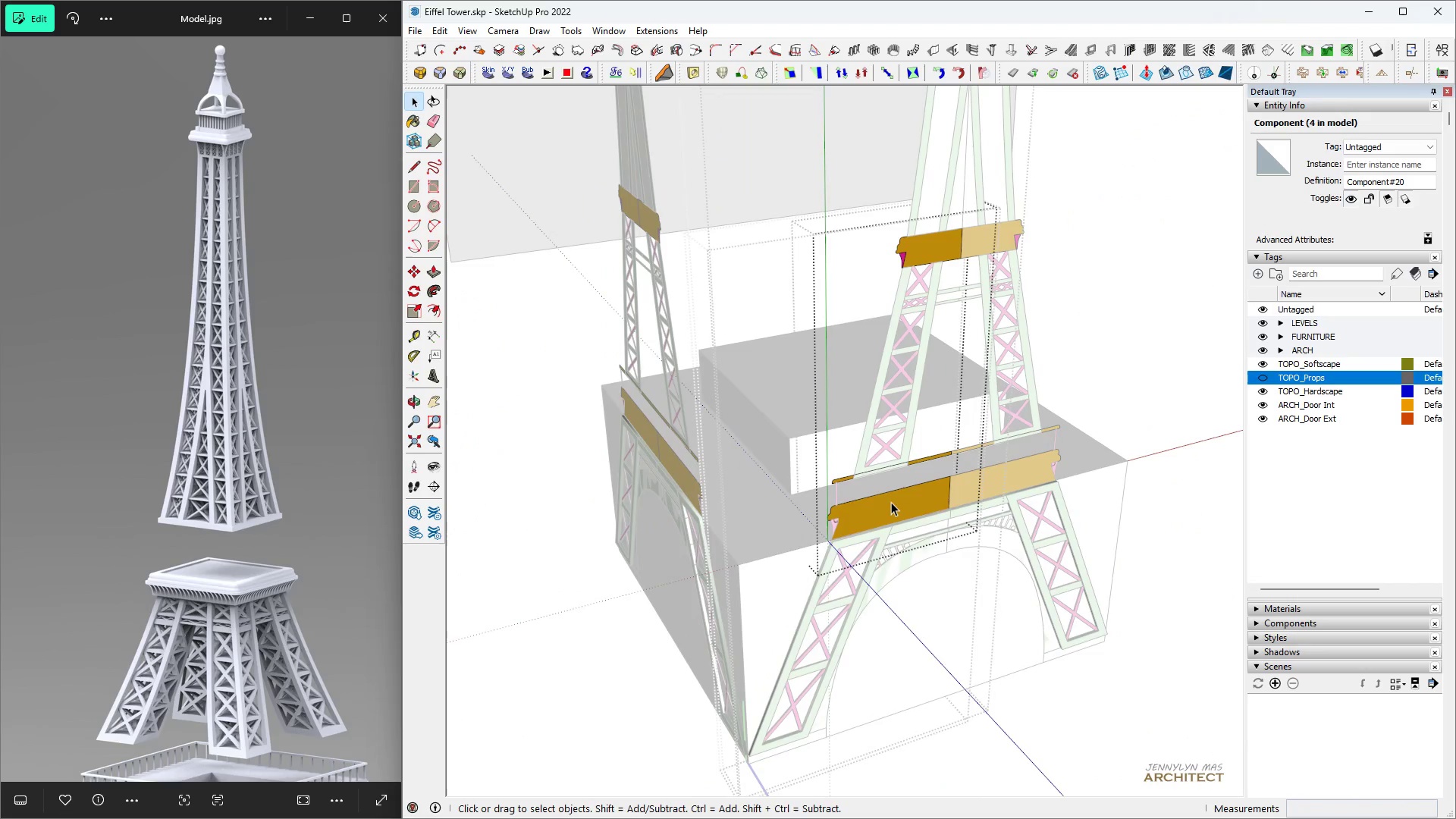 
triple_click([891, 502])
 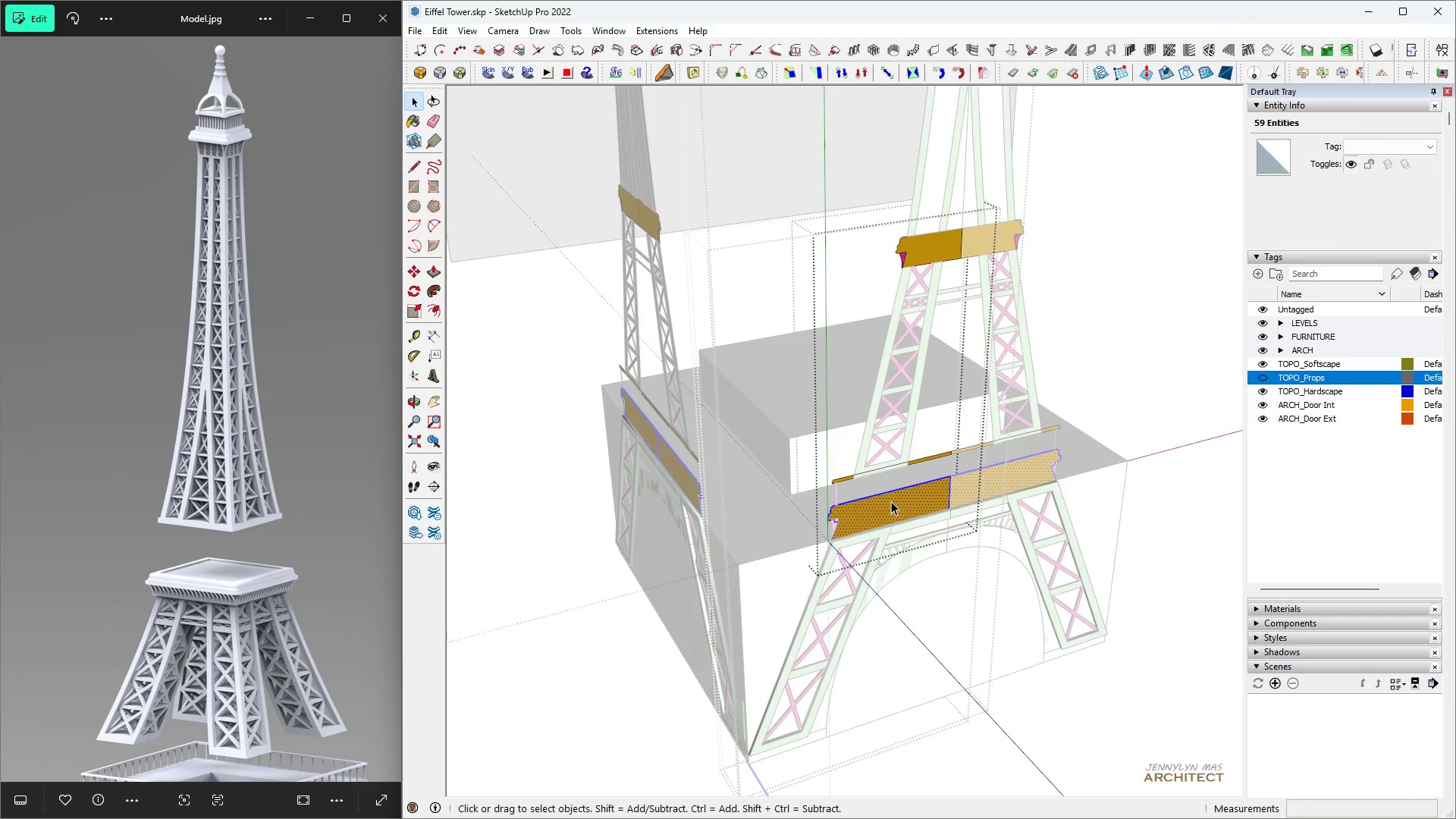 
scroll: coordinate [891, 501], scroll_direction: down, amount: 4.0
 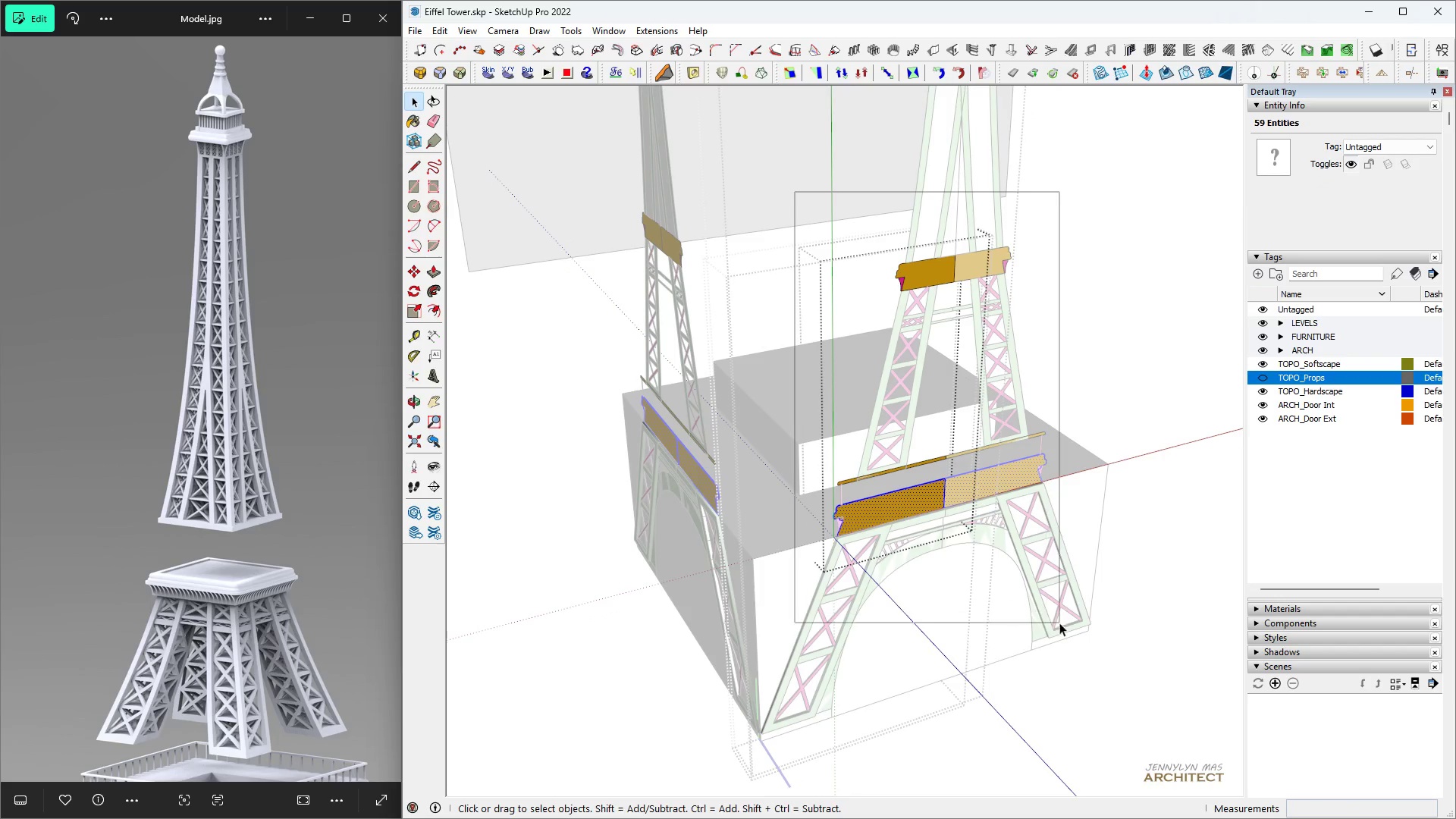 
scroll: coordinate [789, 504], scroll_direction: up, amount: 11.0
 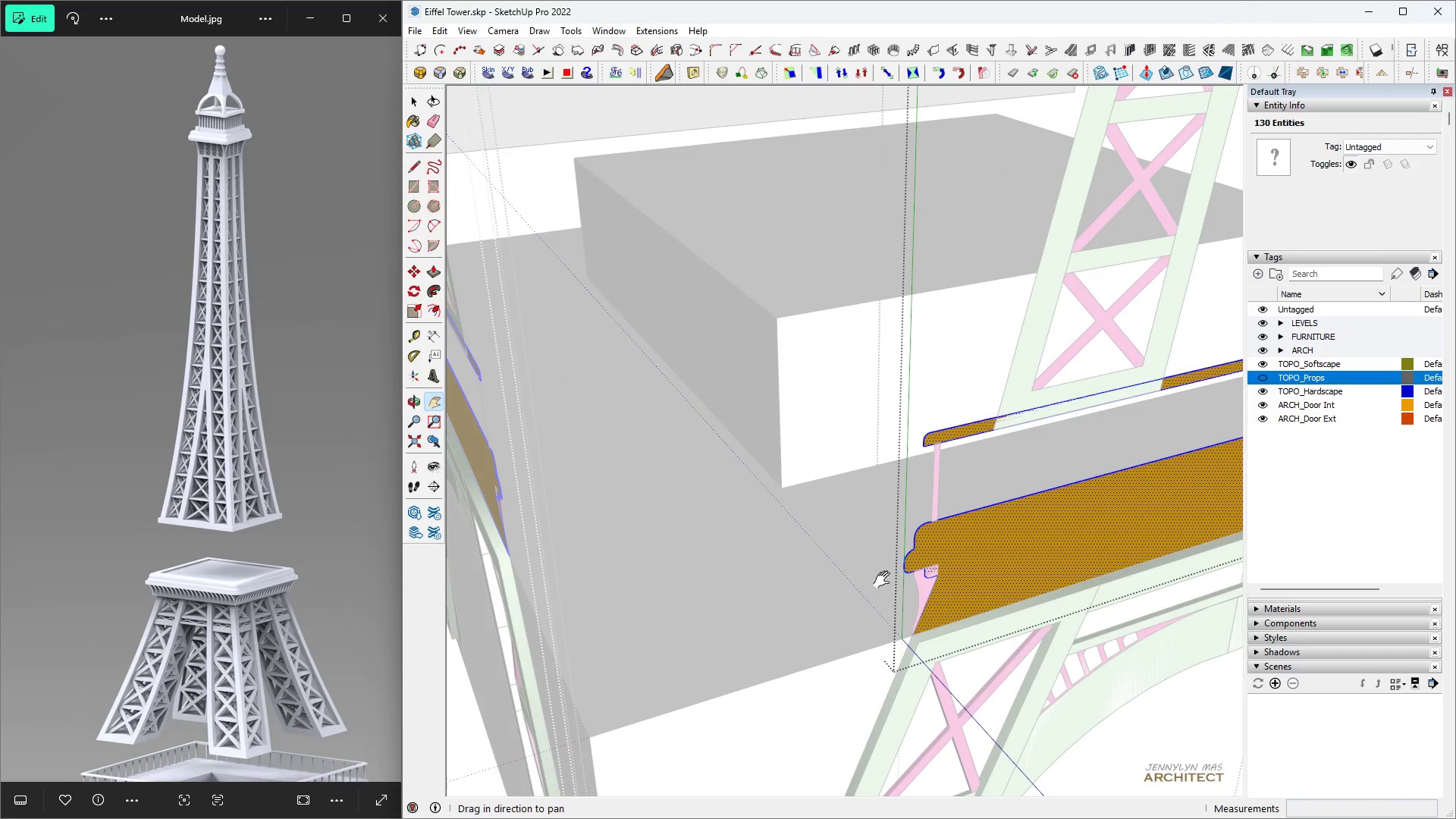 
key(Space)
 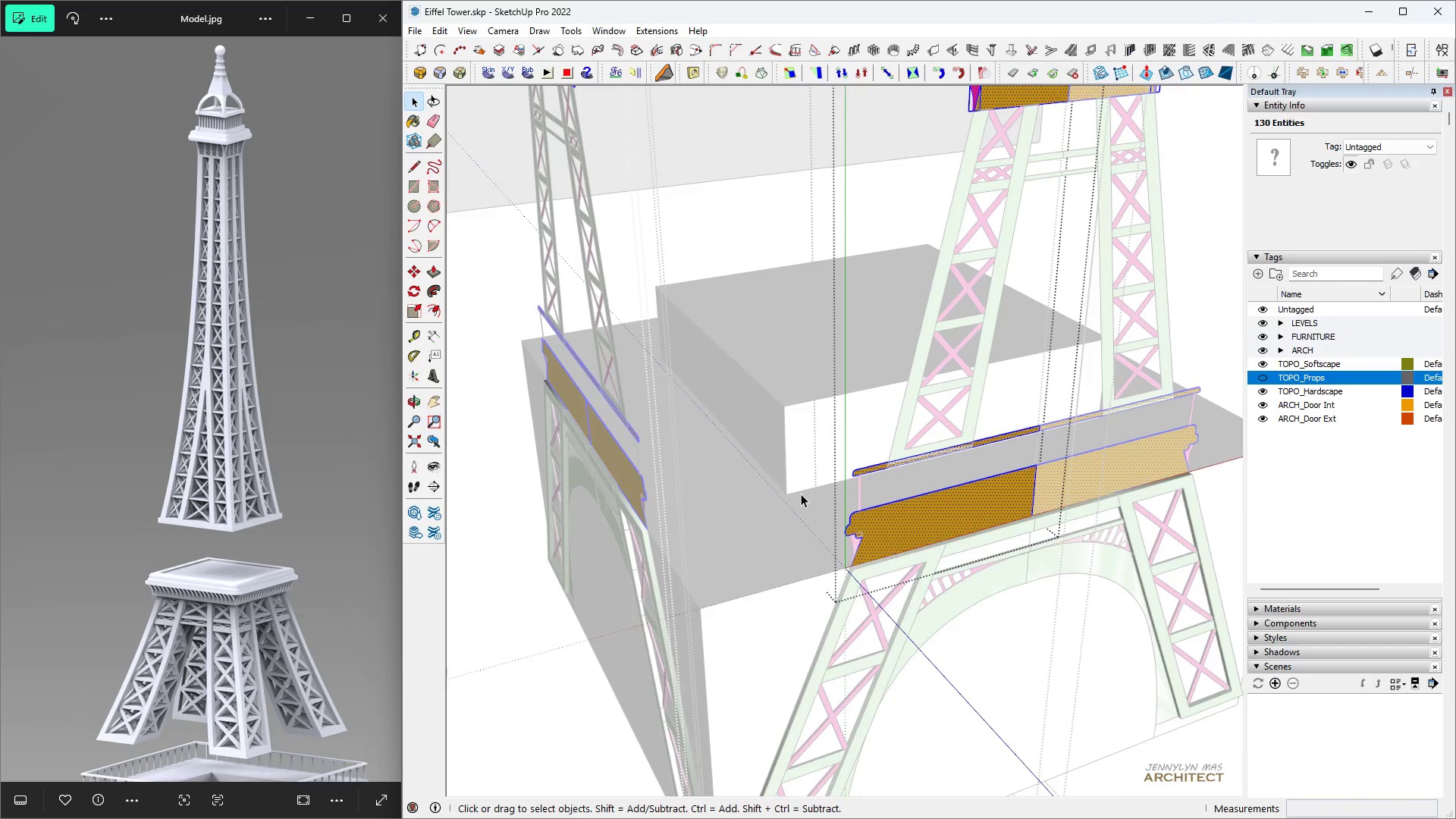 
key(H)
 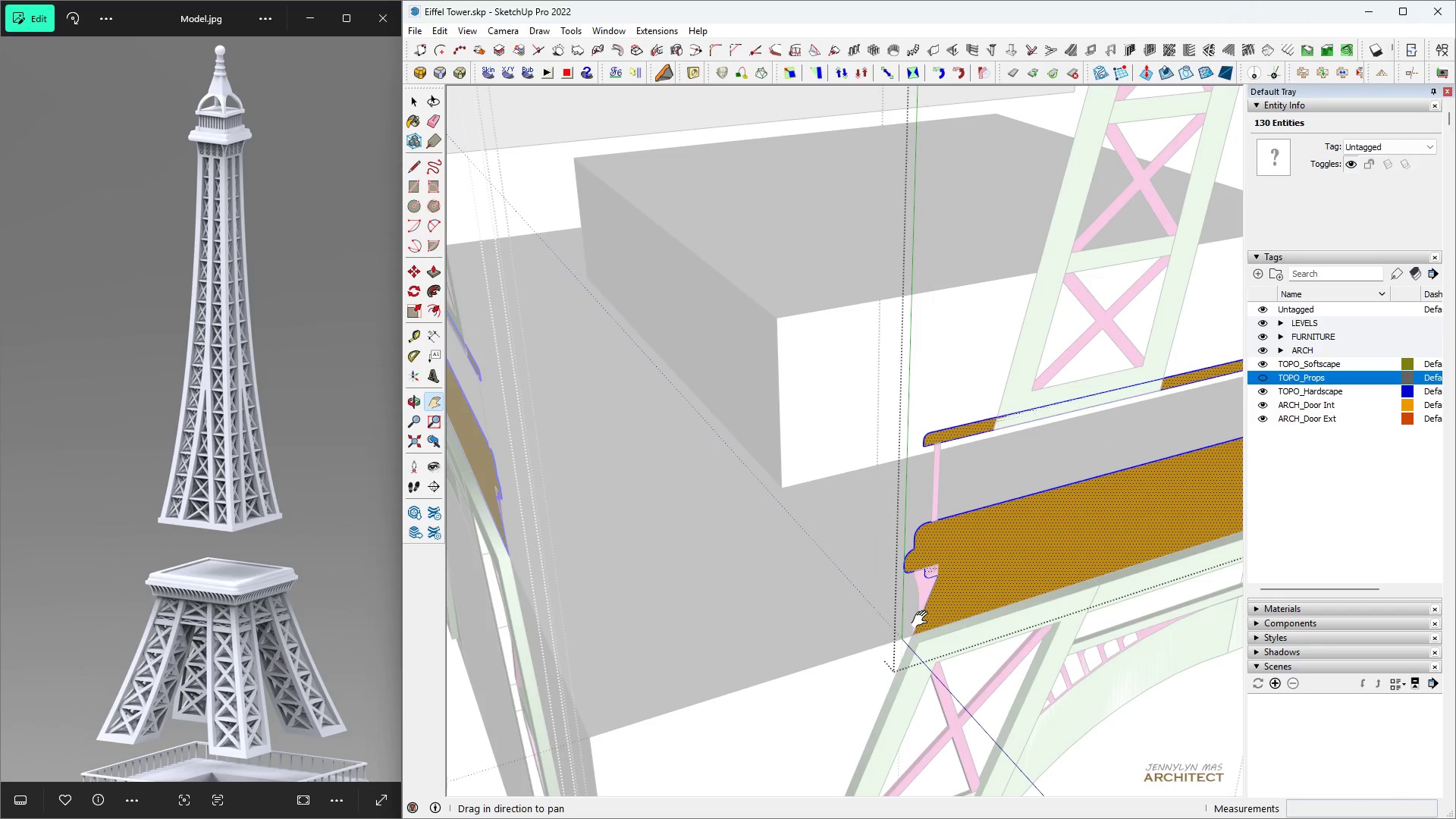 
scroll: coordinate [922, 608], scroll_direction: up, amount: 4.0
 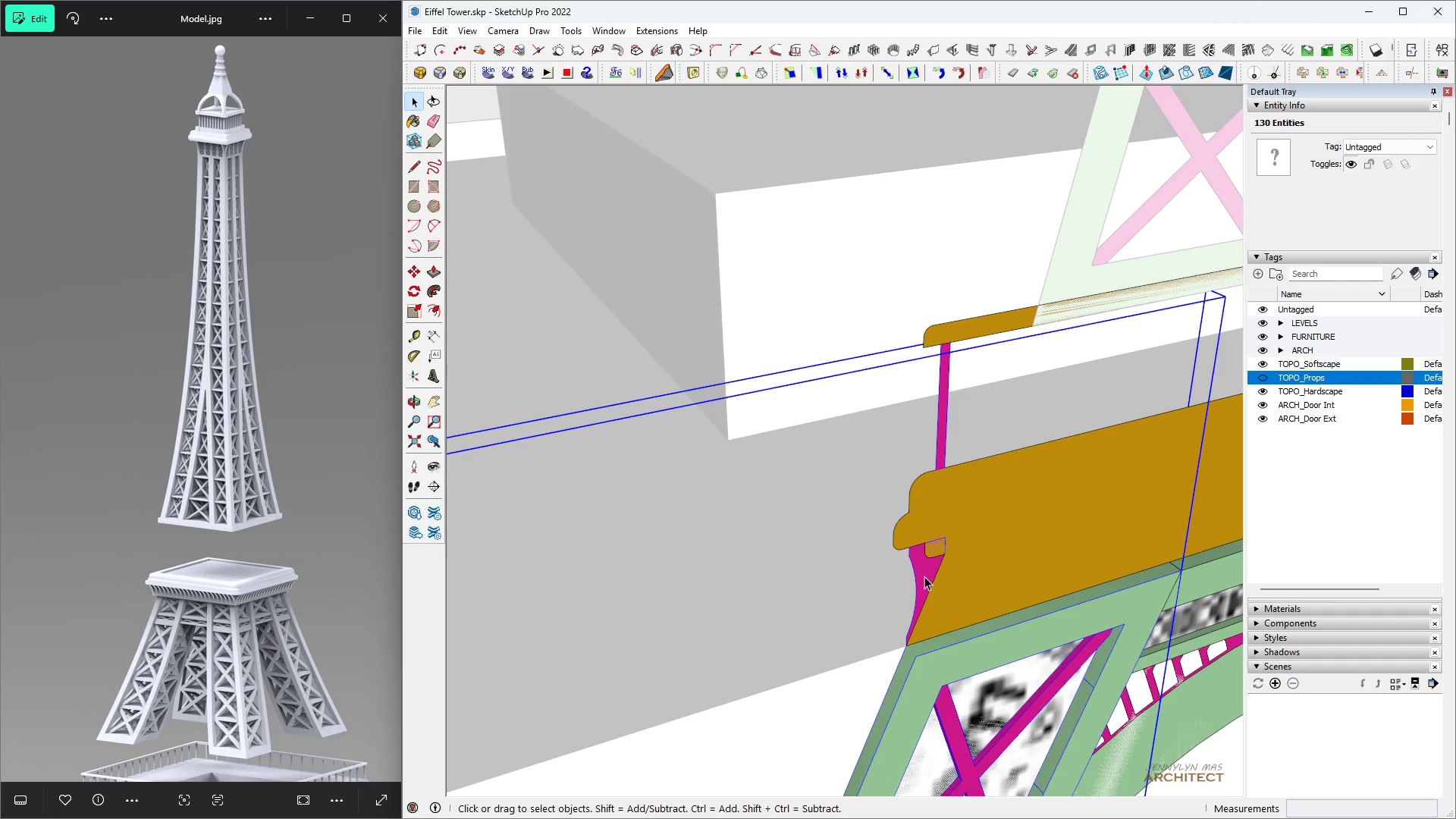 
key(Space)
 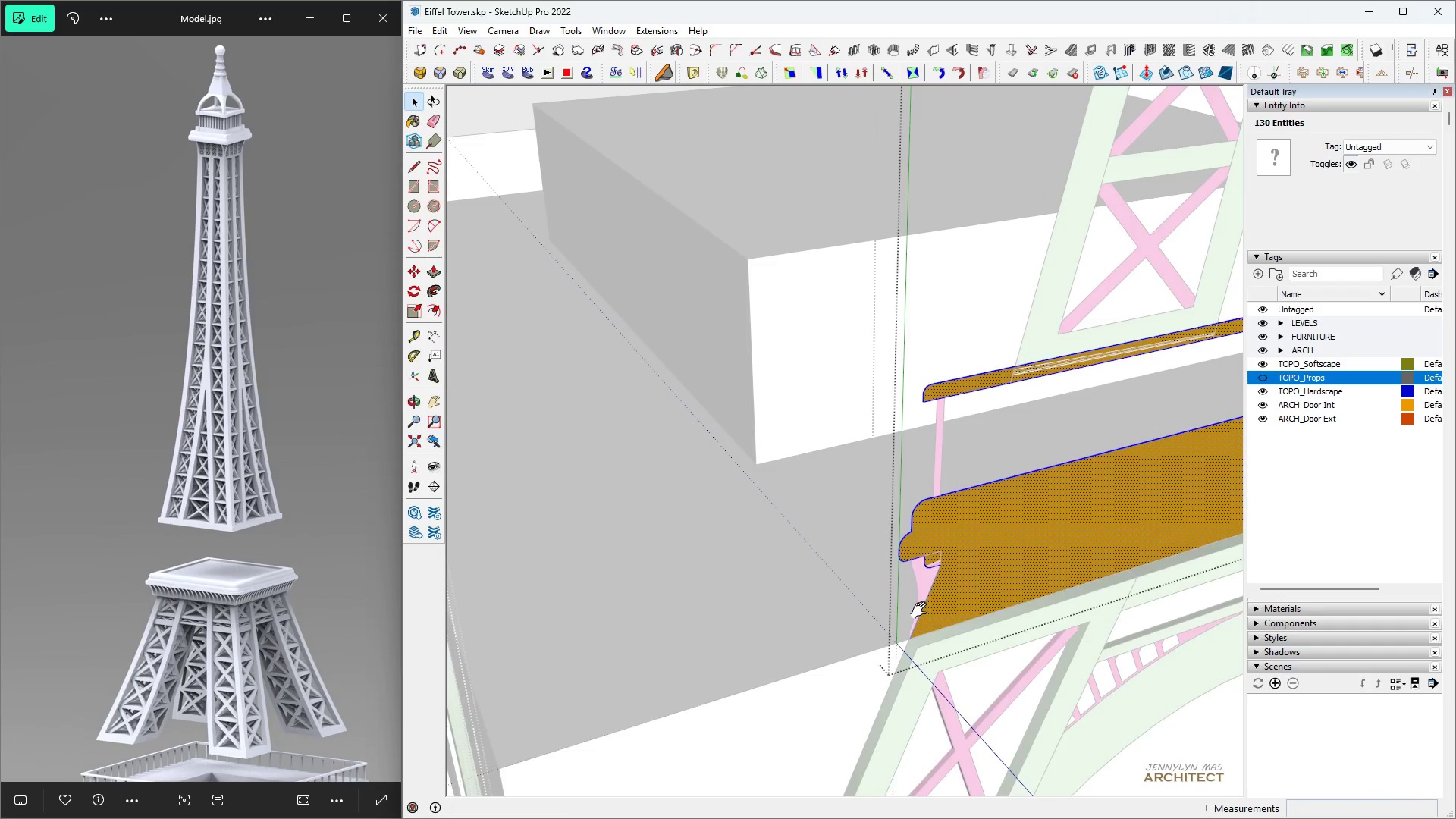 
key(Escape)
 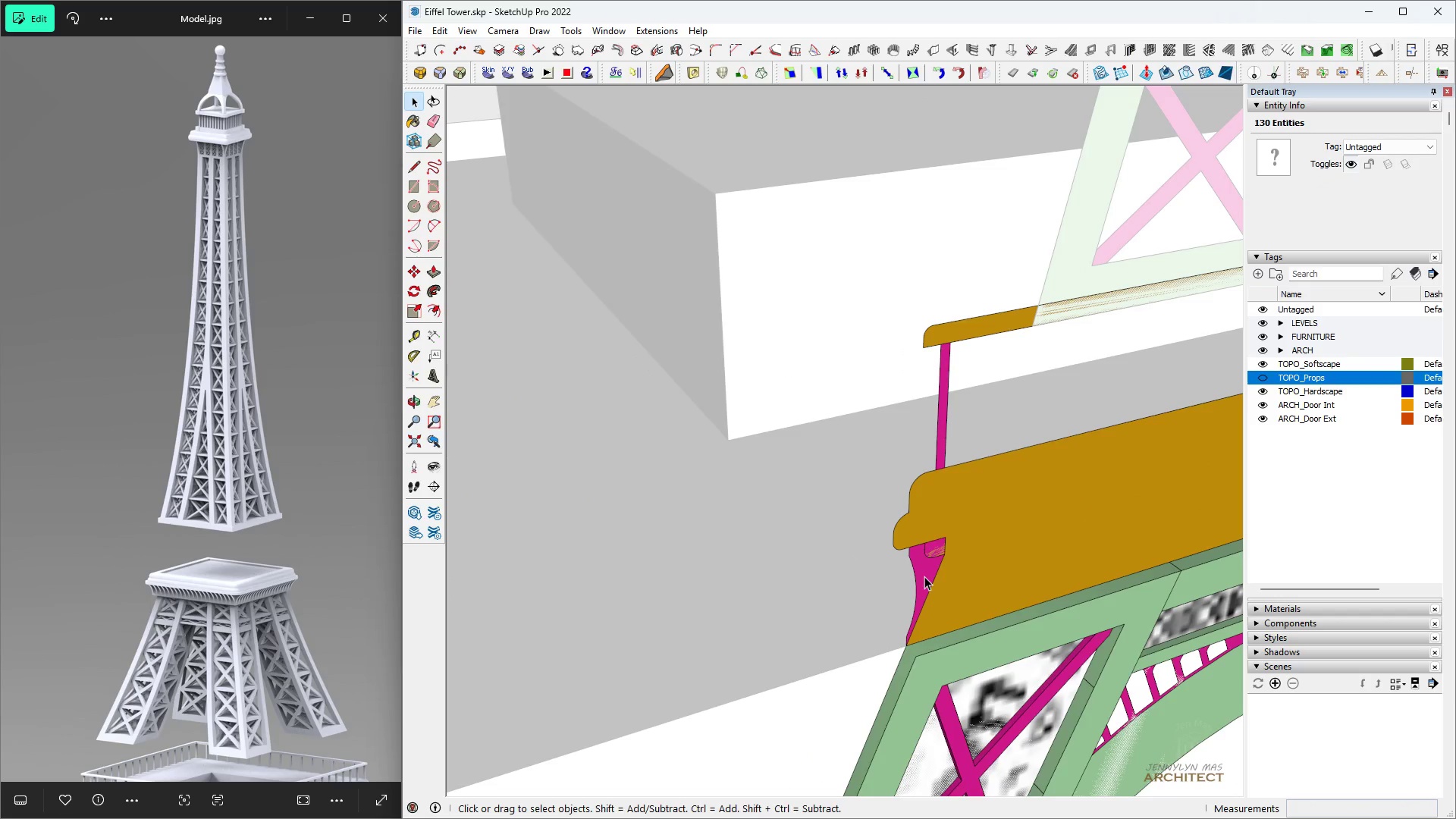 
left_click([924, 576])
 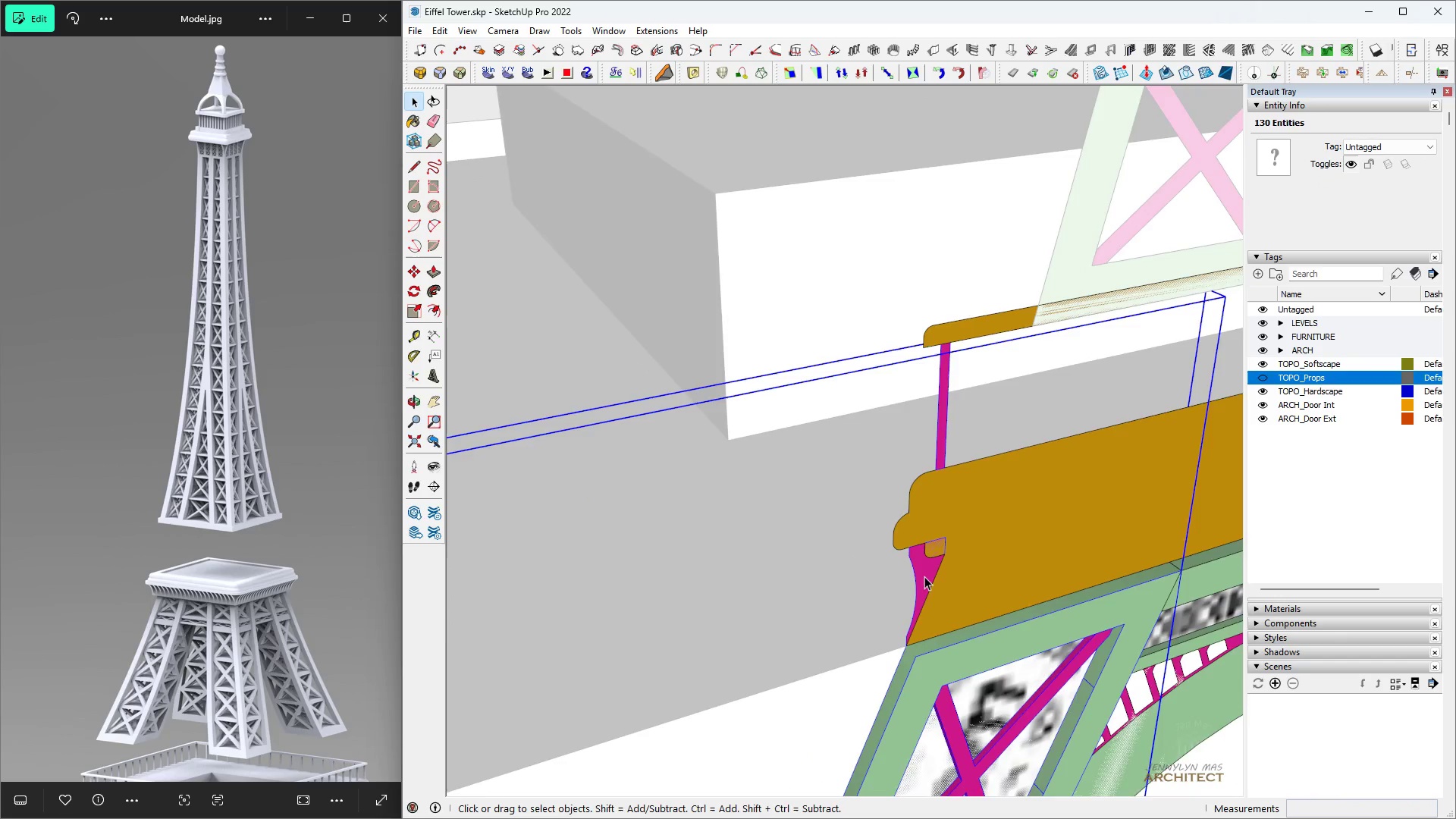 
scroll: coordinate [924, 576], scroll_direction: down, amount: 6.0
 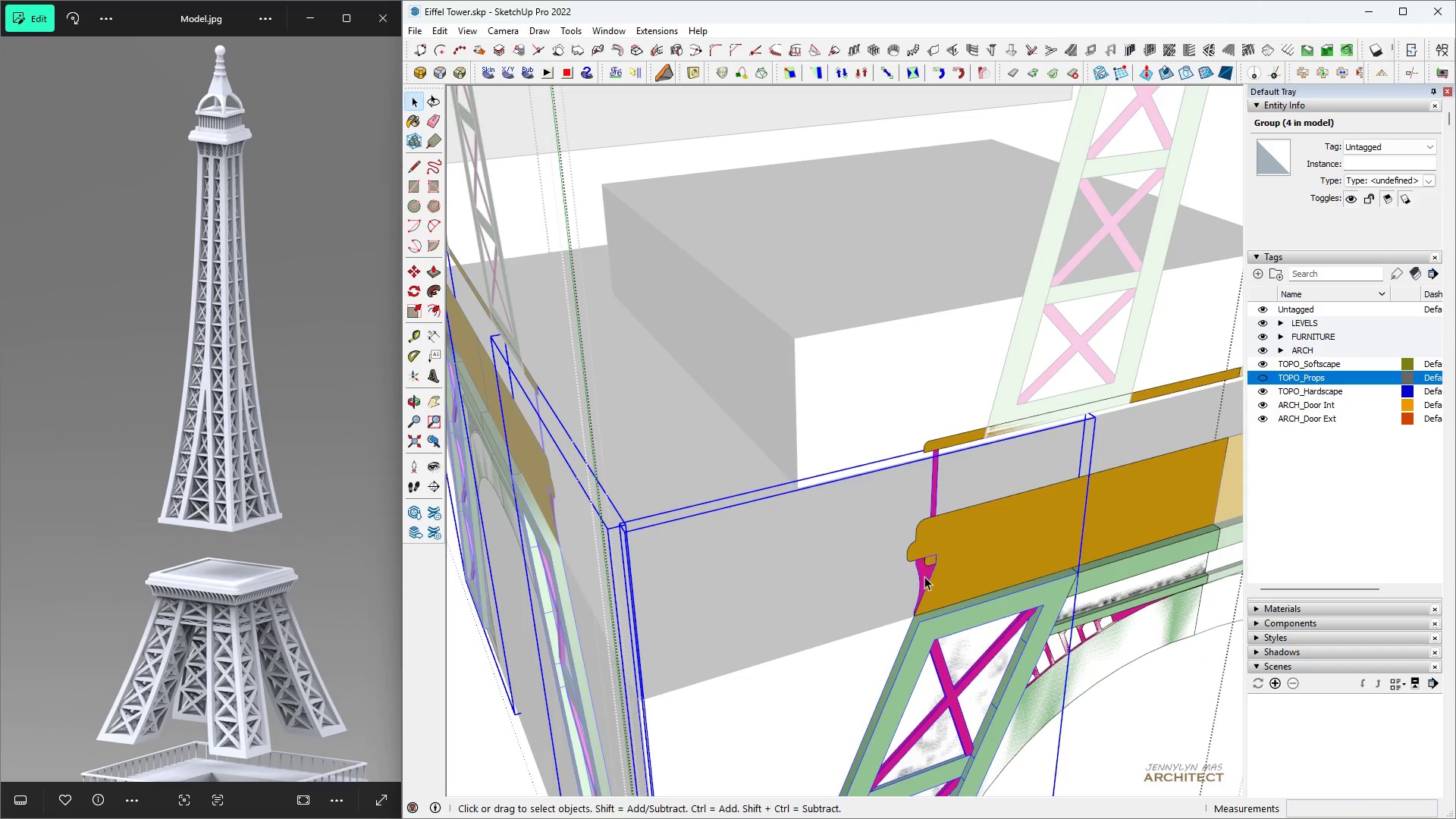 
double_click([924, 576])
 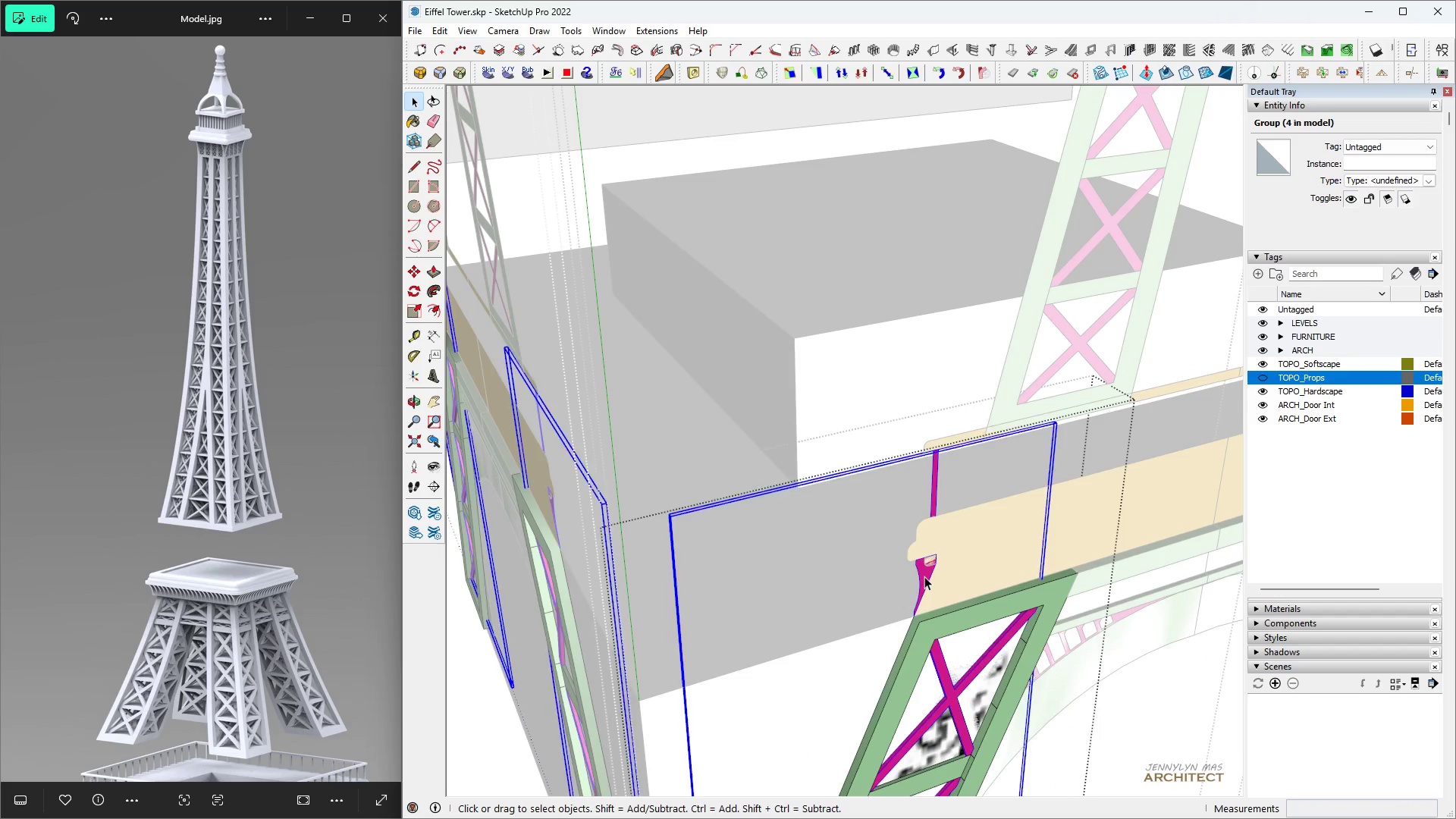 
triple_click([924, 576])
 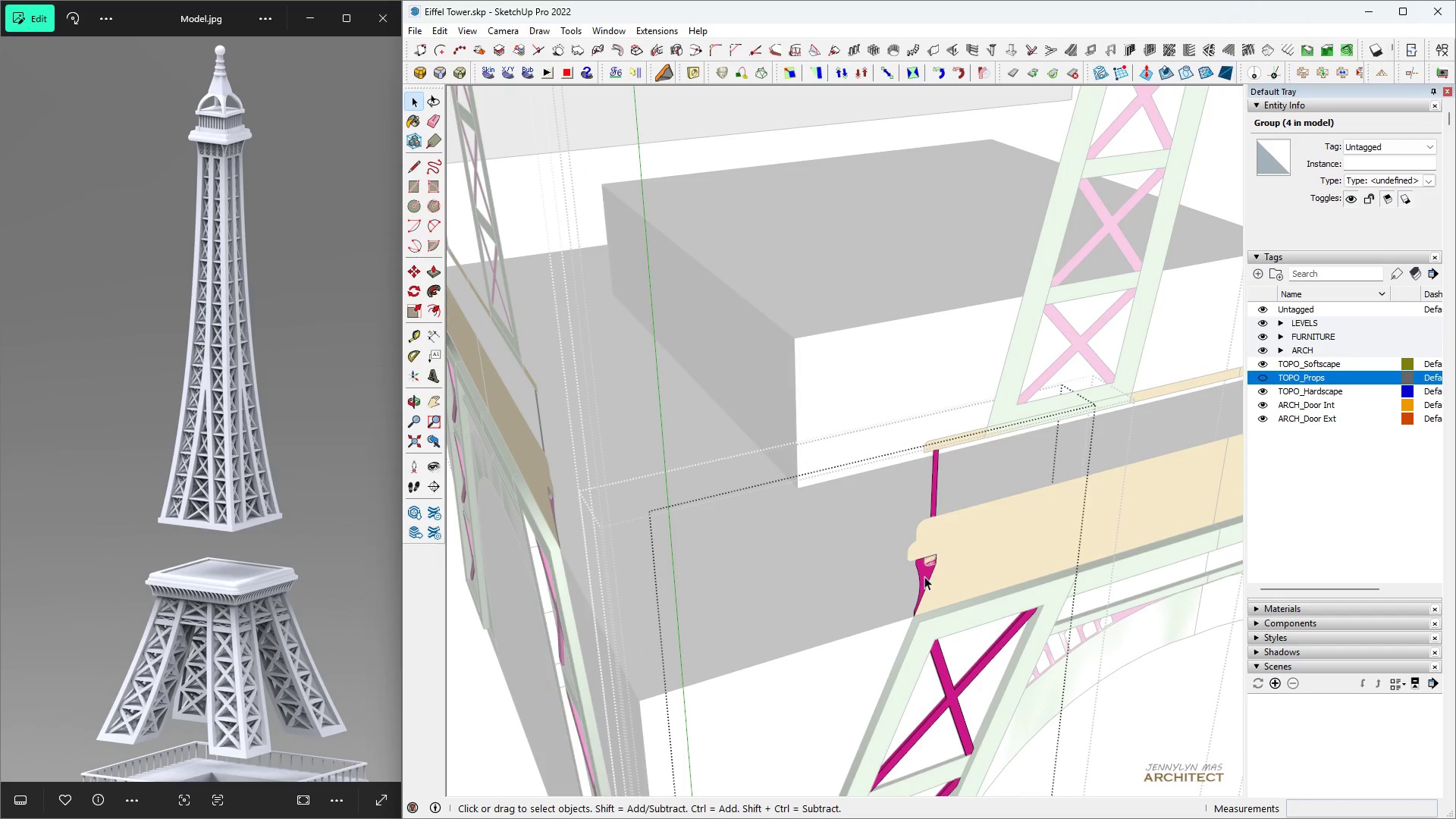 
triple_click([924, 576])
 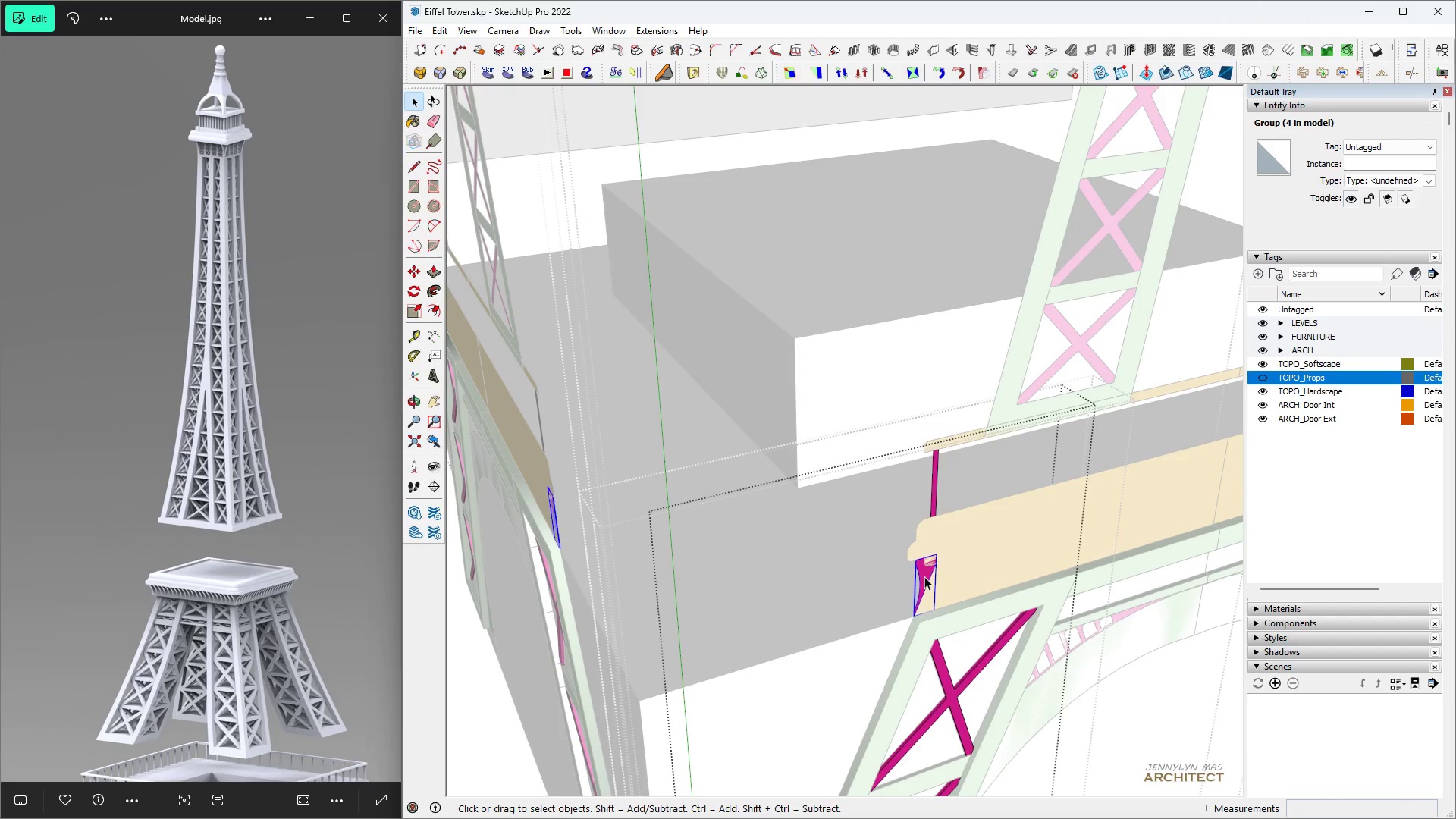 
triple_click([924, 576])
 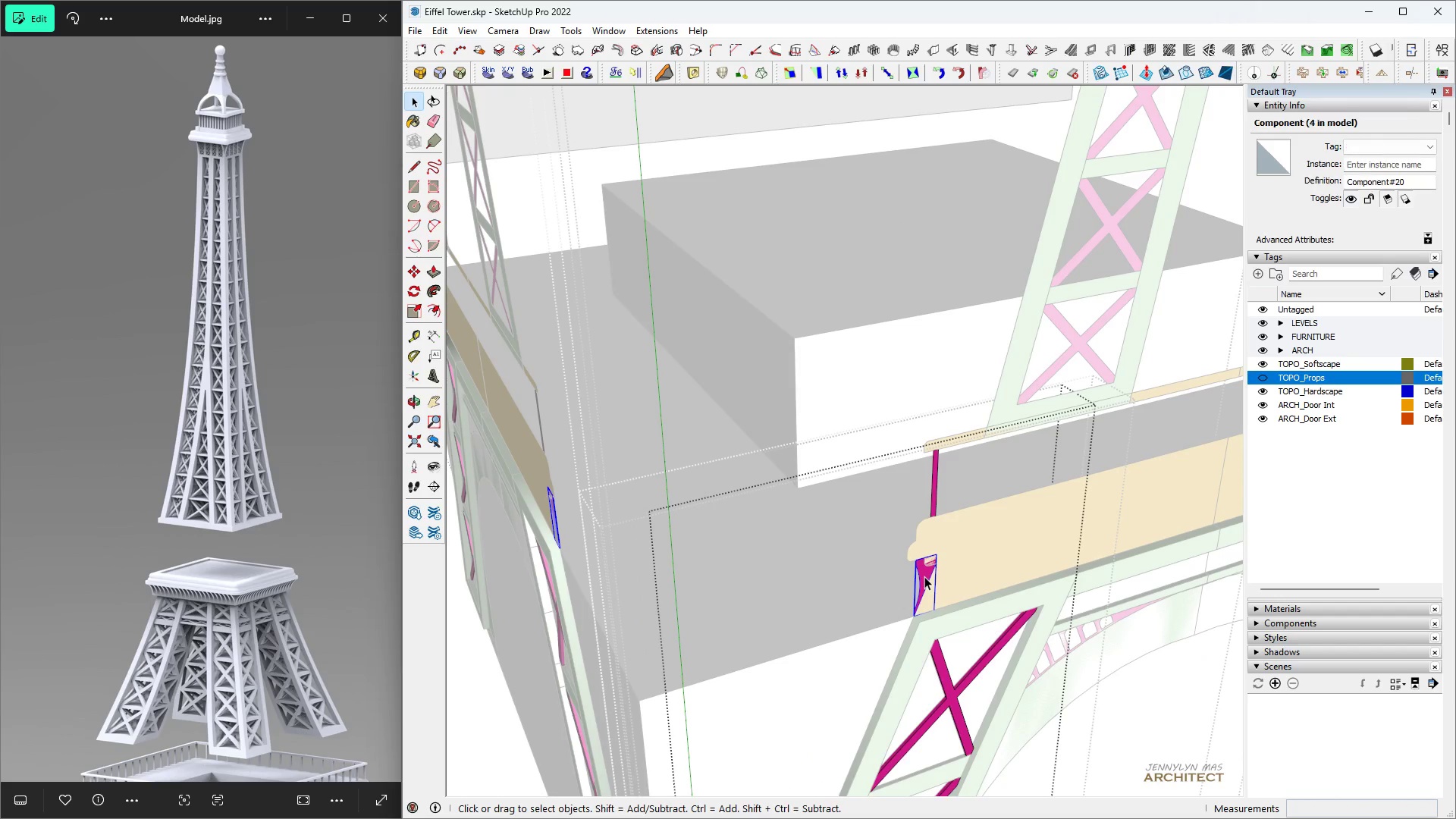 
key(Control+X)
 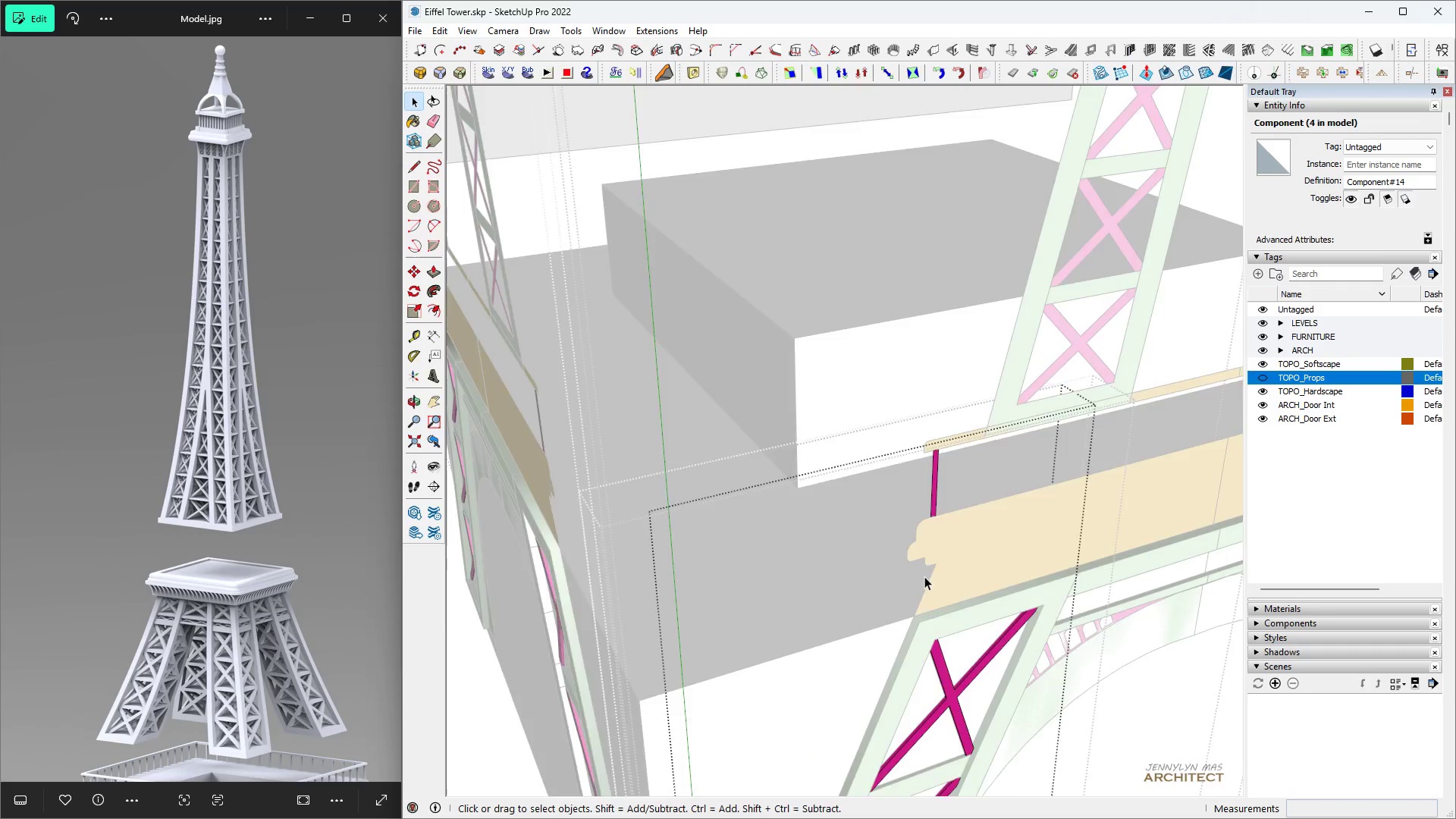 
scroll: coordinate [924, 576], scroll_direction: down, amount: 4.0
 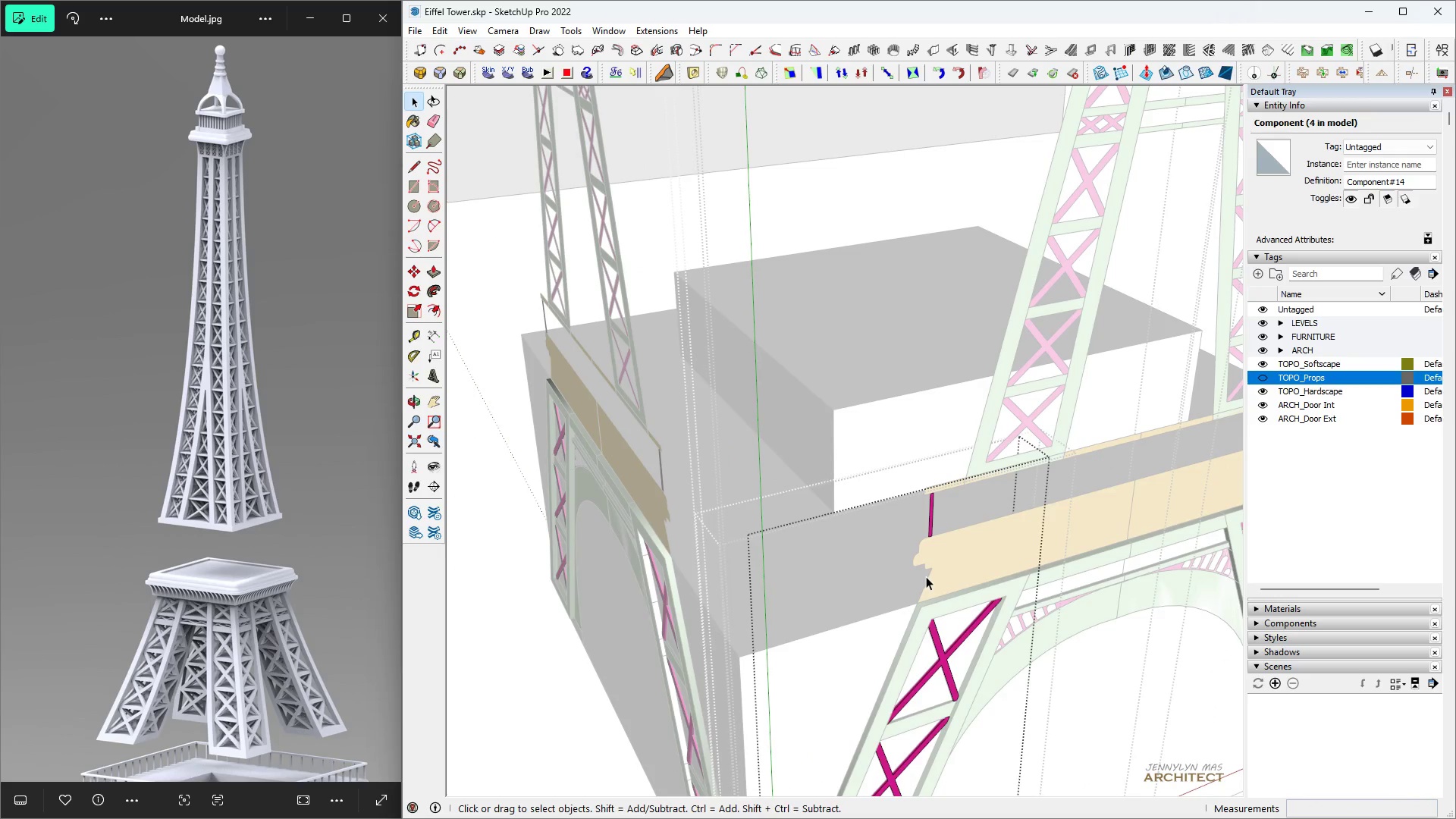 
key(Escape)
 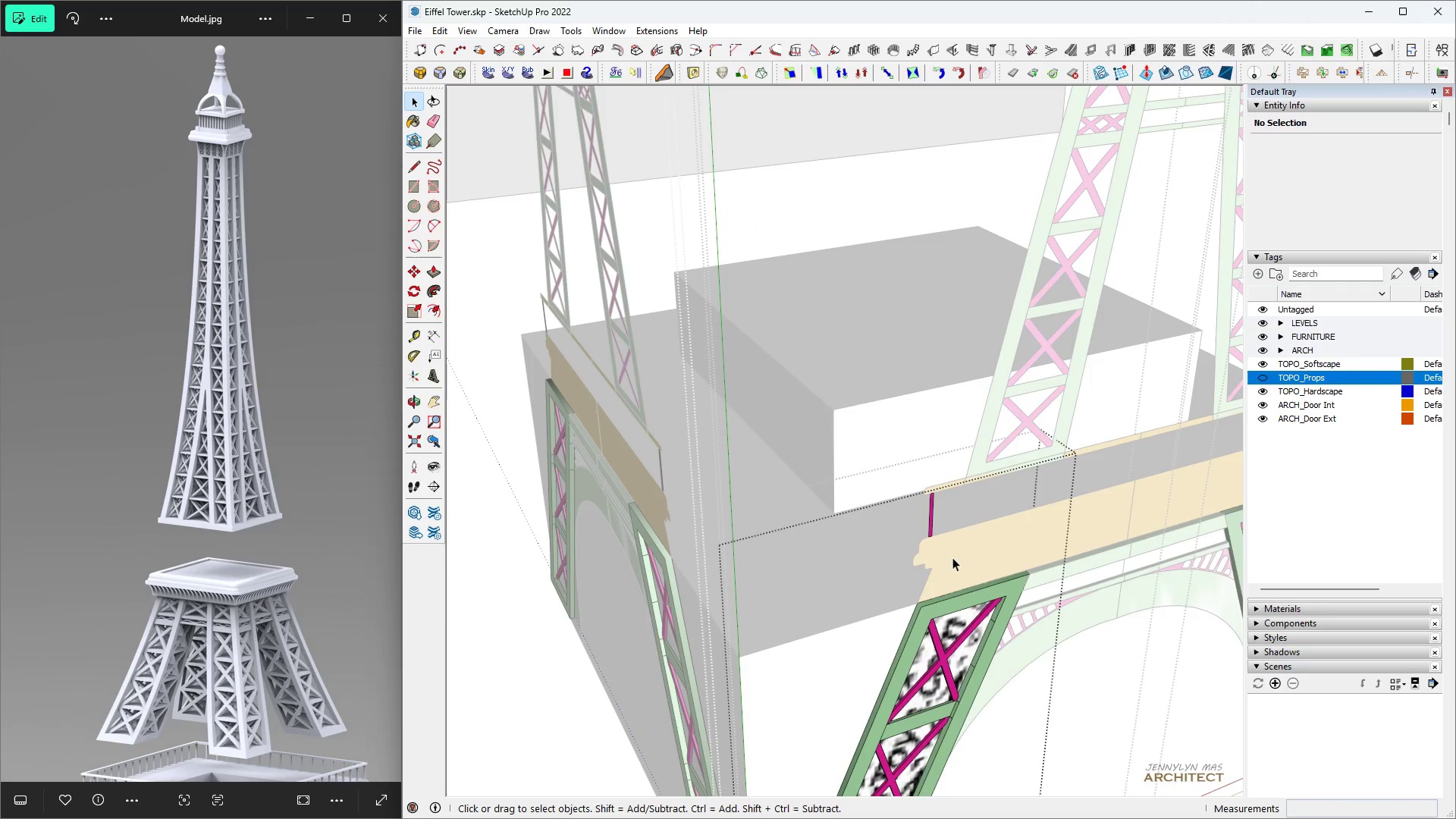 
left_click([952, 557])
 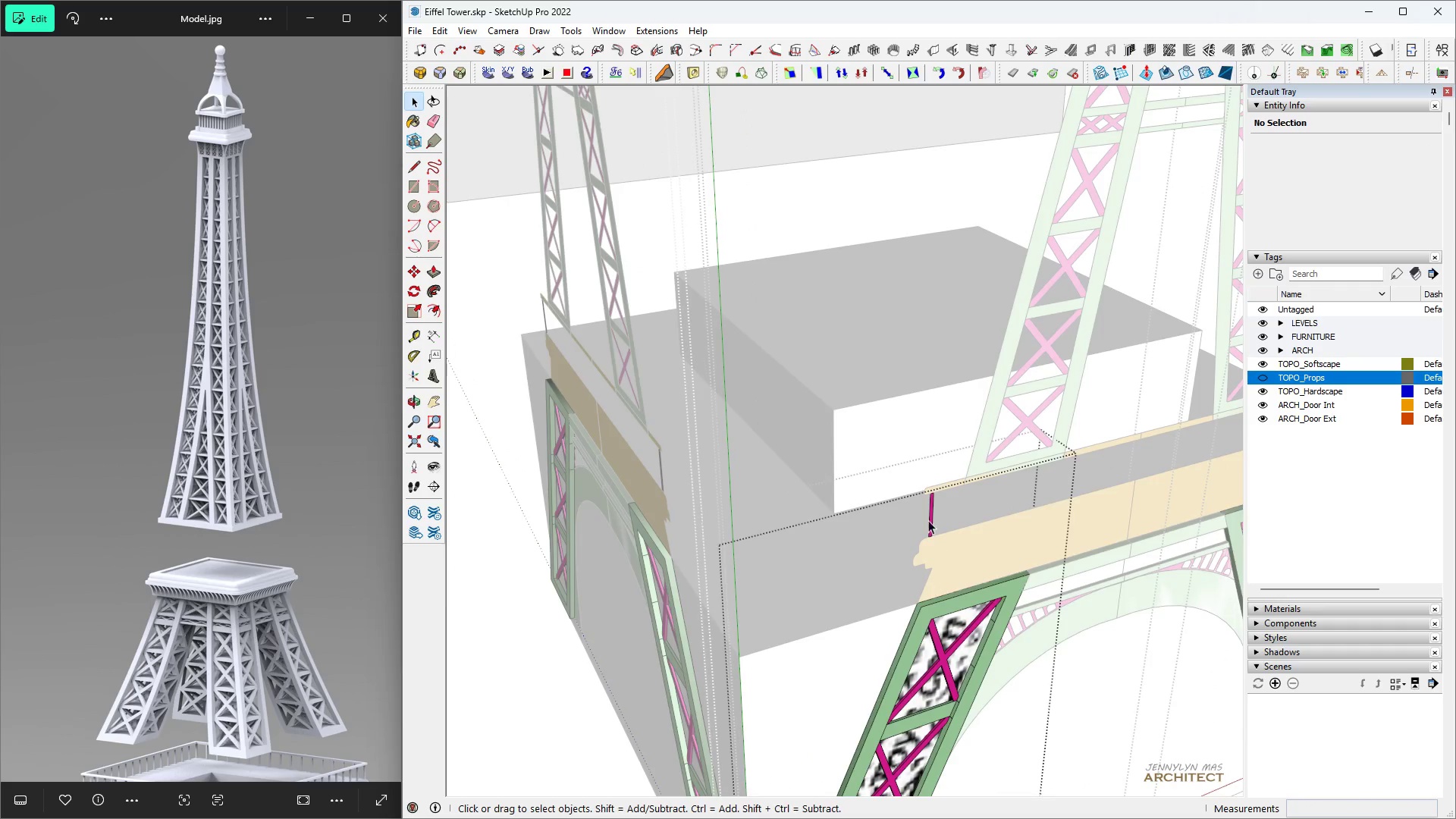 
scroll: coordinate [925, 518], scroll_direction: up, amount: 5.0
 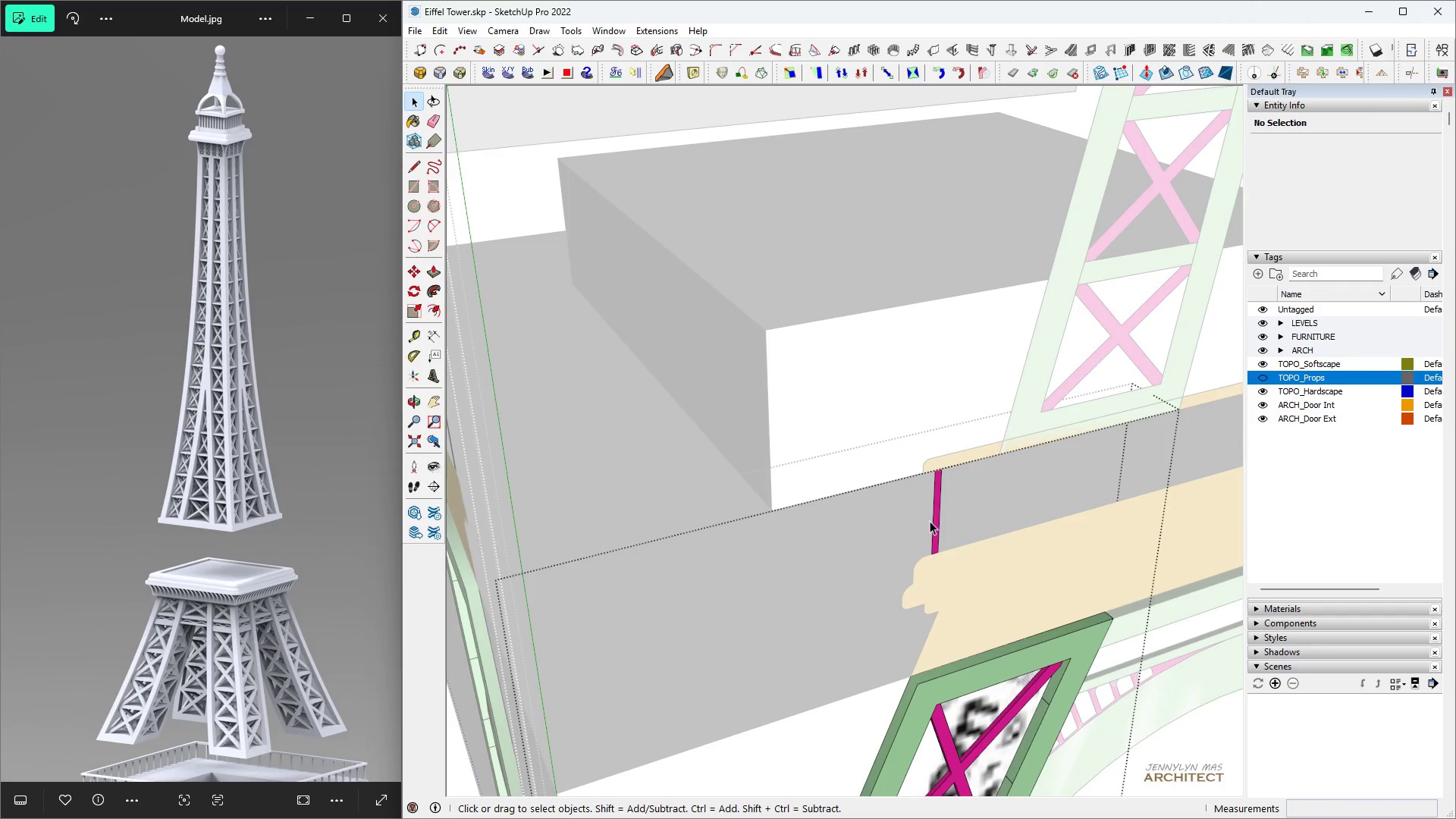 
key(Control+Z)
 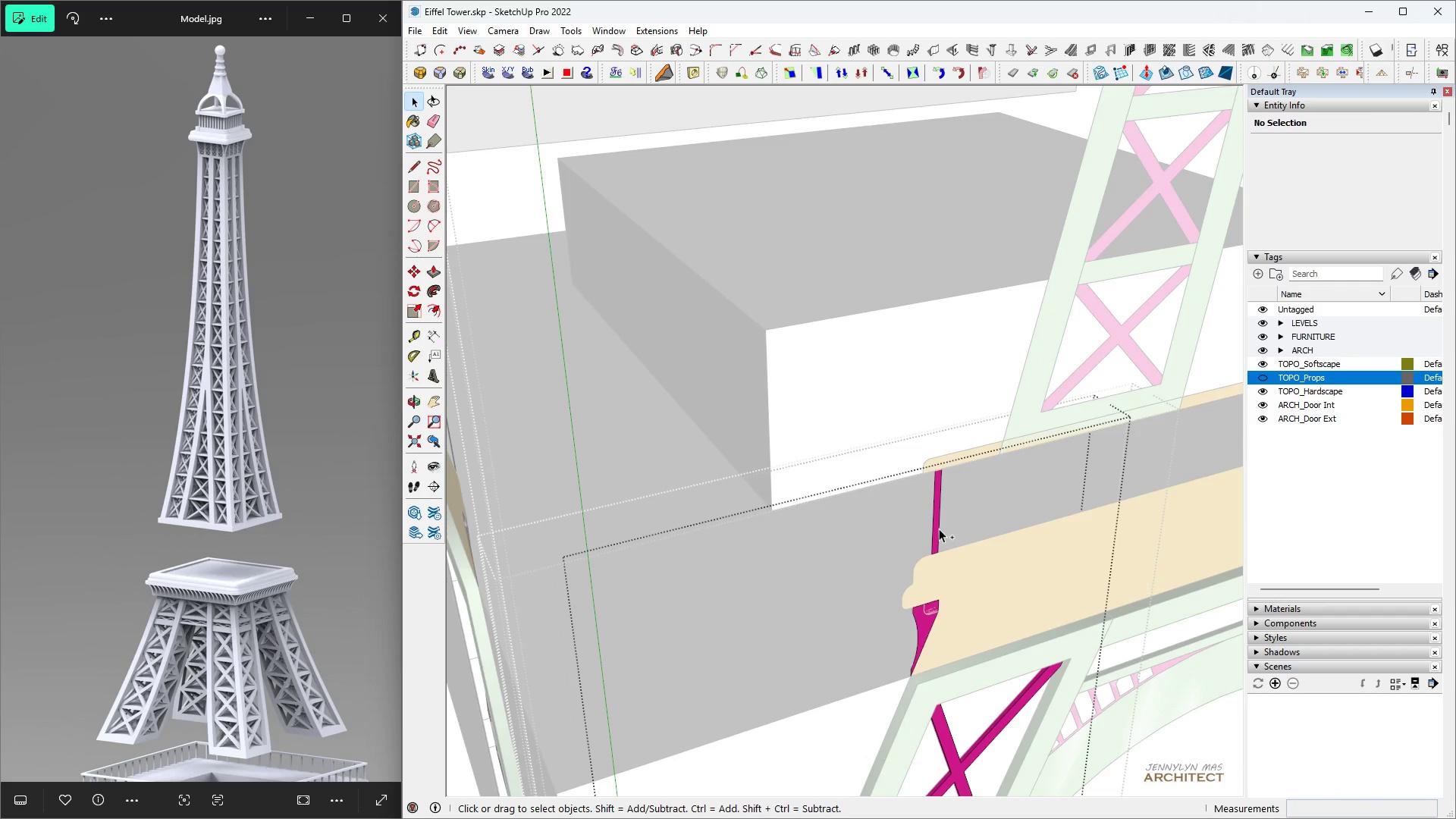 
key(Control+Z)
 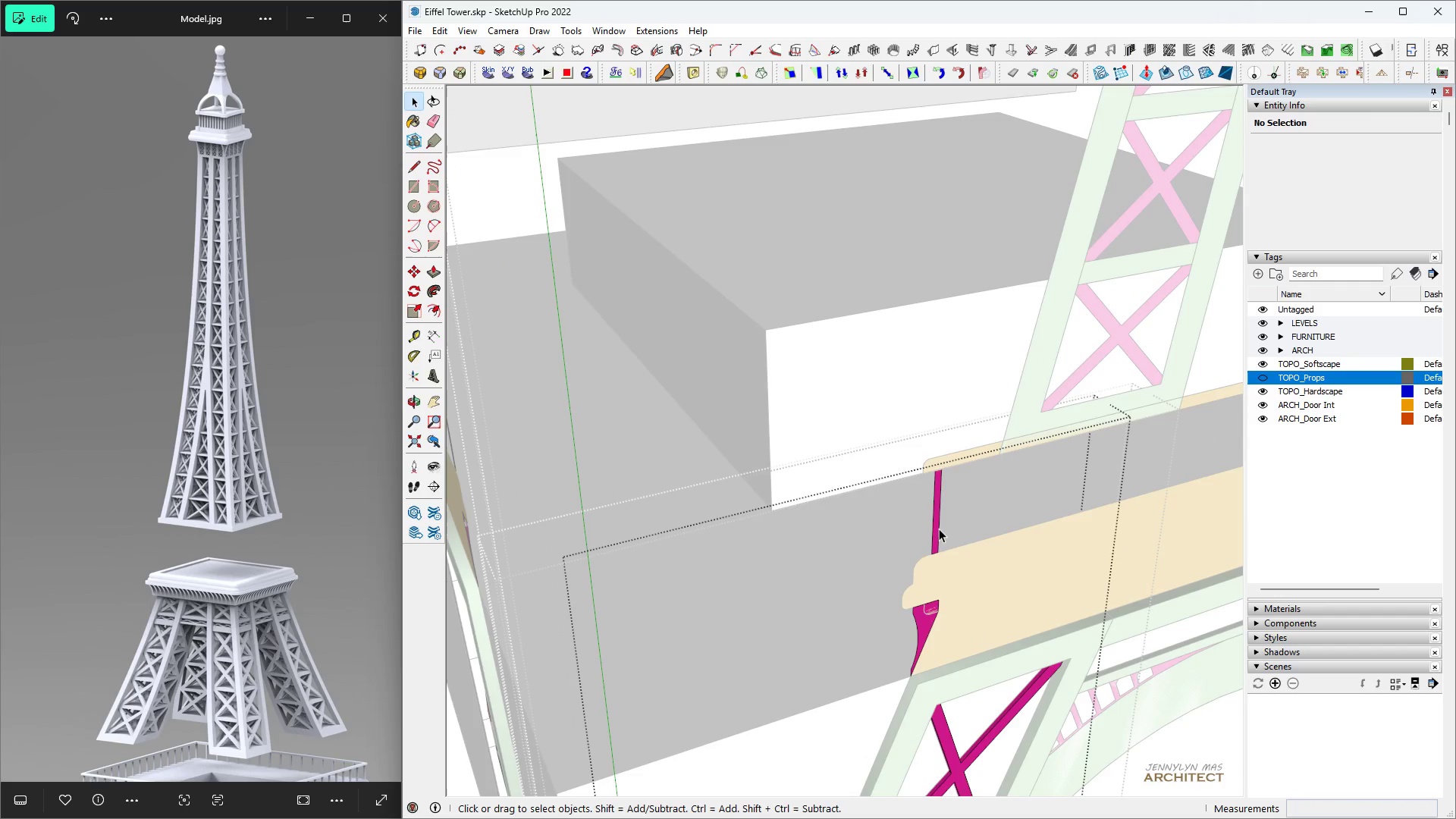 
left_click([939, 529])
 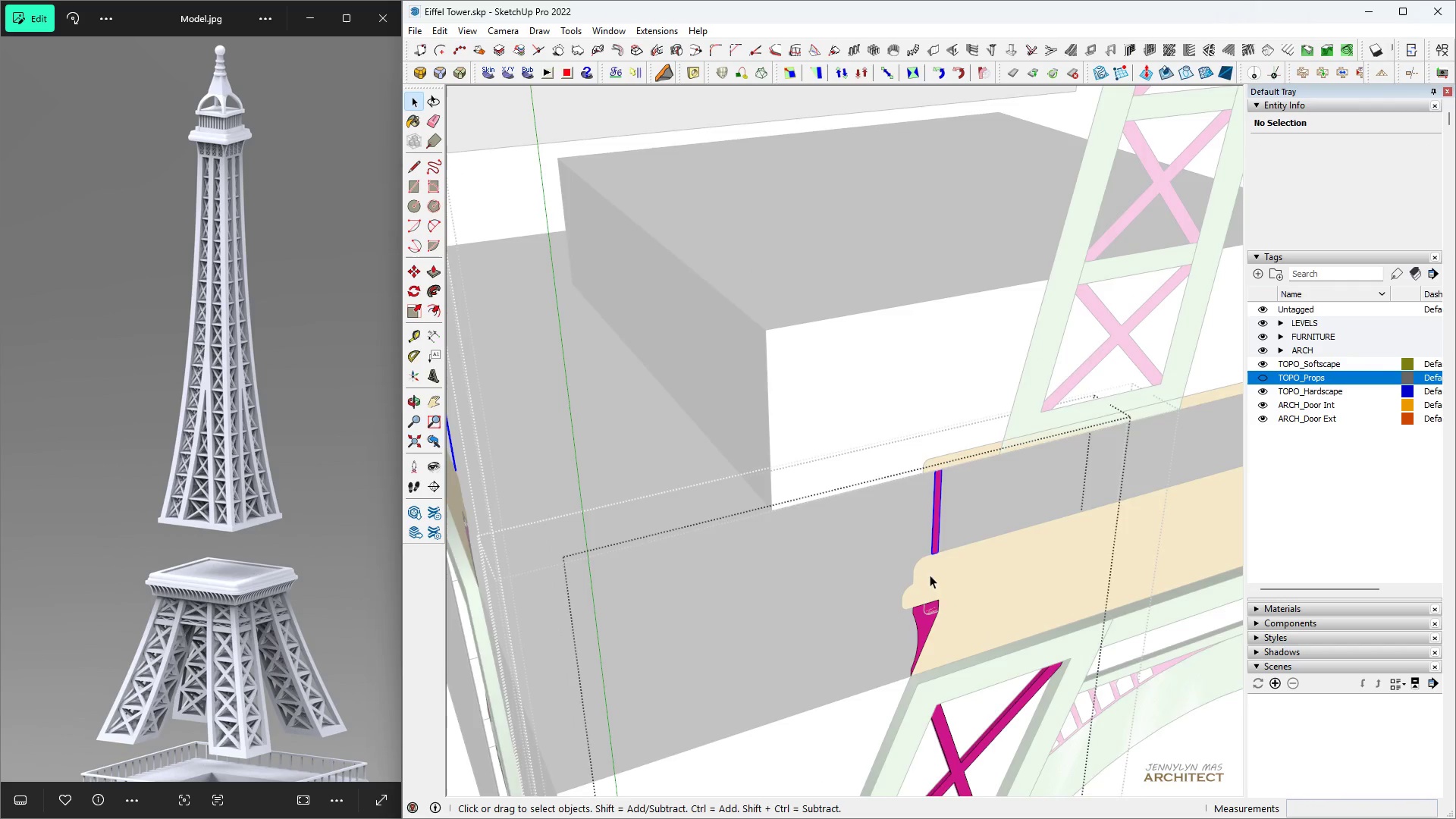 
scroll: coordinate [927, 591], scroll_direction: up, amount: 3.0
 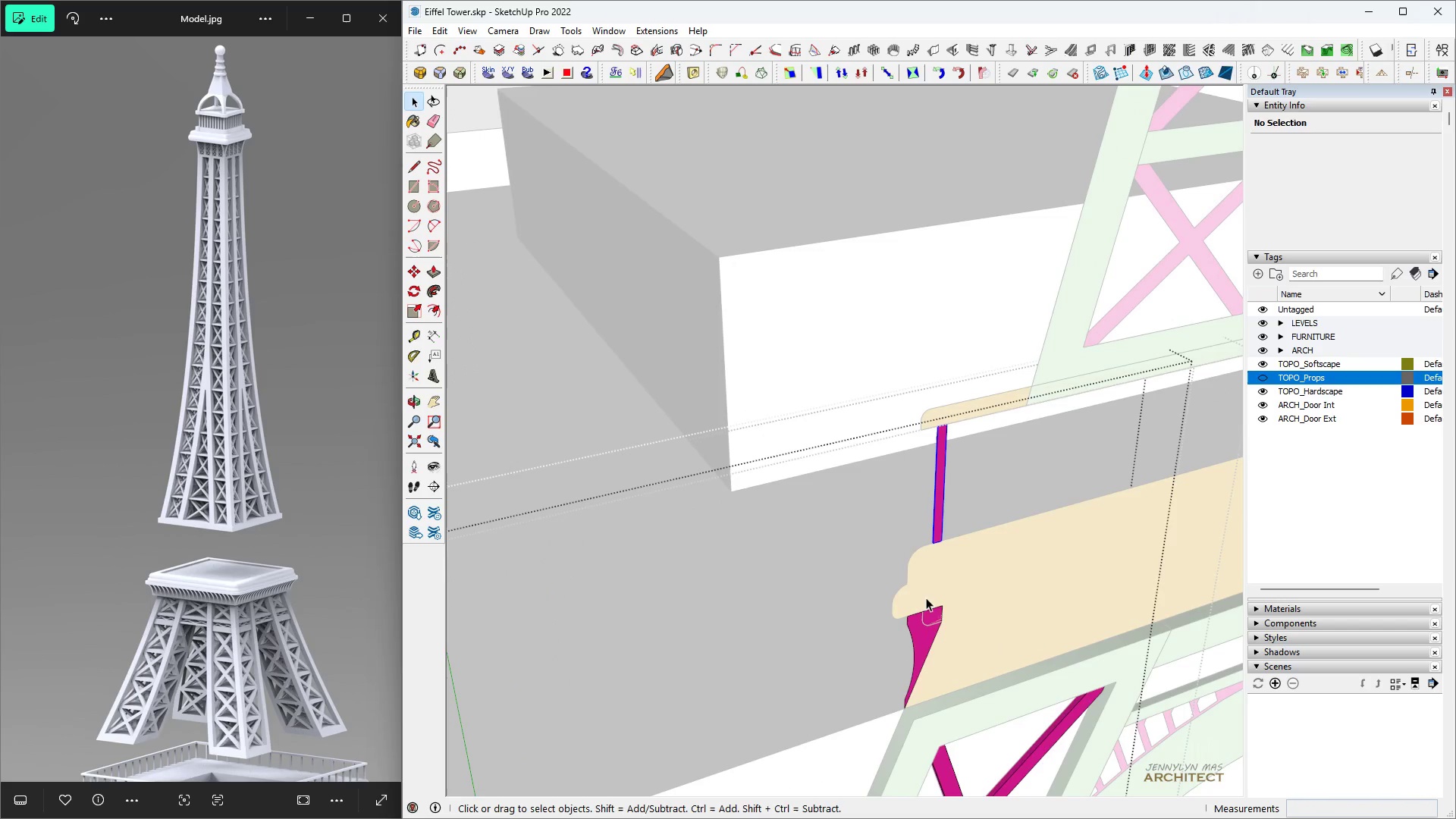 
left_click([921, 637])
 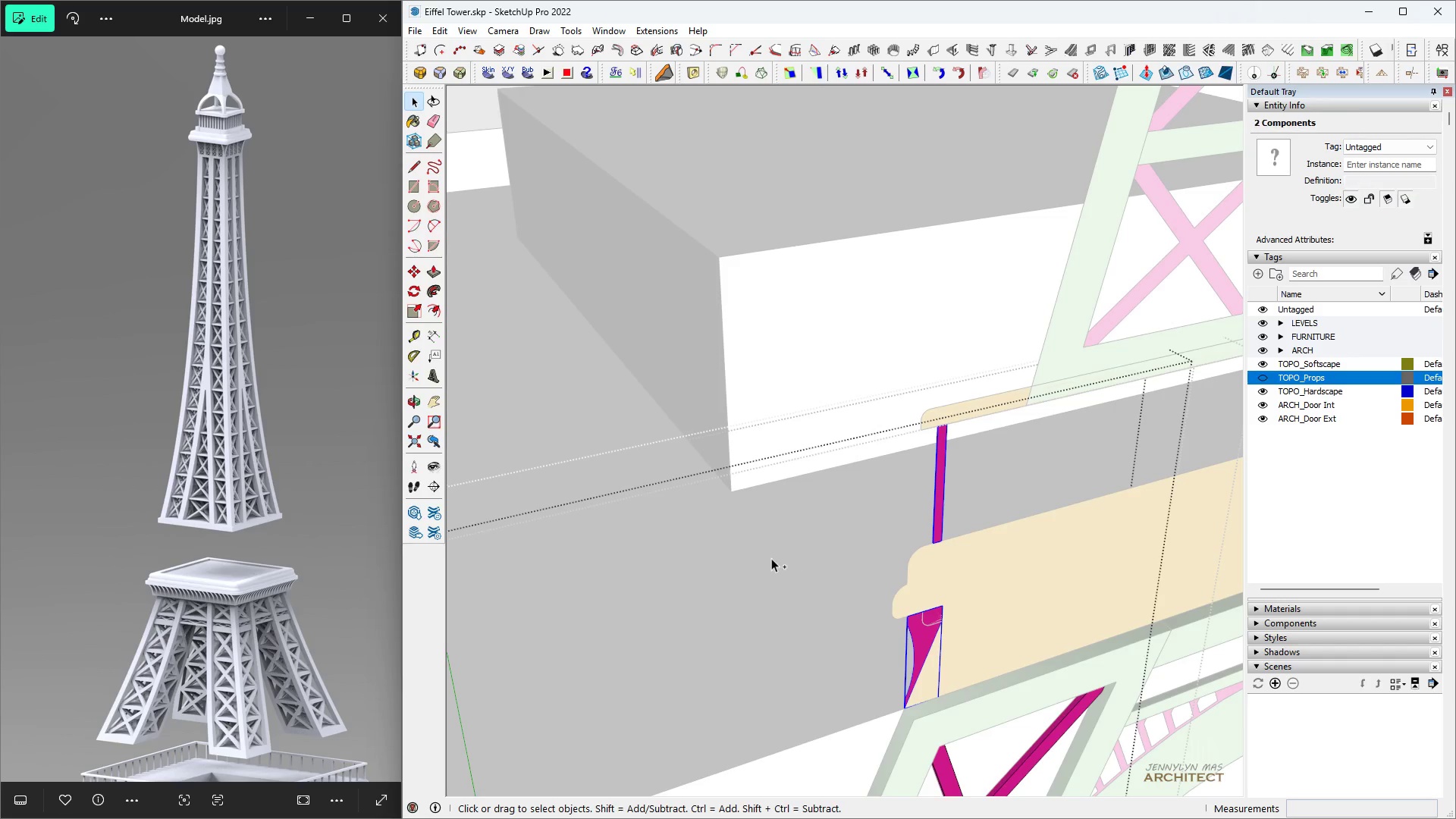 
key(Control+X)
 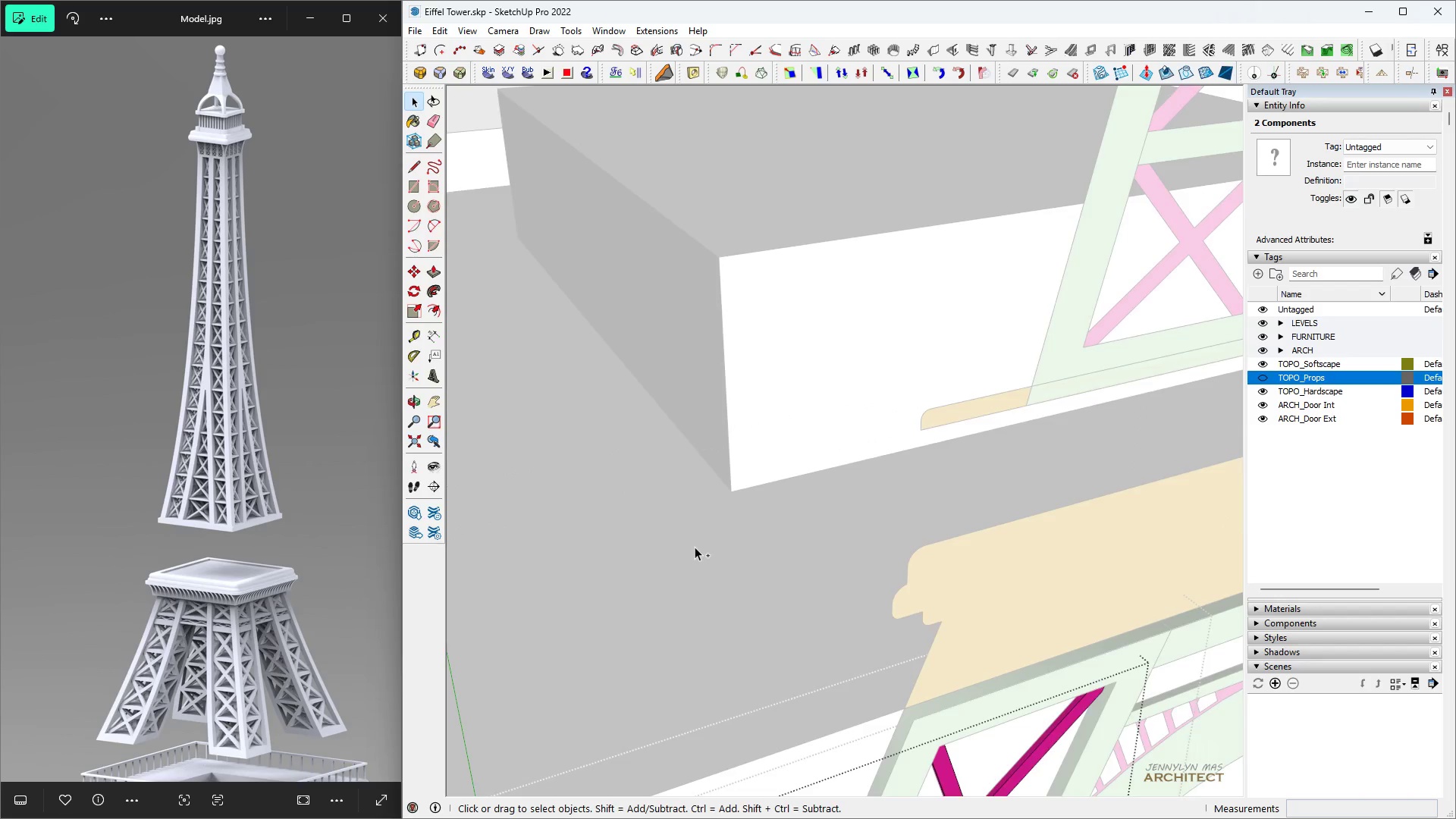 
scroll: coordinate [695, 547], scroll_direction: down, amount: 6.0
 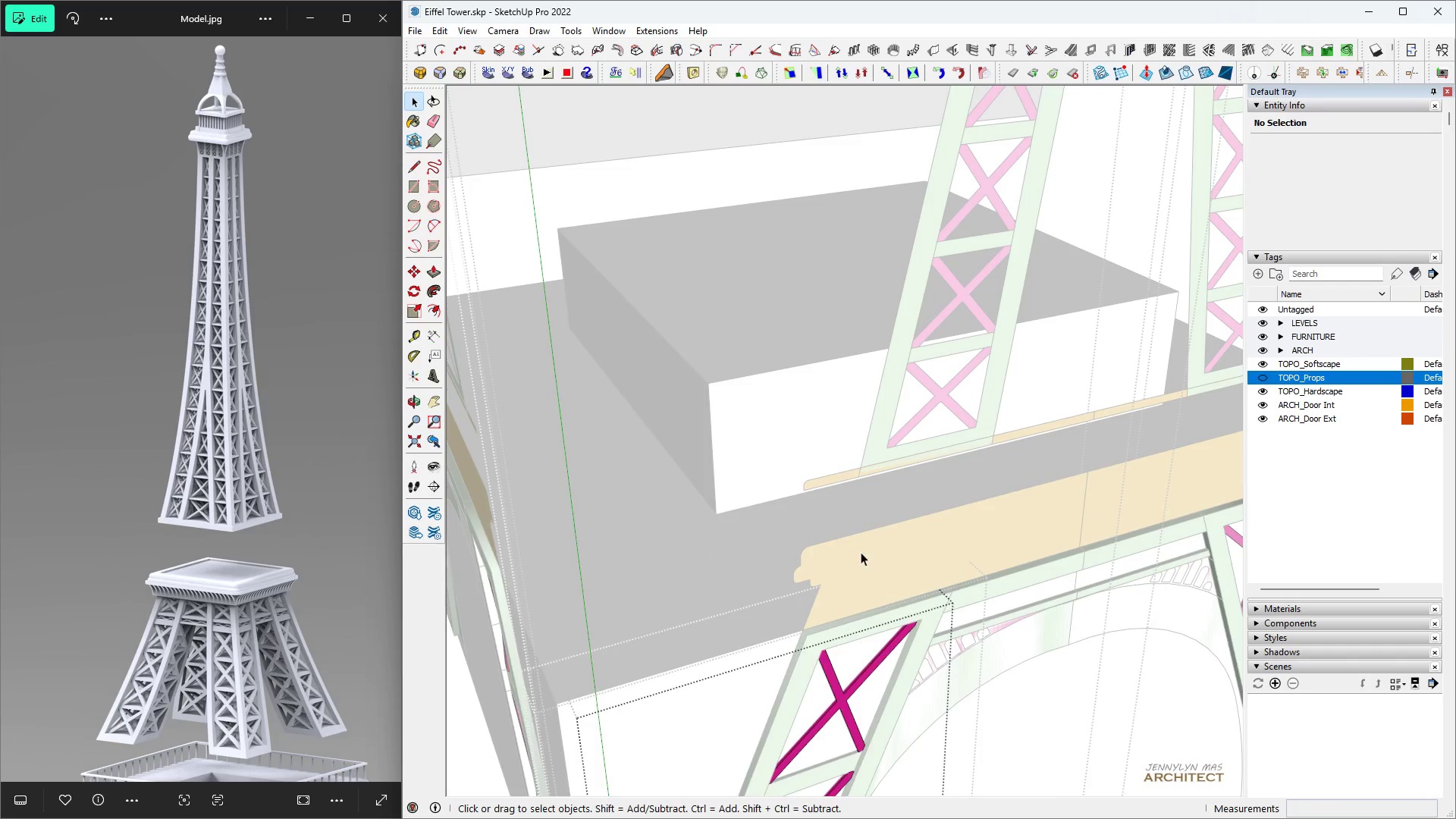 
double_click([860, 552])
 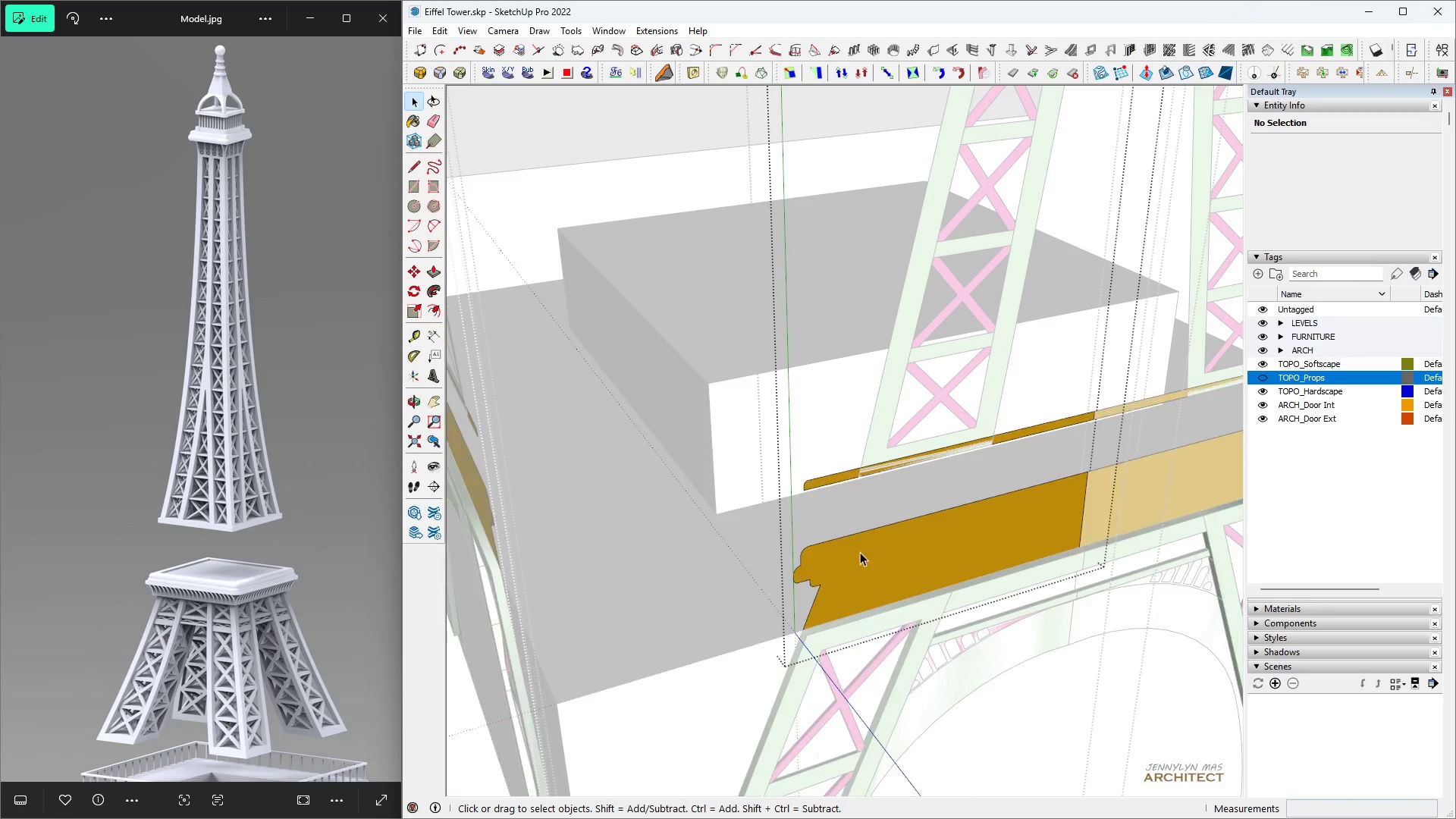 
triple_click([860, 552])
 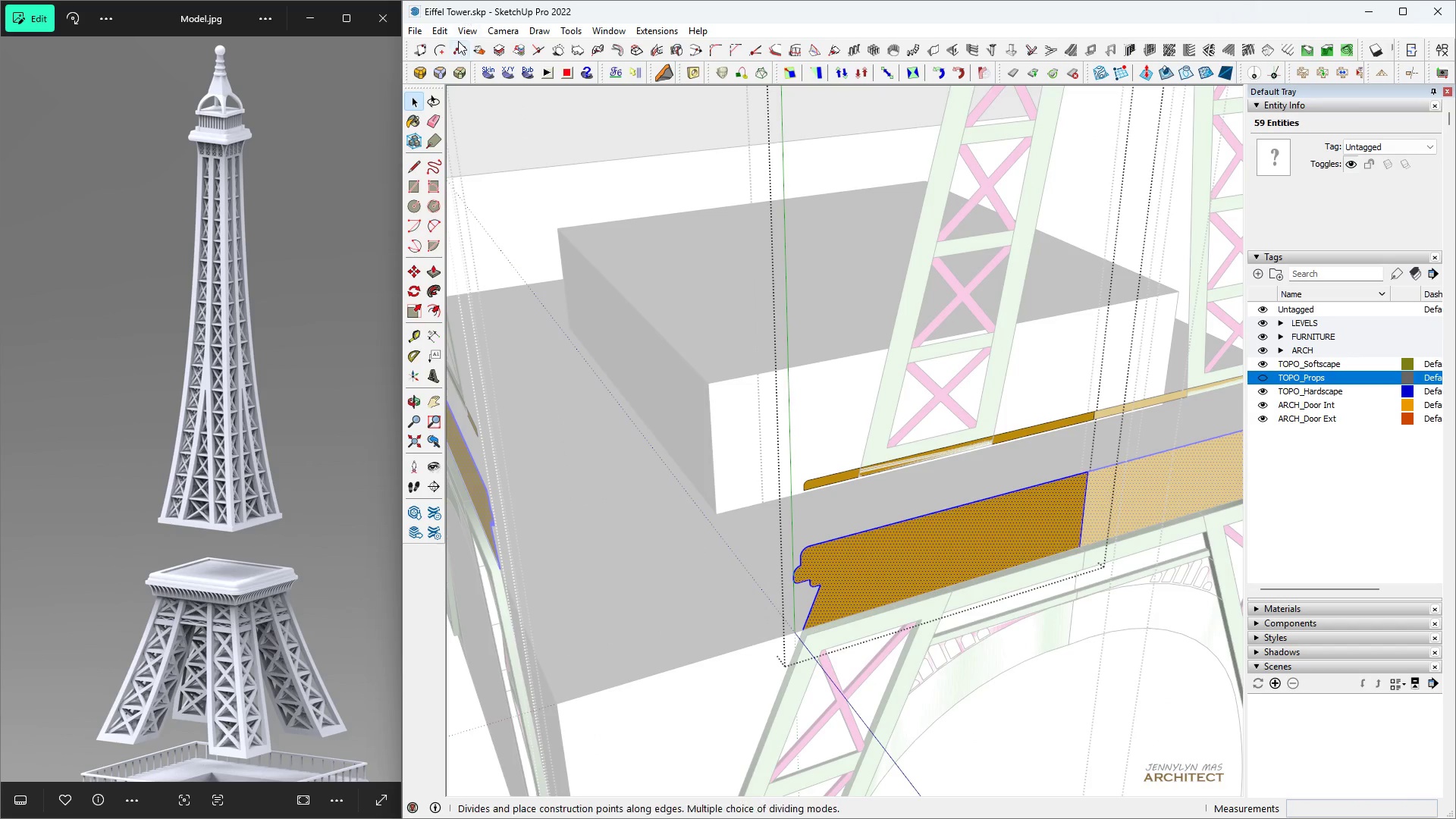 
left_click([444, 30])
 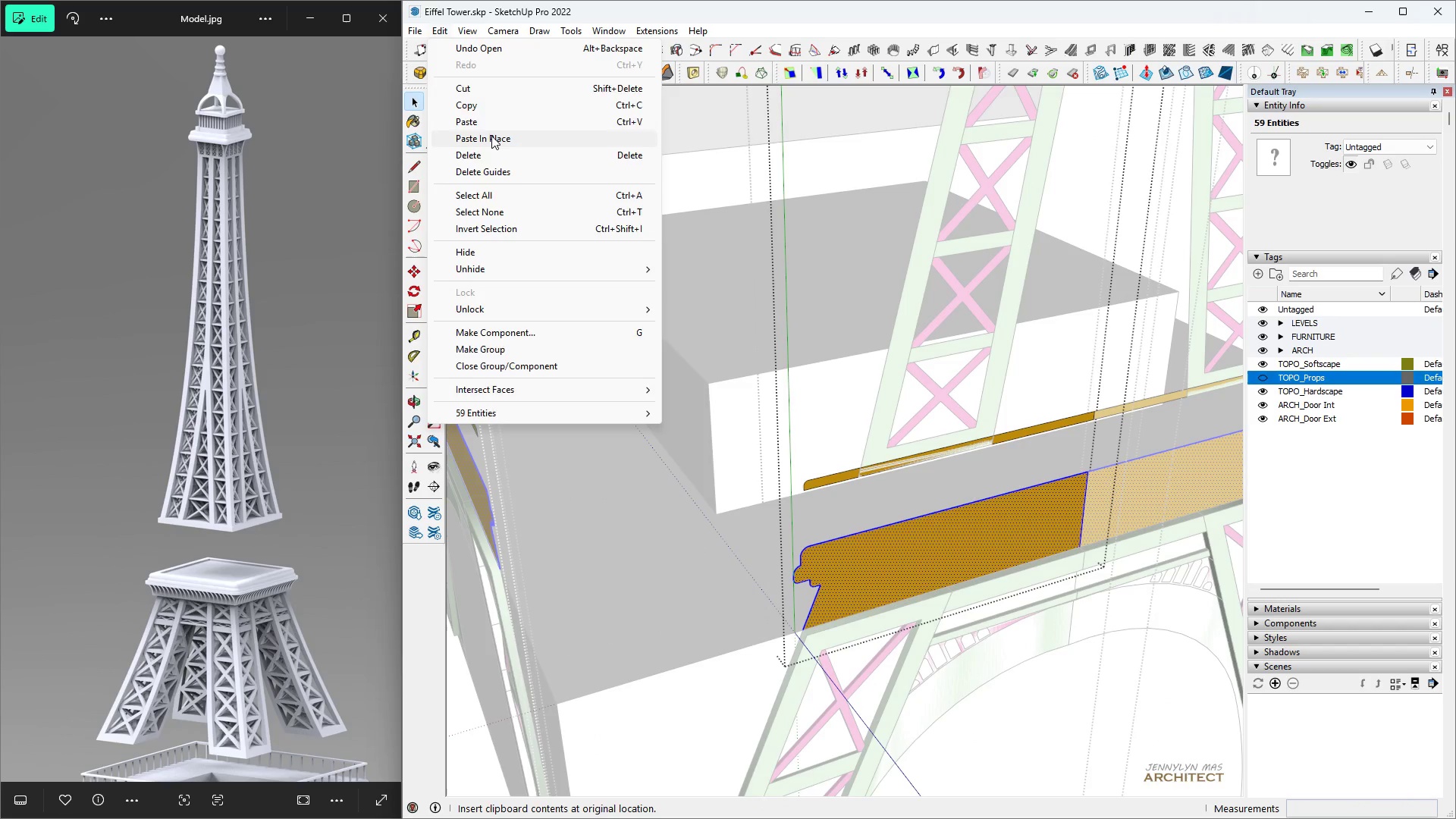 
left_click([491, 136])
 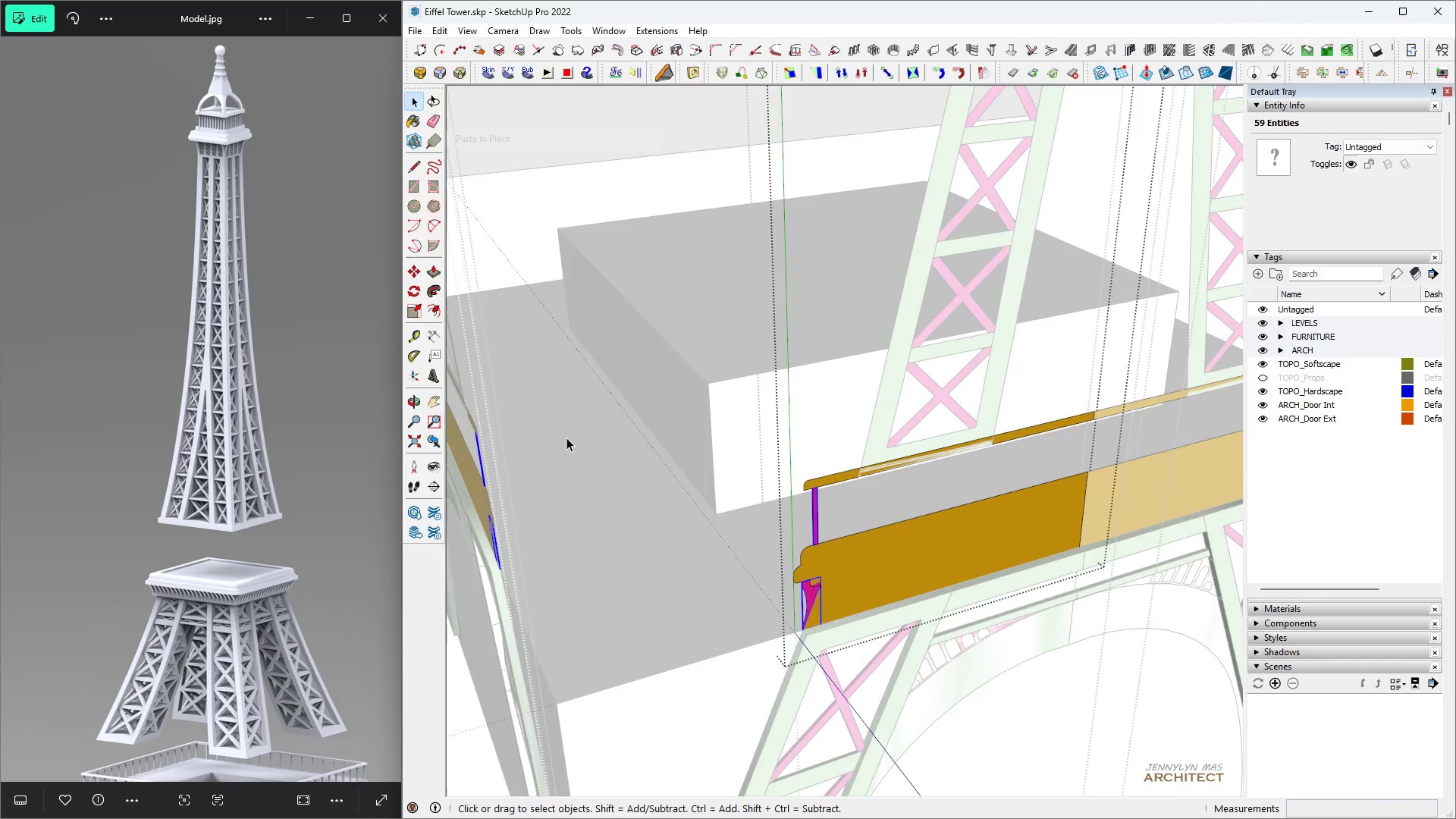 
scroll: coordinate [742, 212], scroll_direction: down, amount: 4.0
 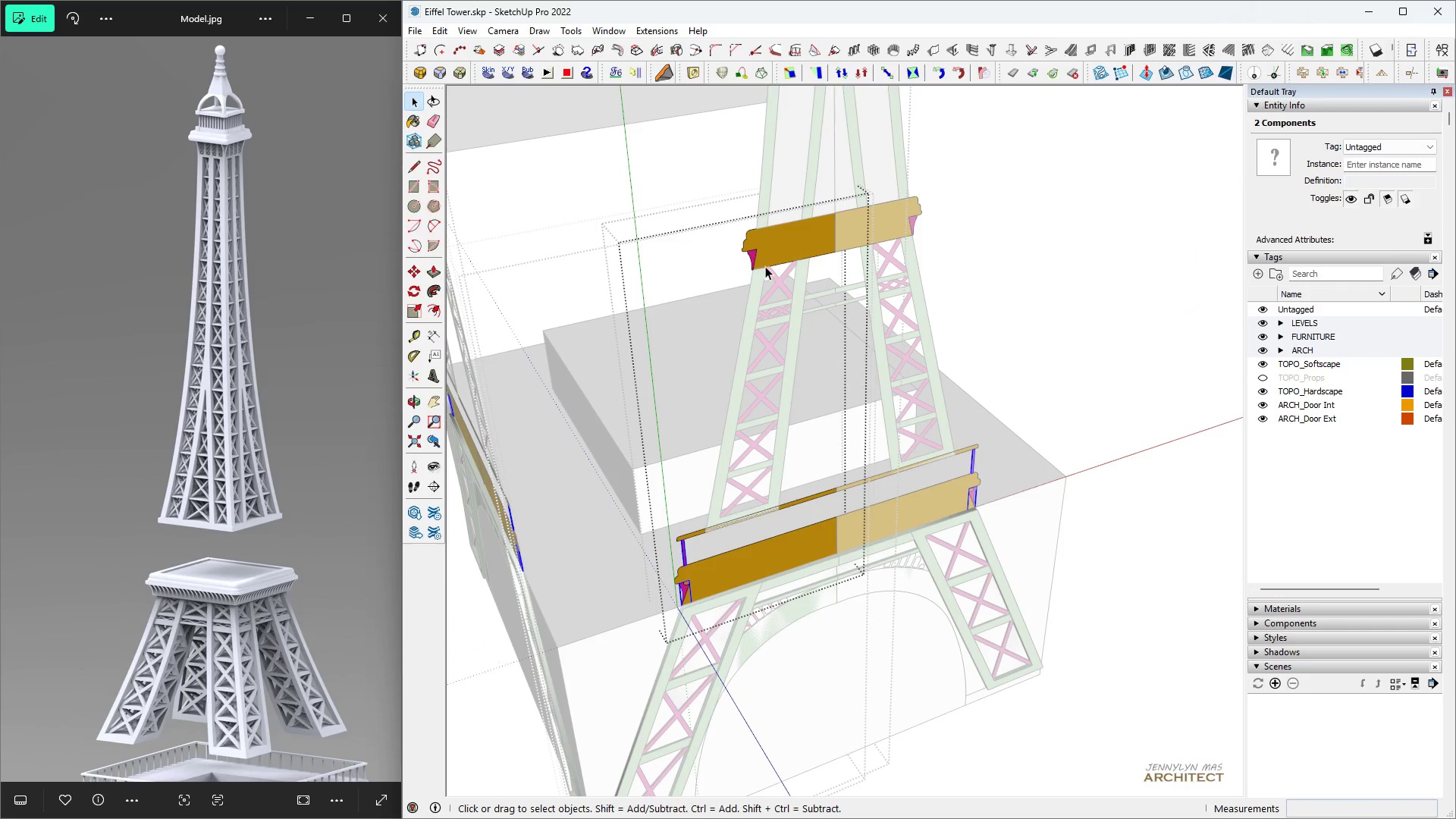 
scroll: coordinate [767, 267], scroll_direction: up, amount: 4.0
 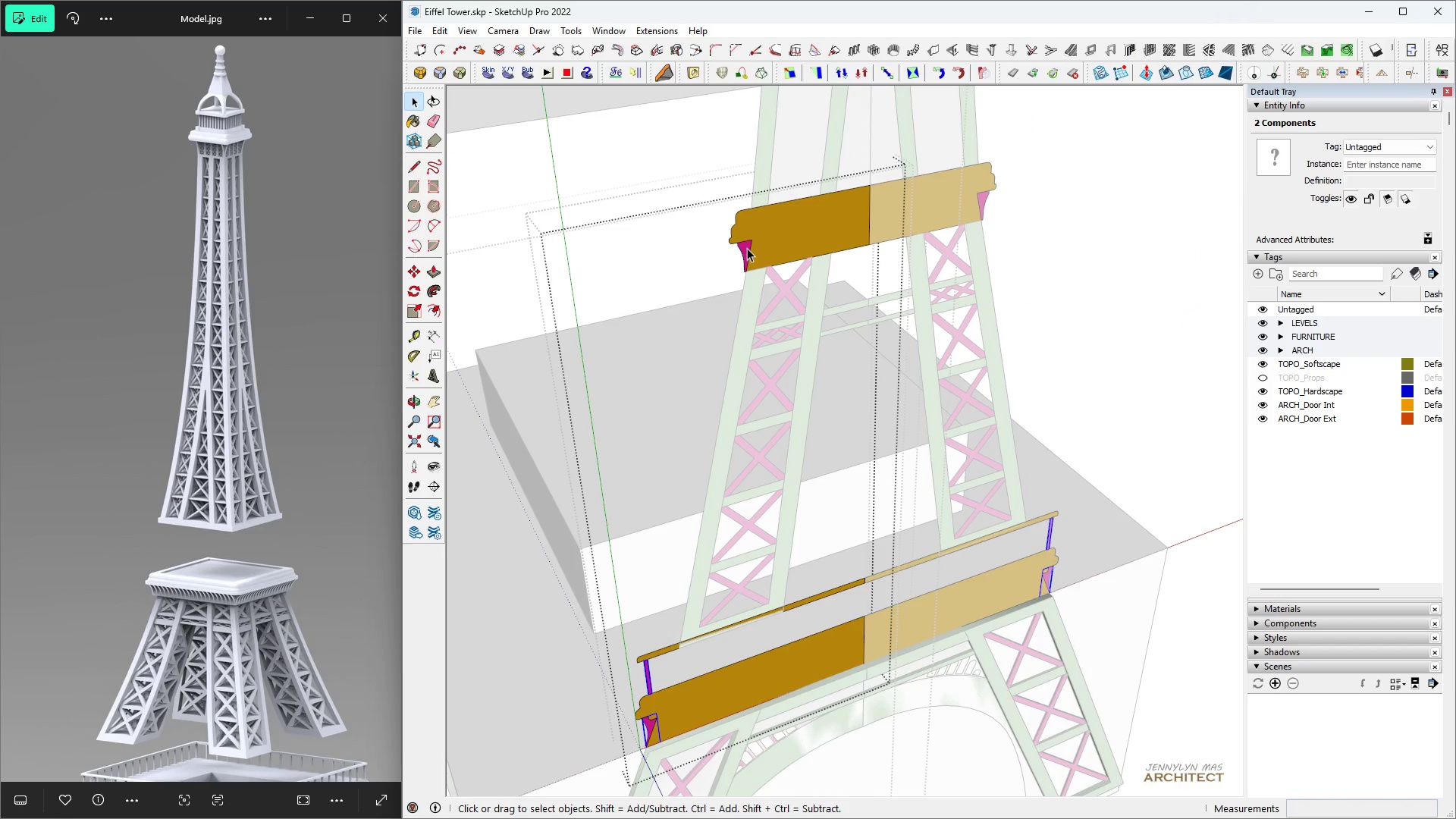 
left_click([747, 248])
 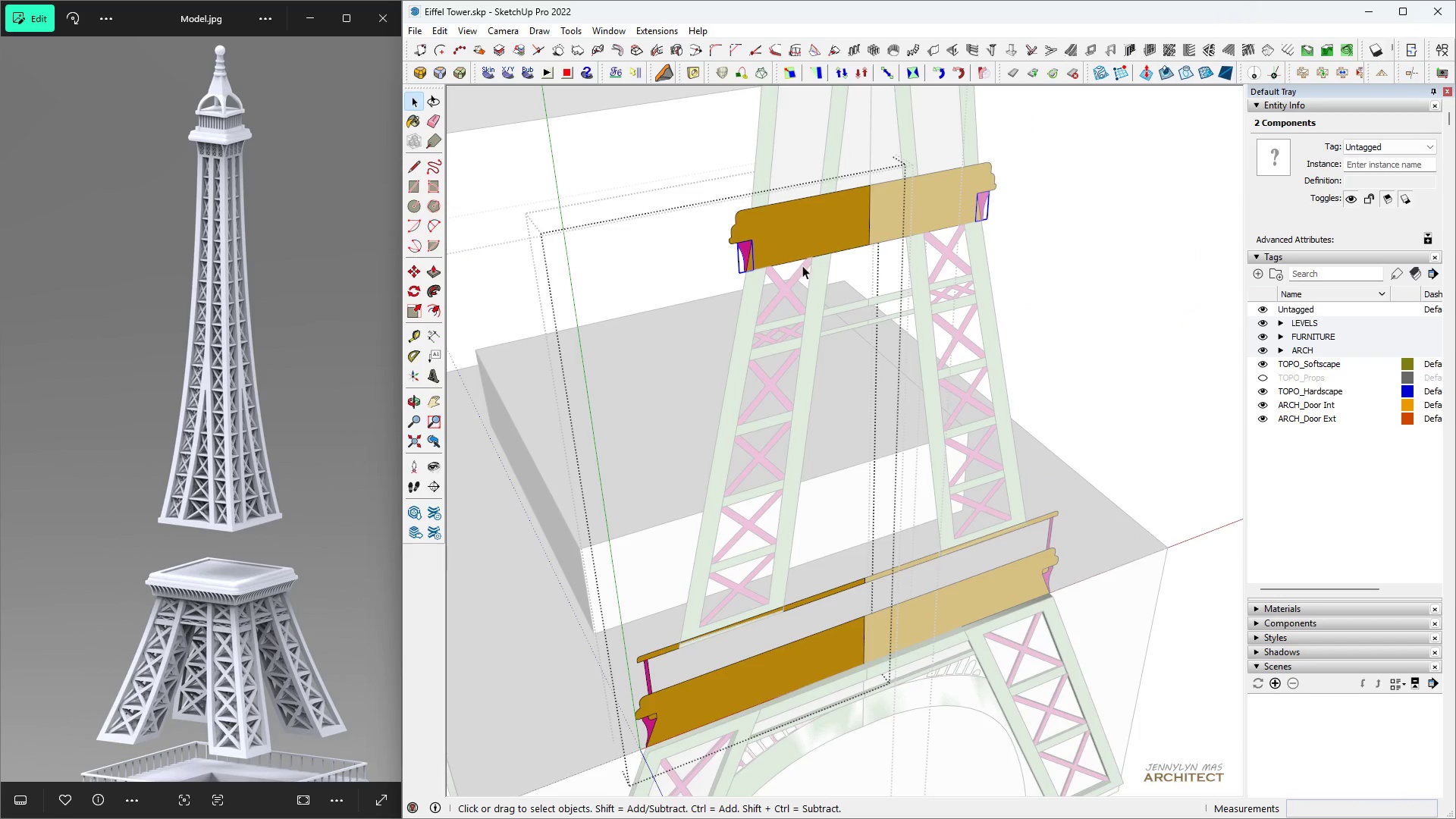 
scroll: coordinate [781, 483], scroll_direction: down, amount: 9.0
 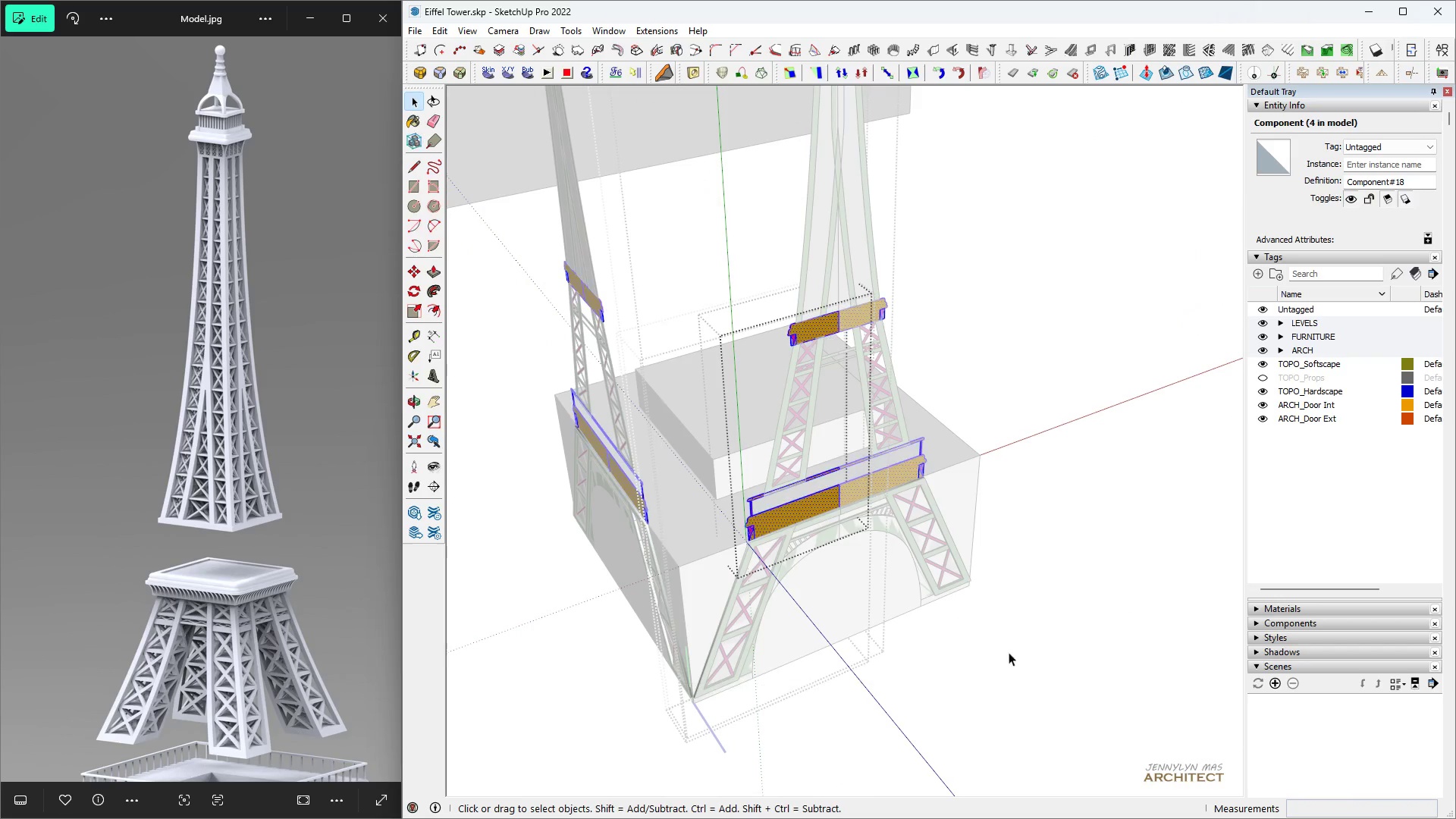 
scroll: coordinate [892, 448], scroll_direction: up, amount: 1.0
 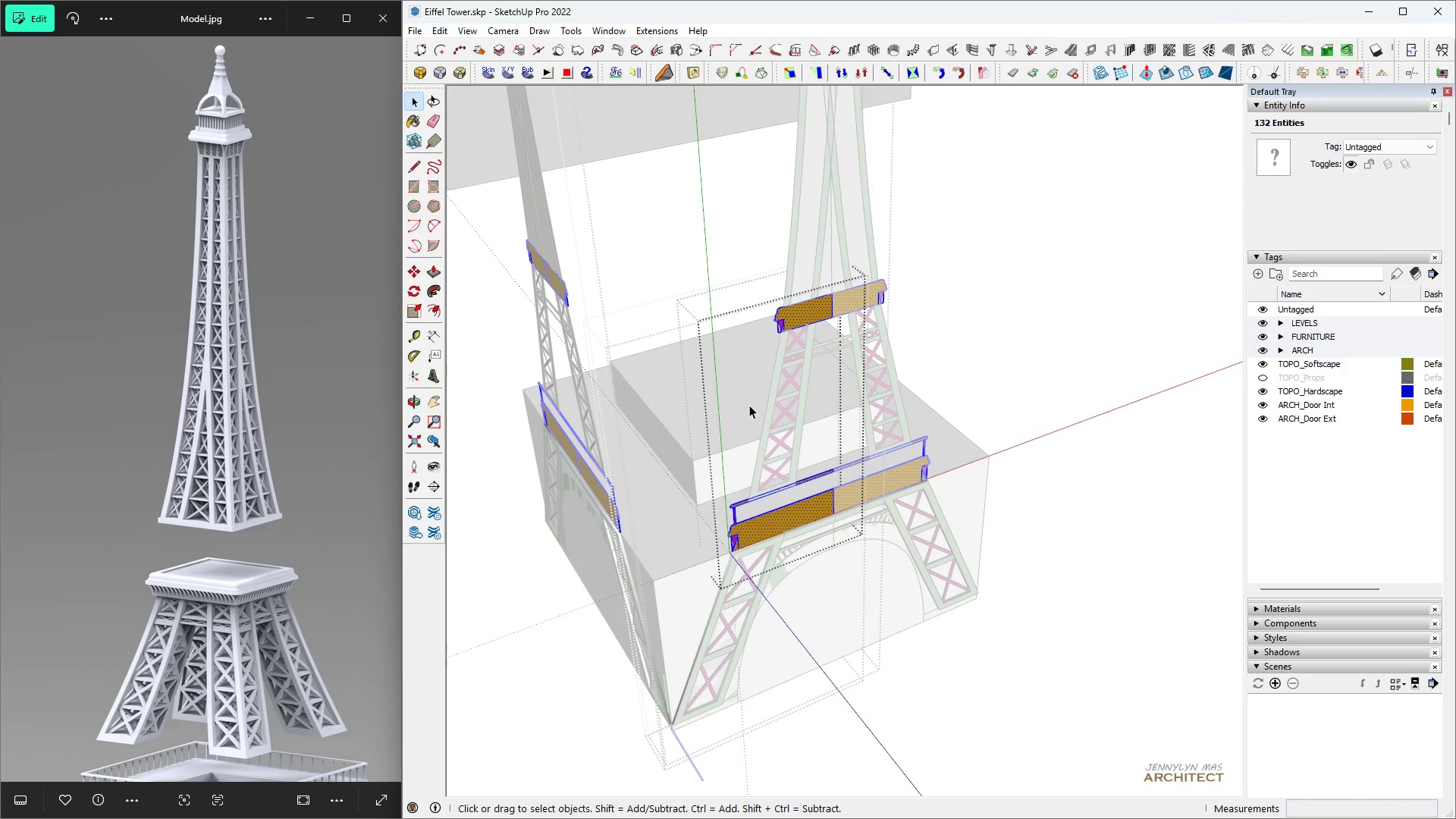 
key(Space)
 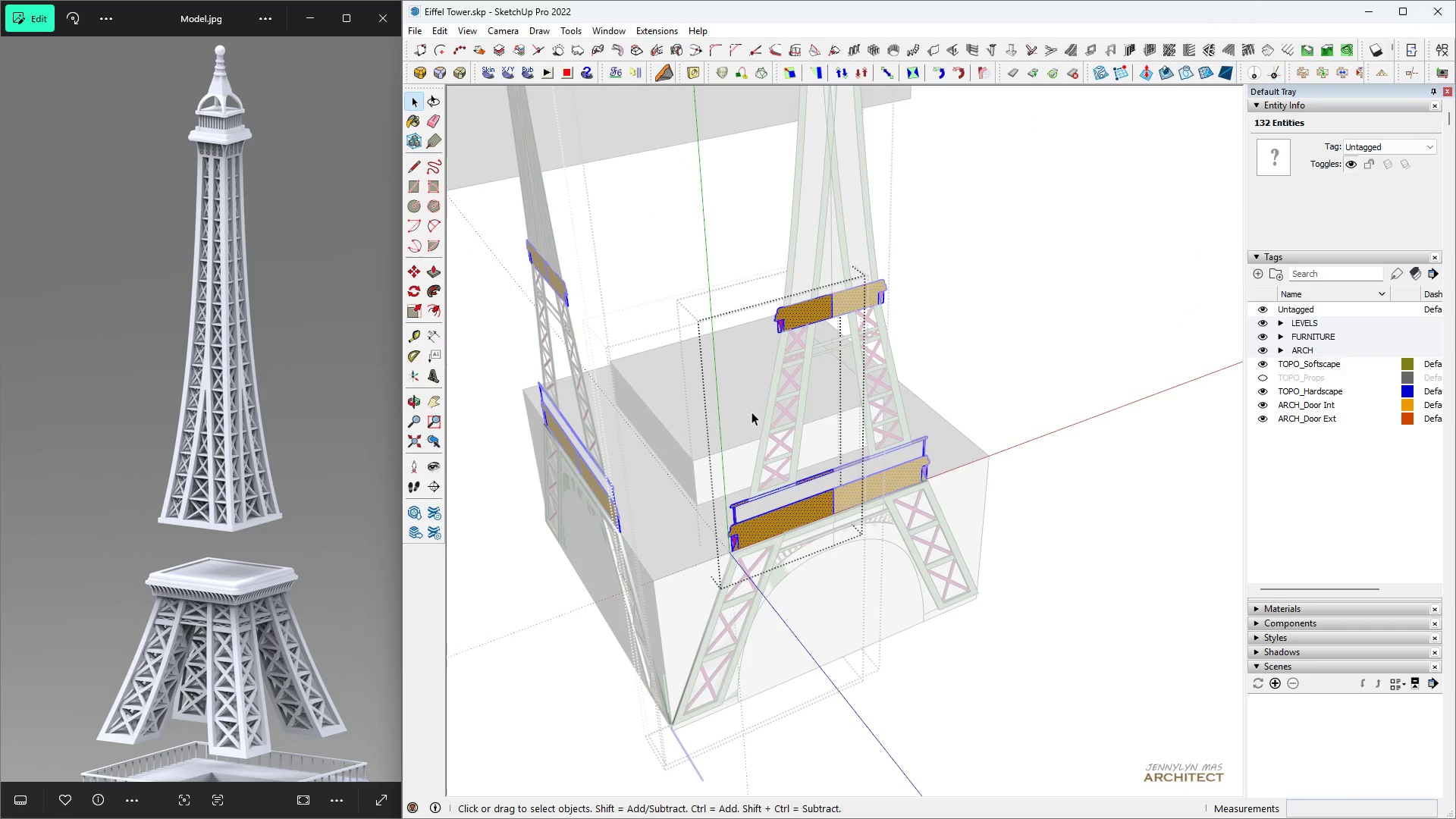 
key(H)
 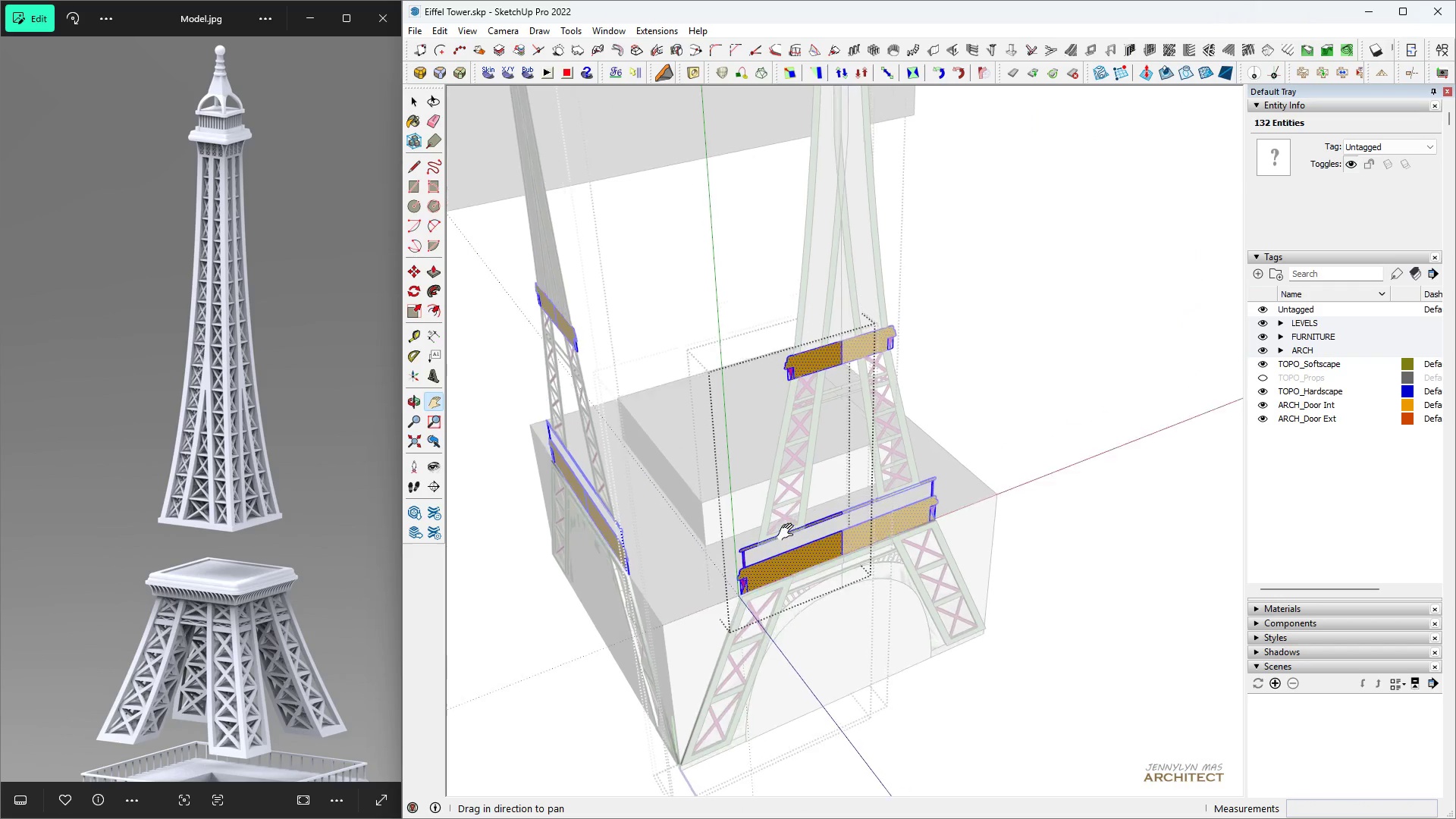 
key(Space)
 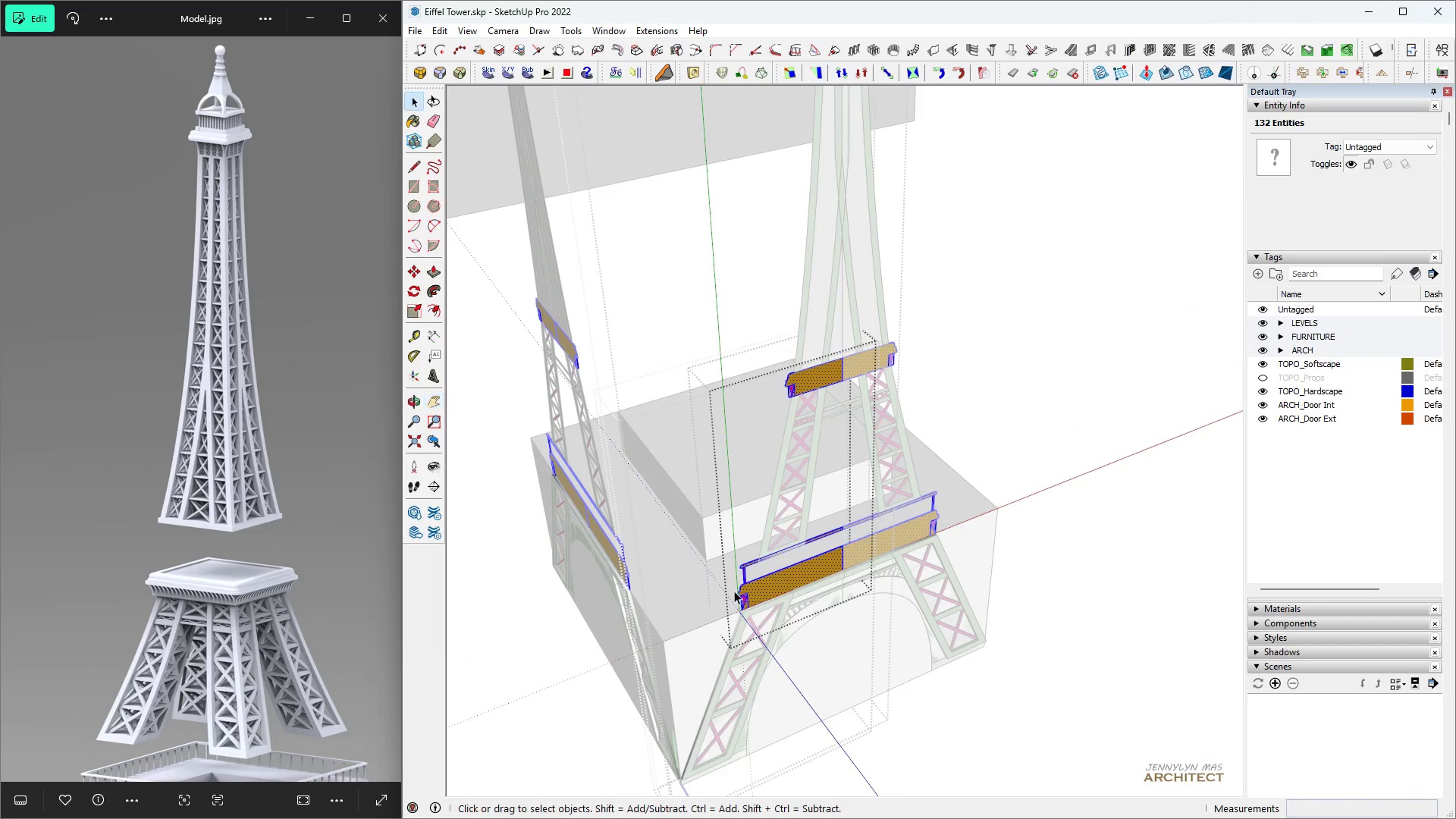 
scroll: coordinate [753, 568], scroll_direction: up, amount: 16.0
 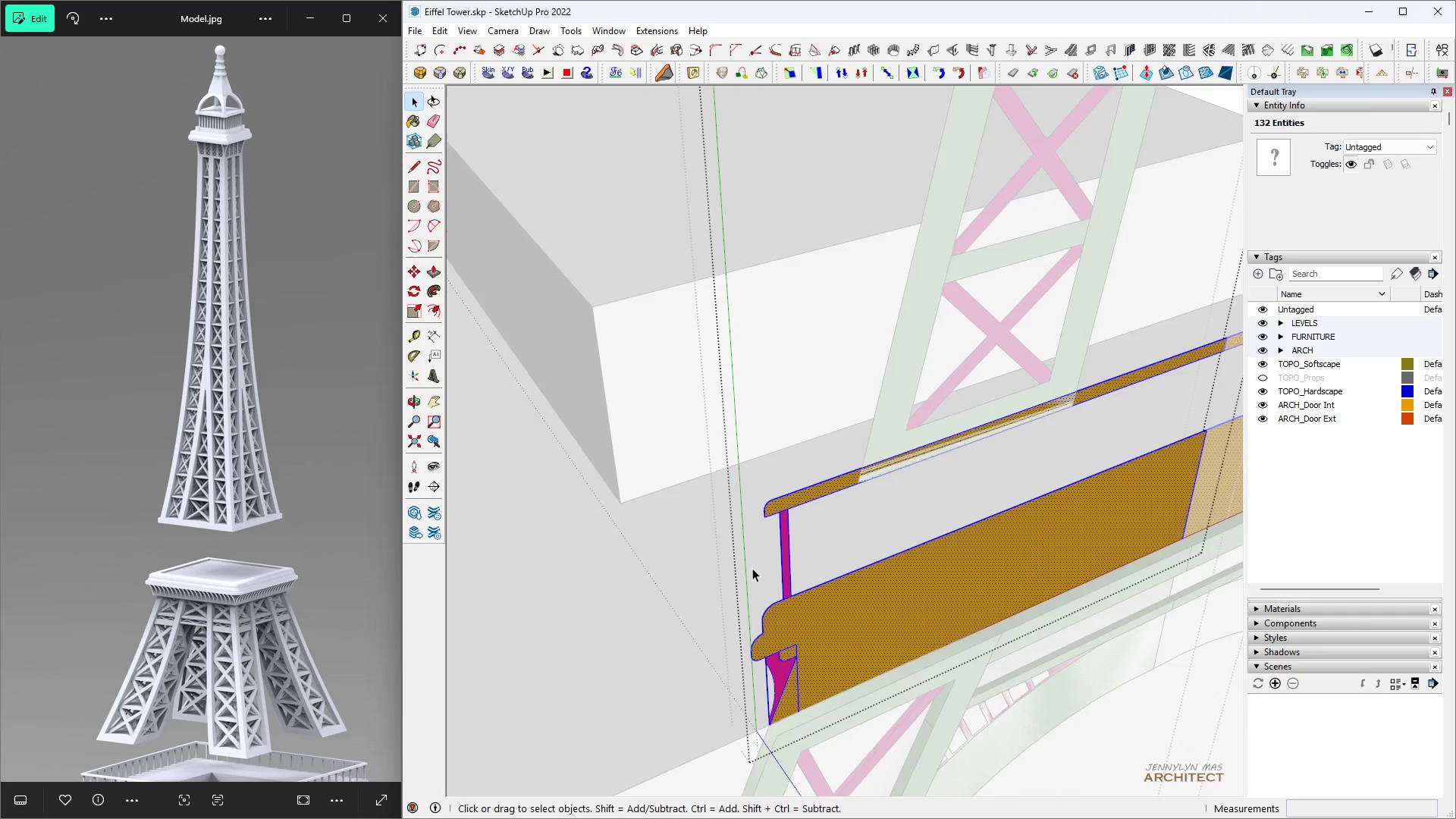 
key(M)
 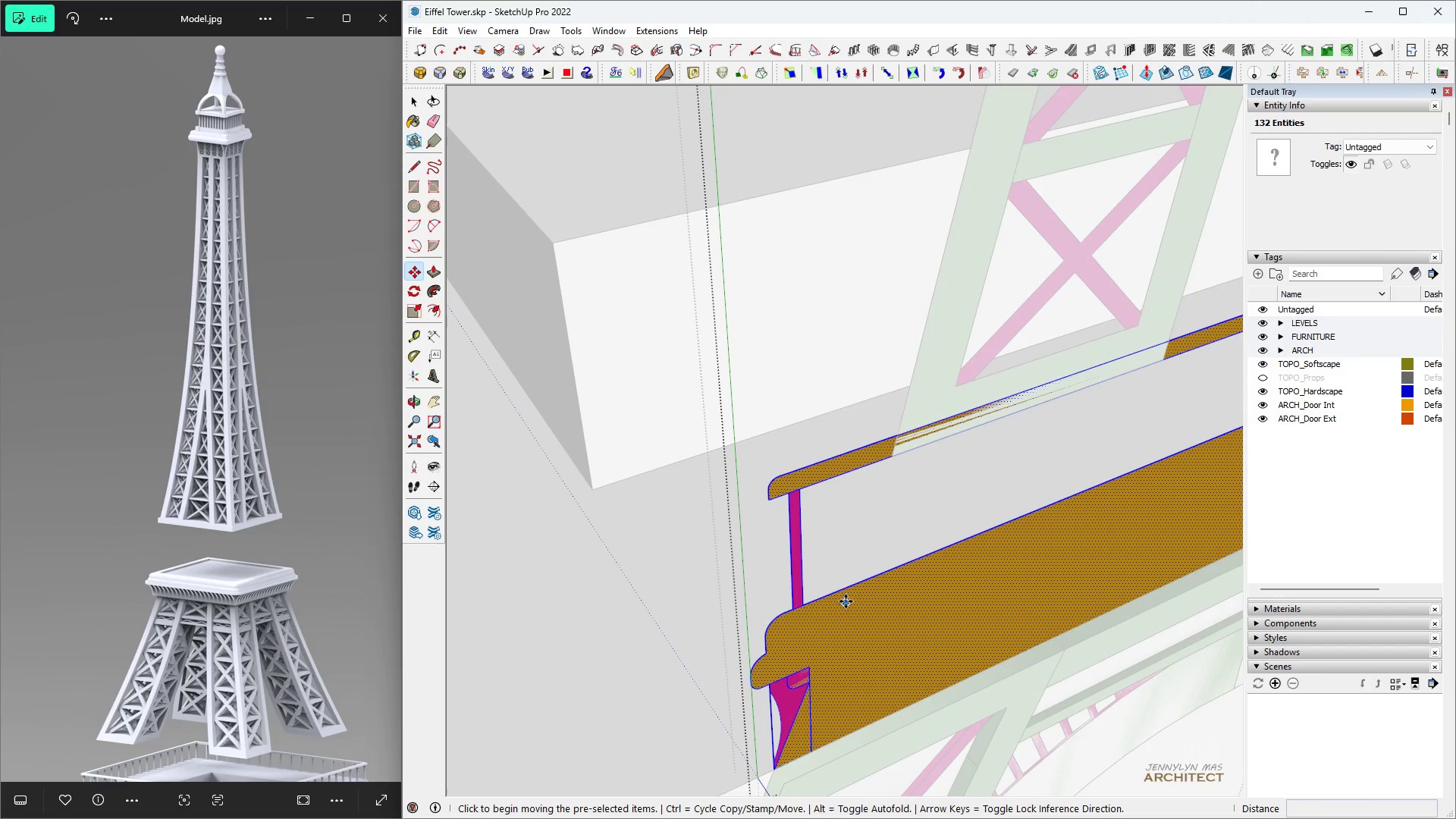 
left_click([843, 591])
 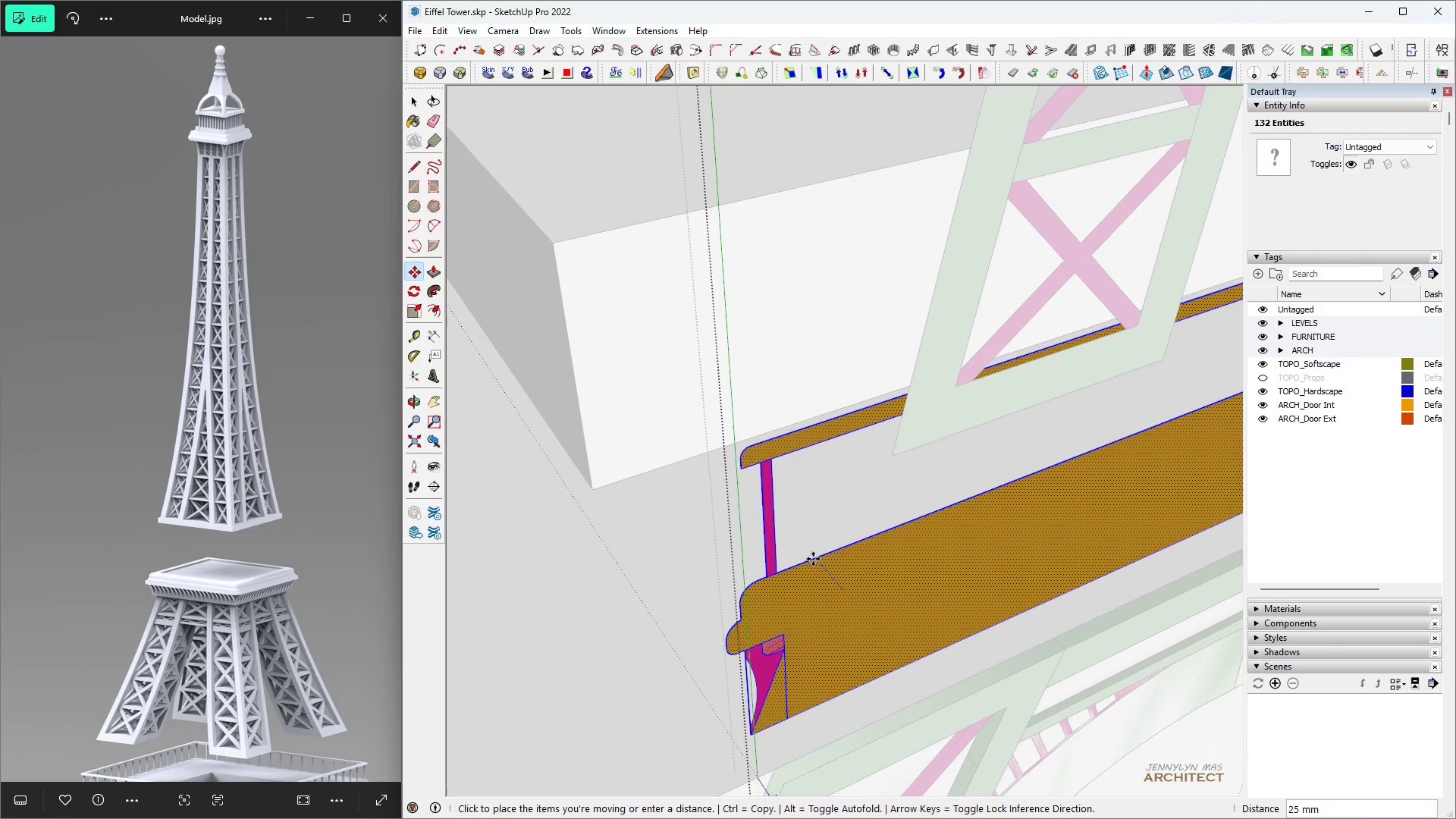 
key(Shift+ShiftLeft)
 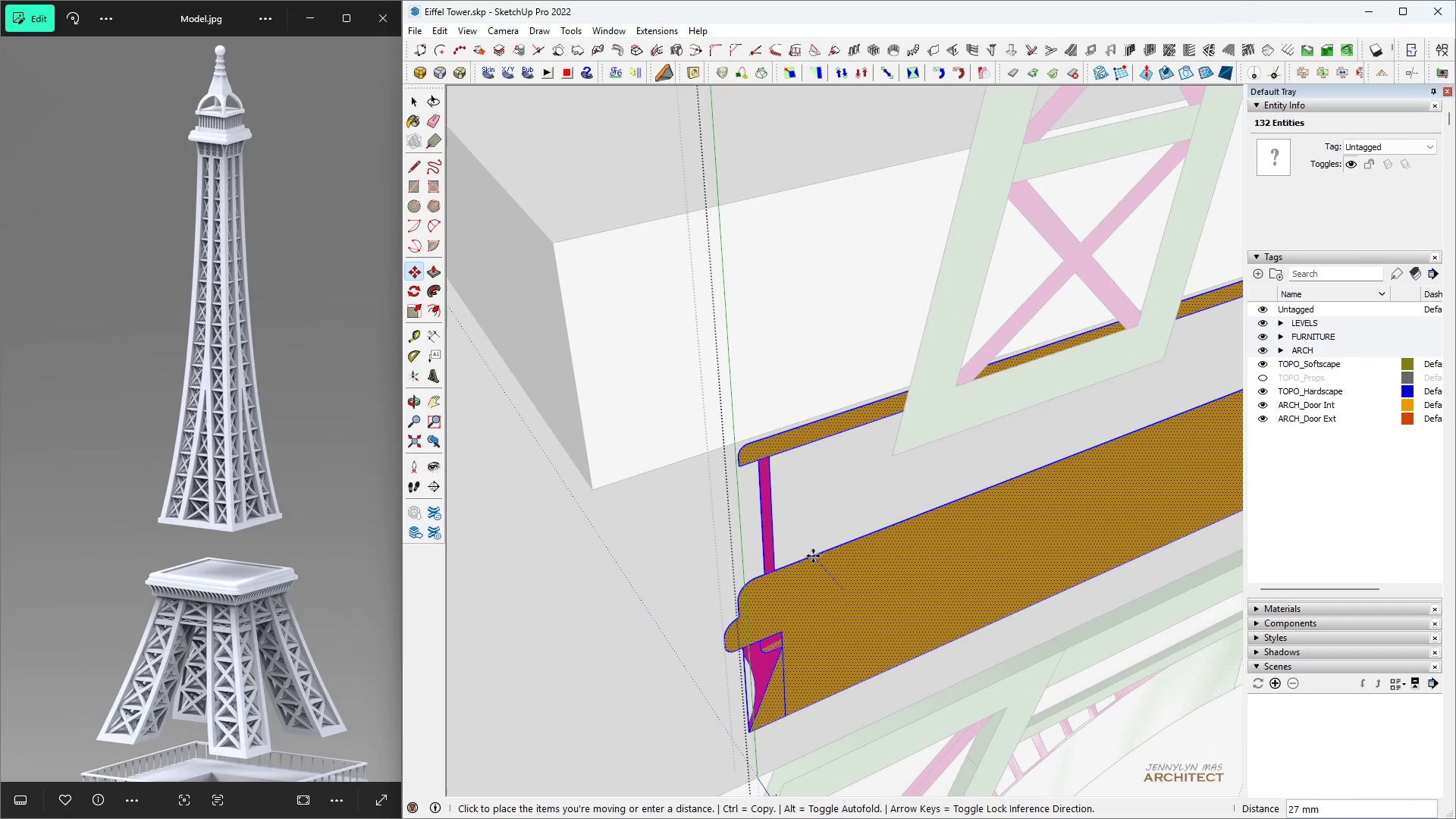 
hold_key(key=ShiftLeft, duration=1.51)
scroll: coordinate [813, 556], scroll_direction: down, amount: 4.0
 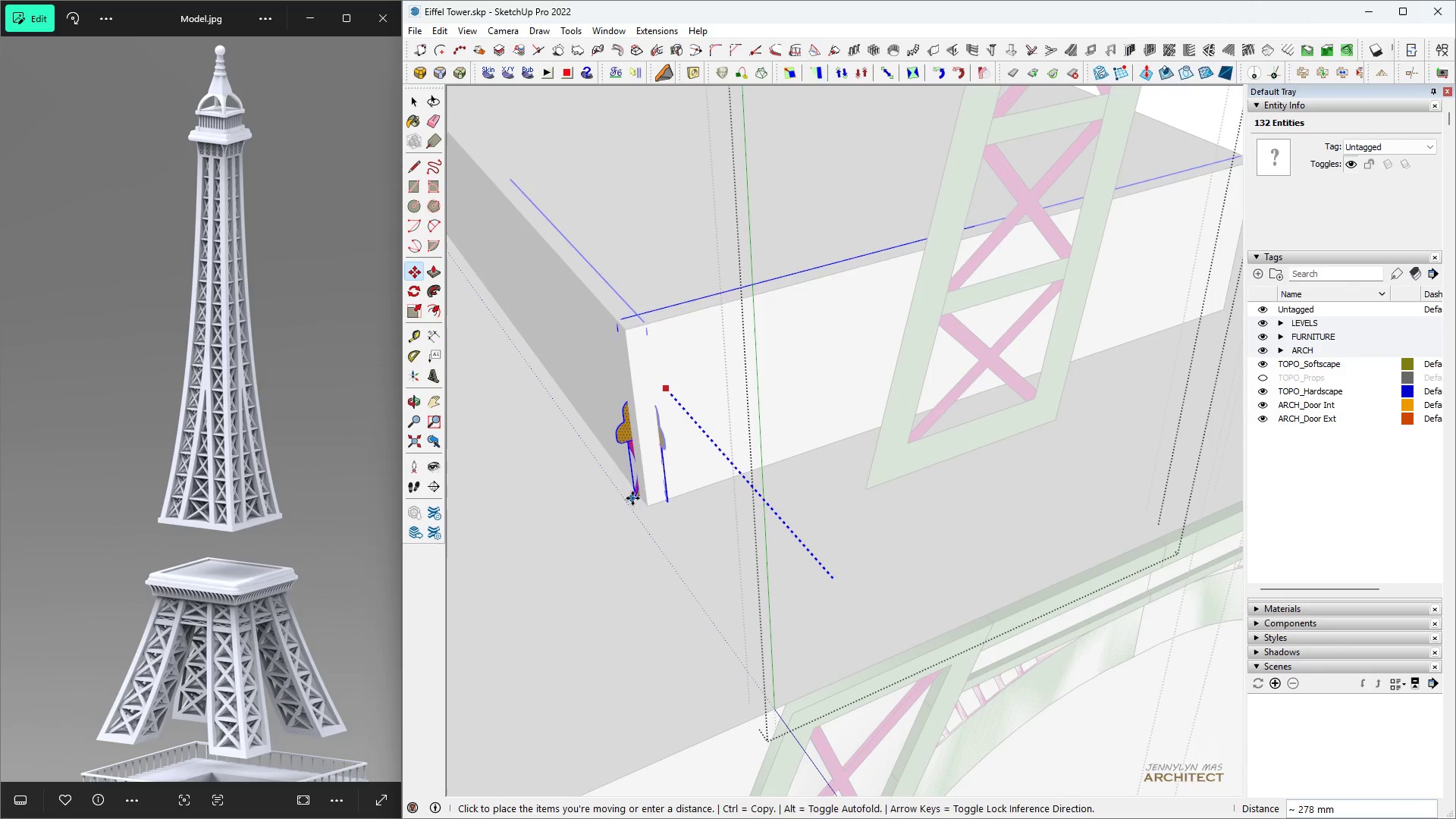 
hold_key(key=ShiftLeft, duration=0.94)
left_click([651, 502])
 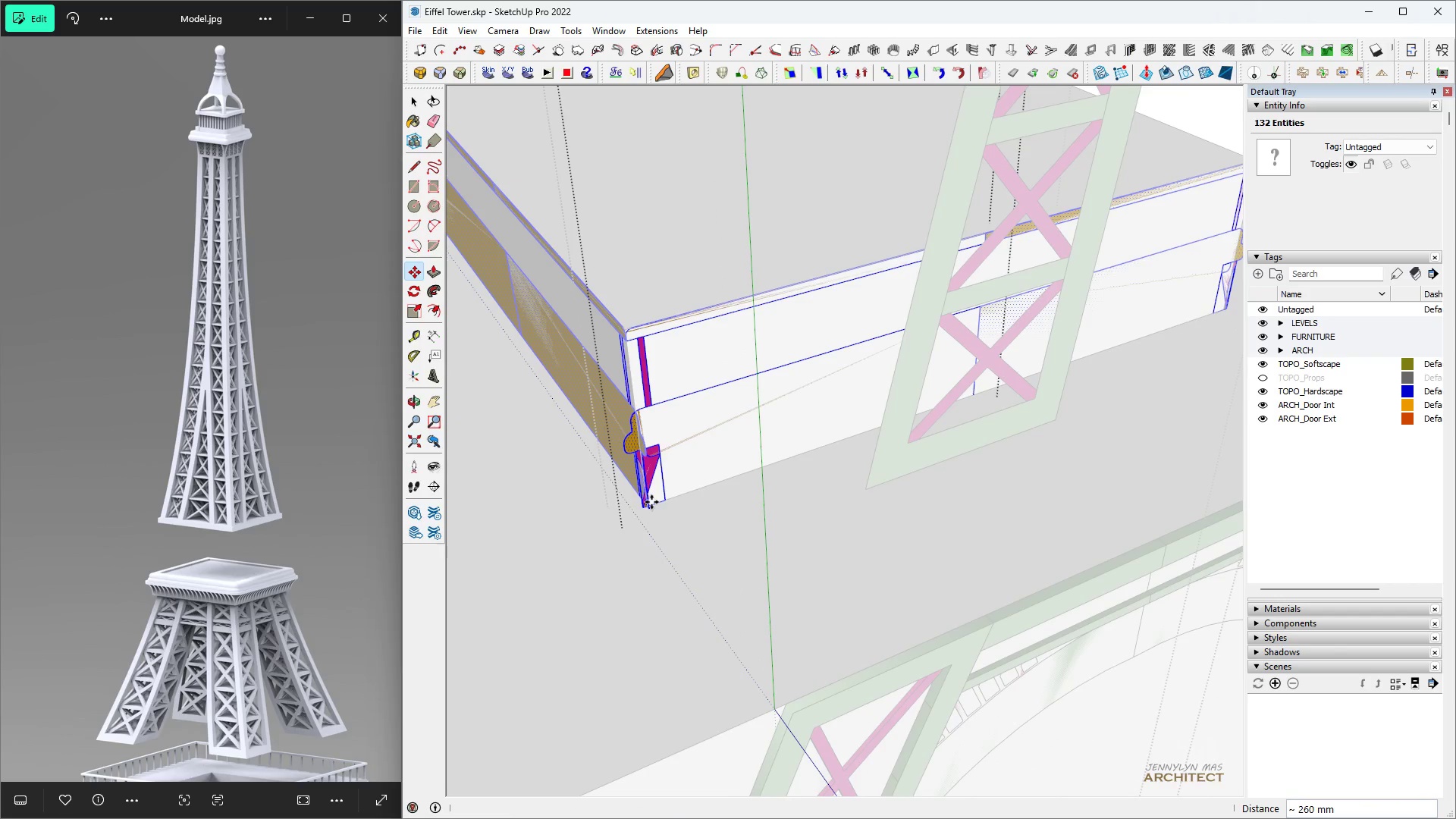 
scroll: coordinate [652, 502], scroll_direction: down, amount: 8.0
 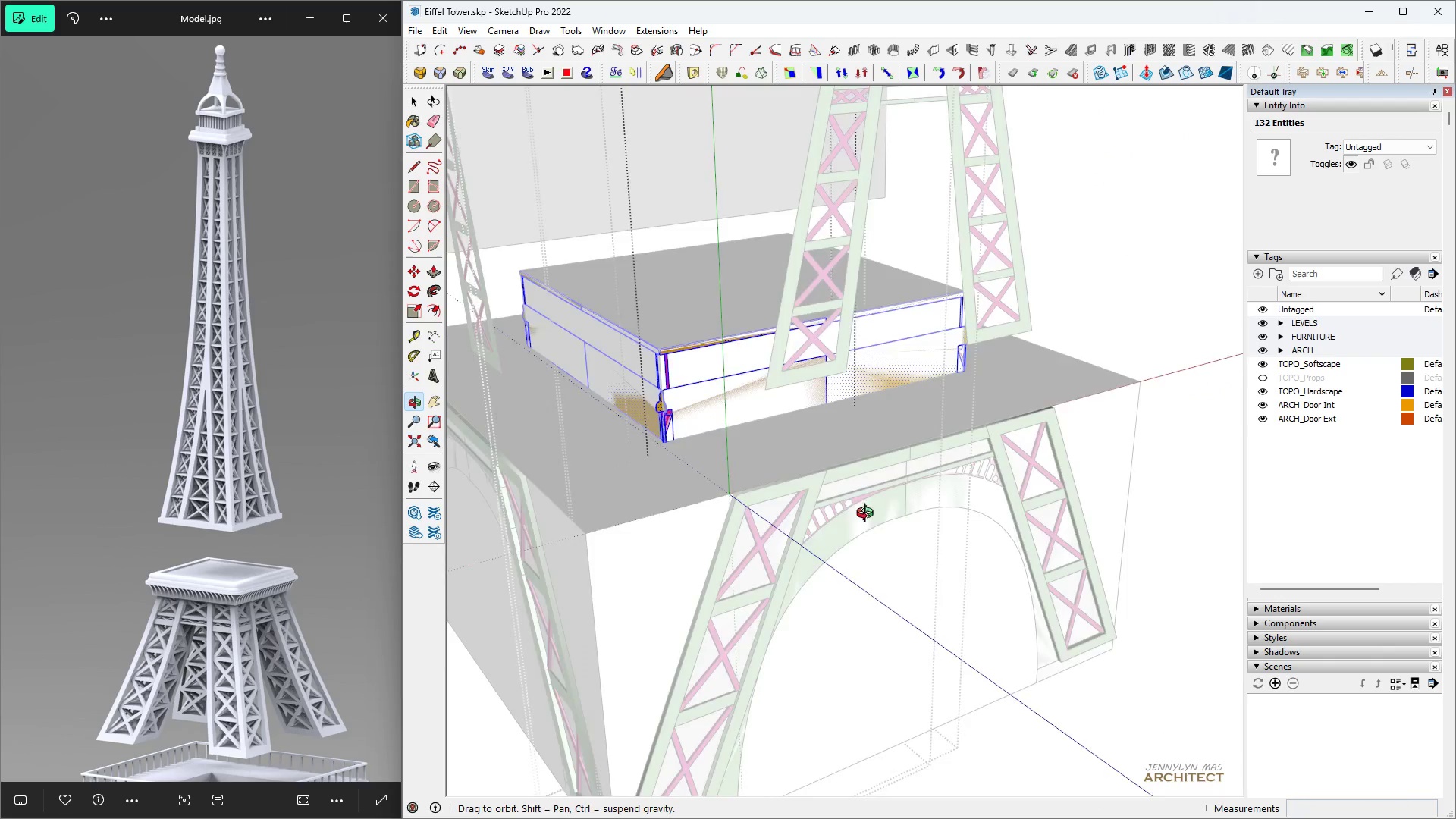 
type( hhhh  )
 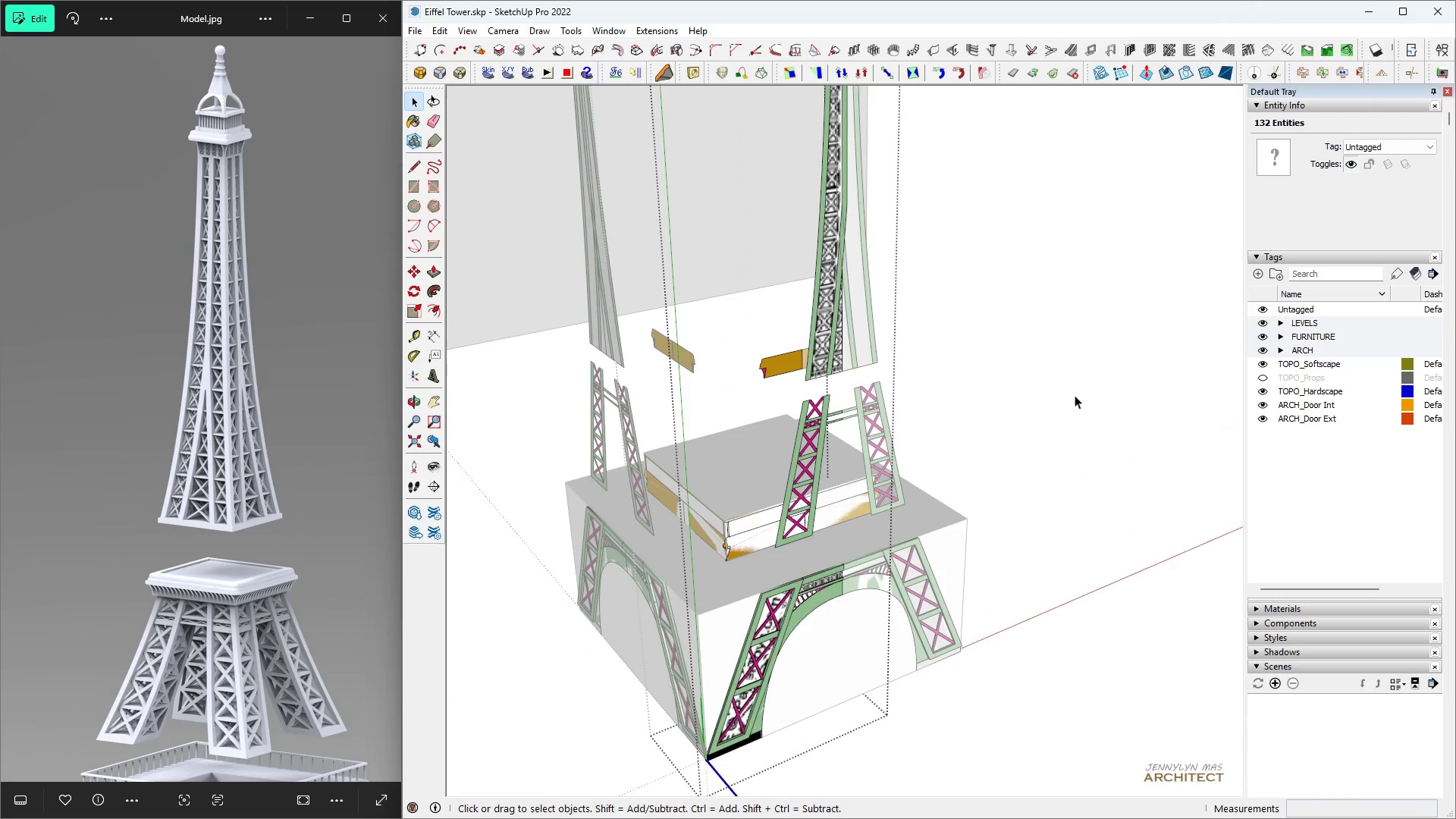 
scroll: coordinate [833, 467], scroll_direction: down, amount: 8.0
 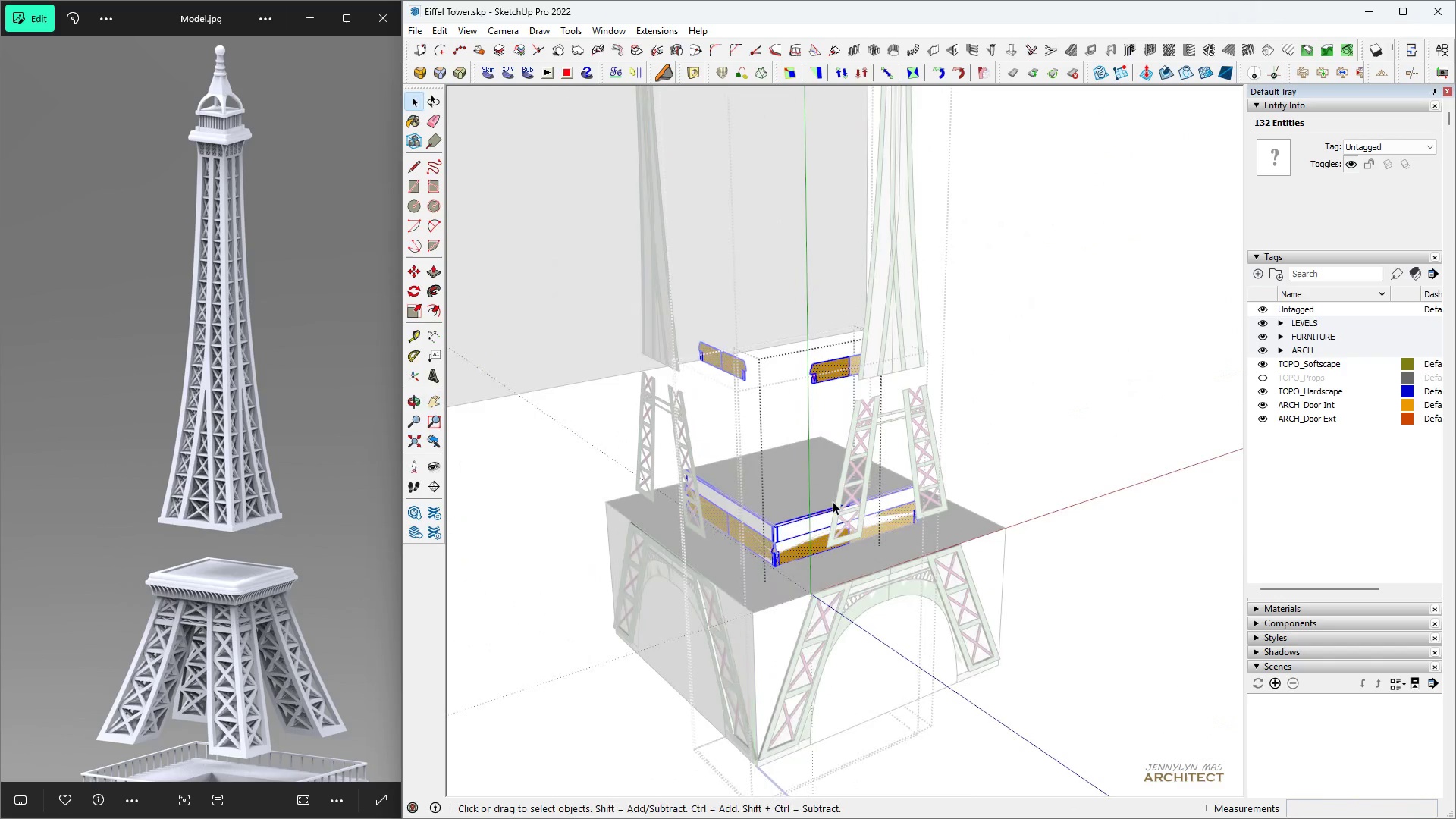 
scroll: coordinate [833, 500], scroll_direction: up, amount: 5.0
 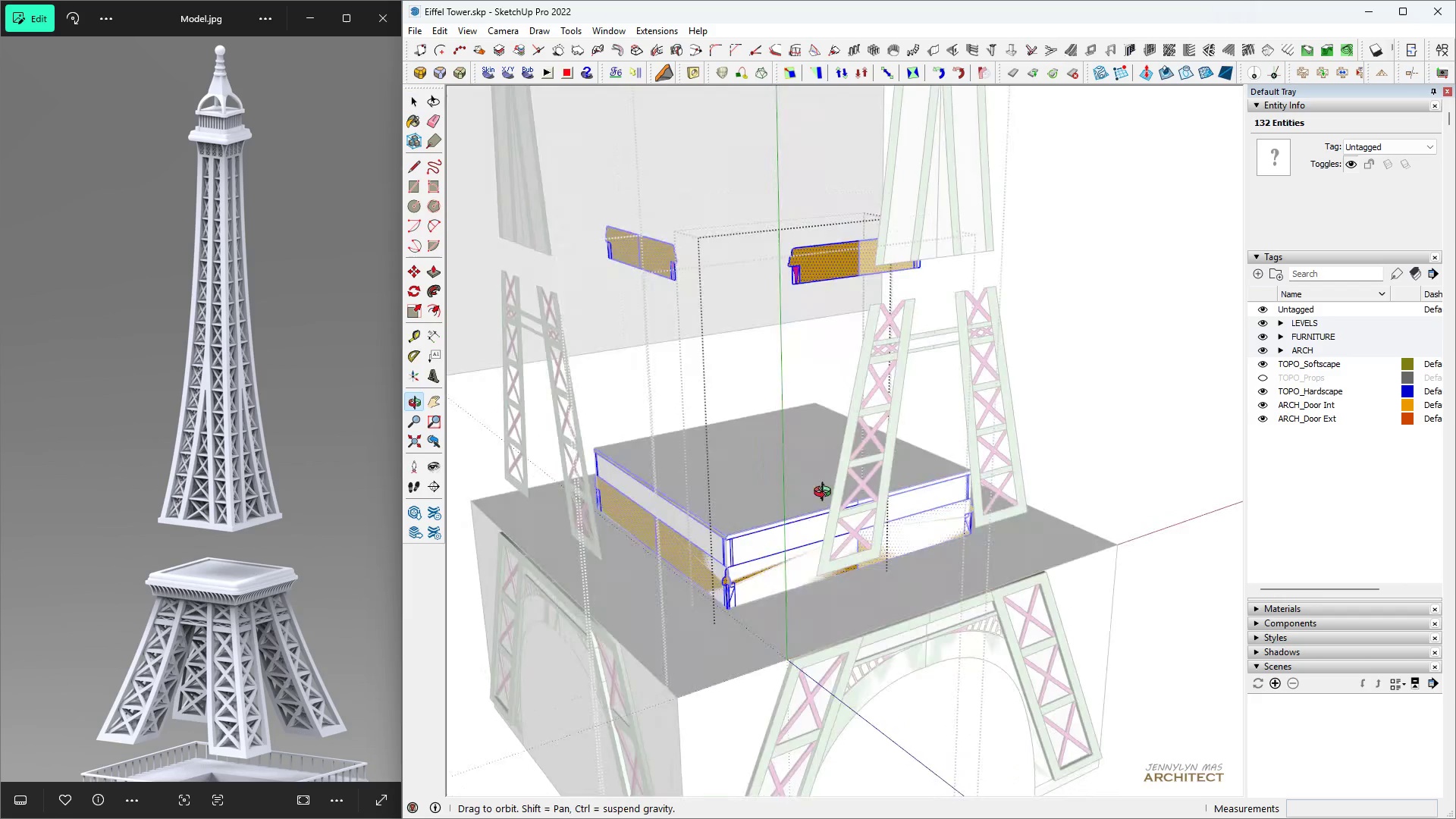 
scroll: coordinate [714, 431], scroll_direction: down, amount: 6.0
 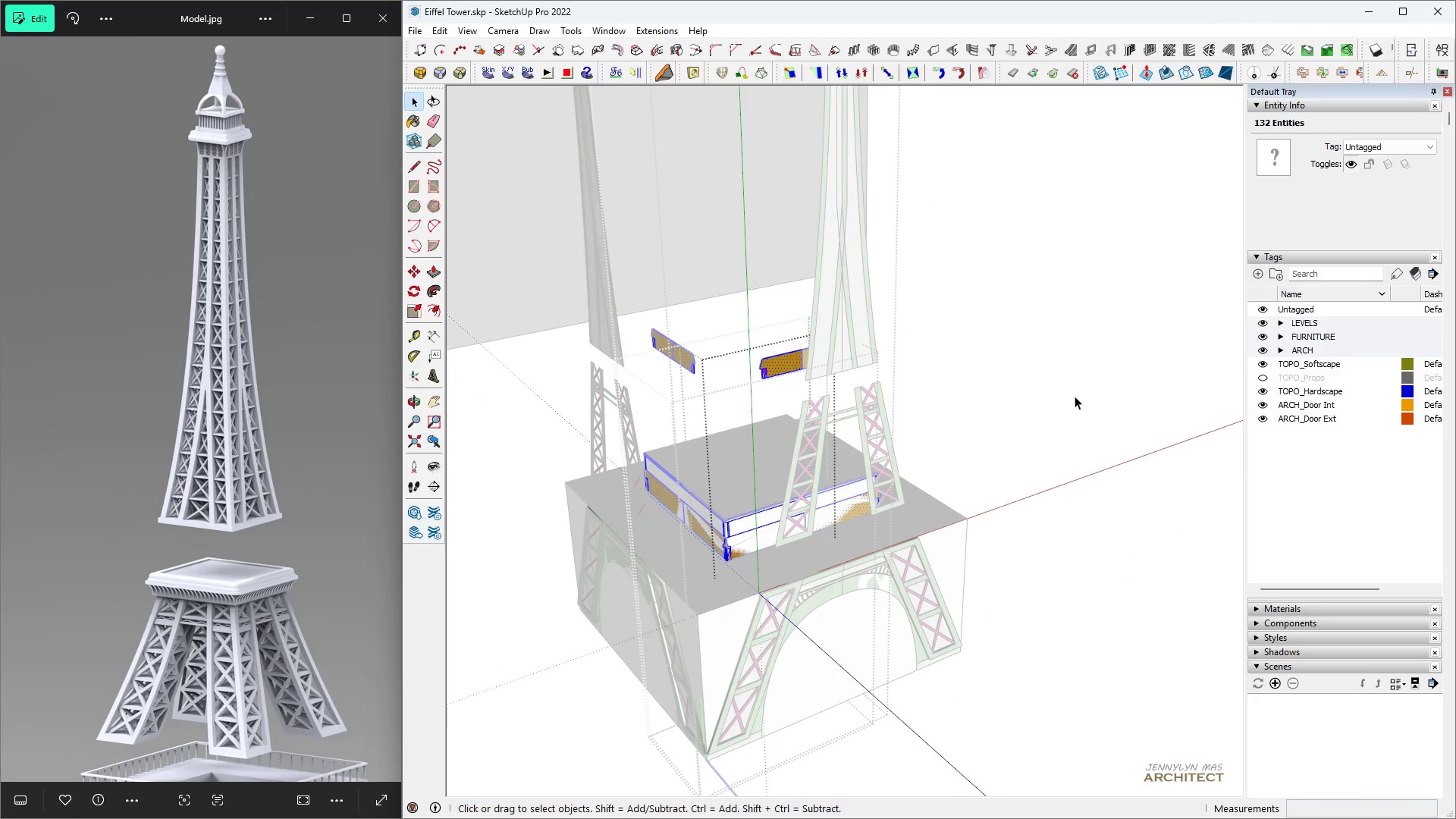 
double_click([1075, 395])
 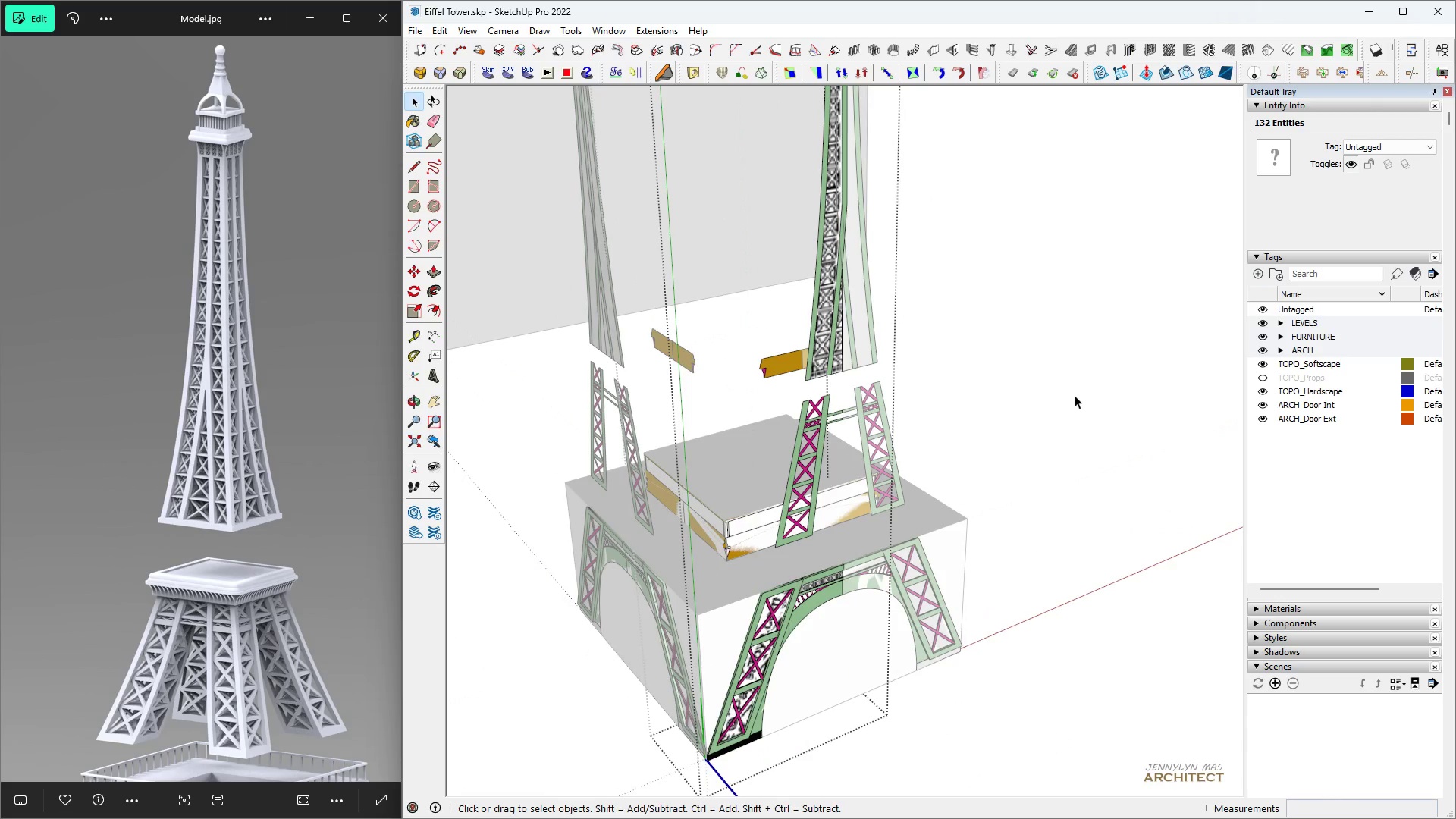 
triple_click([1075, 395])
 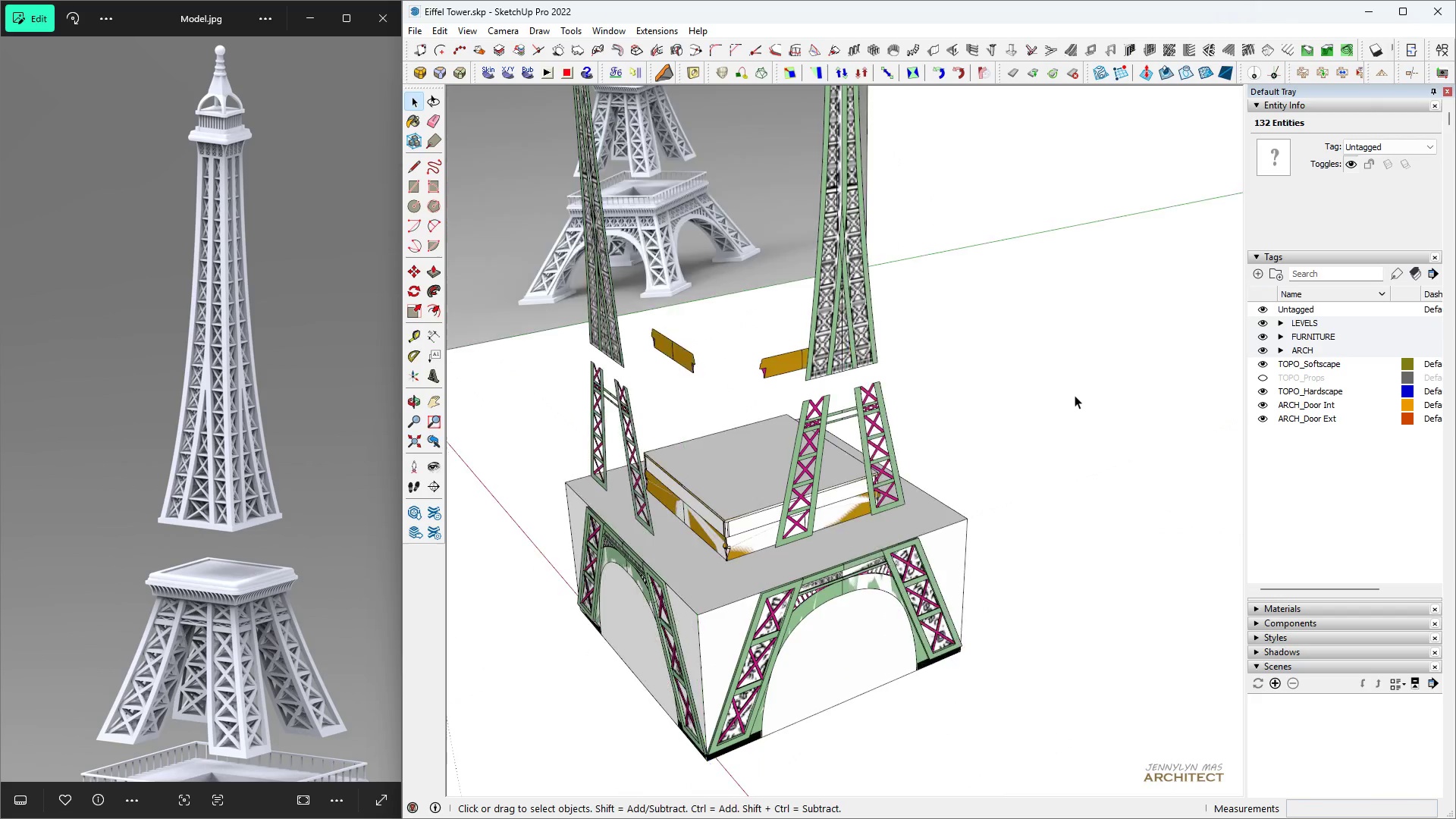 
triple_click([1075, 395])
 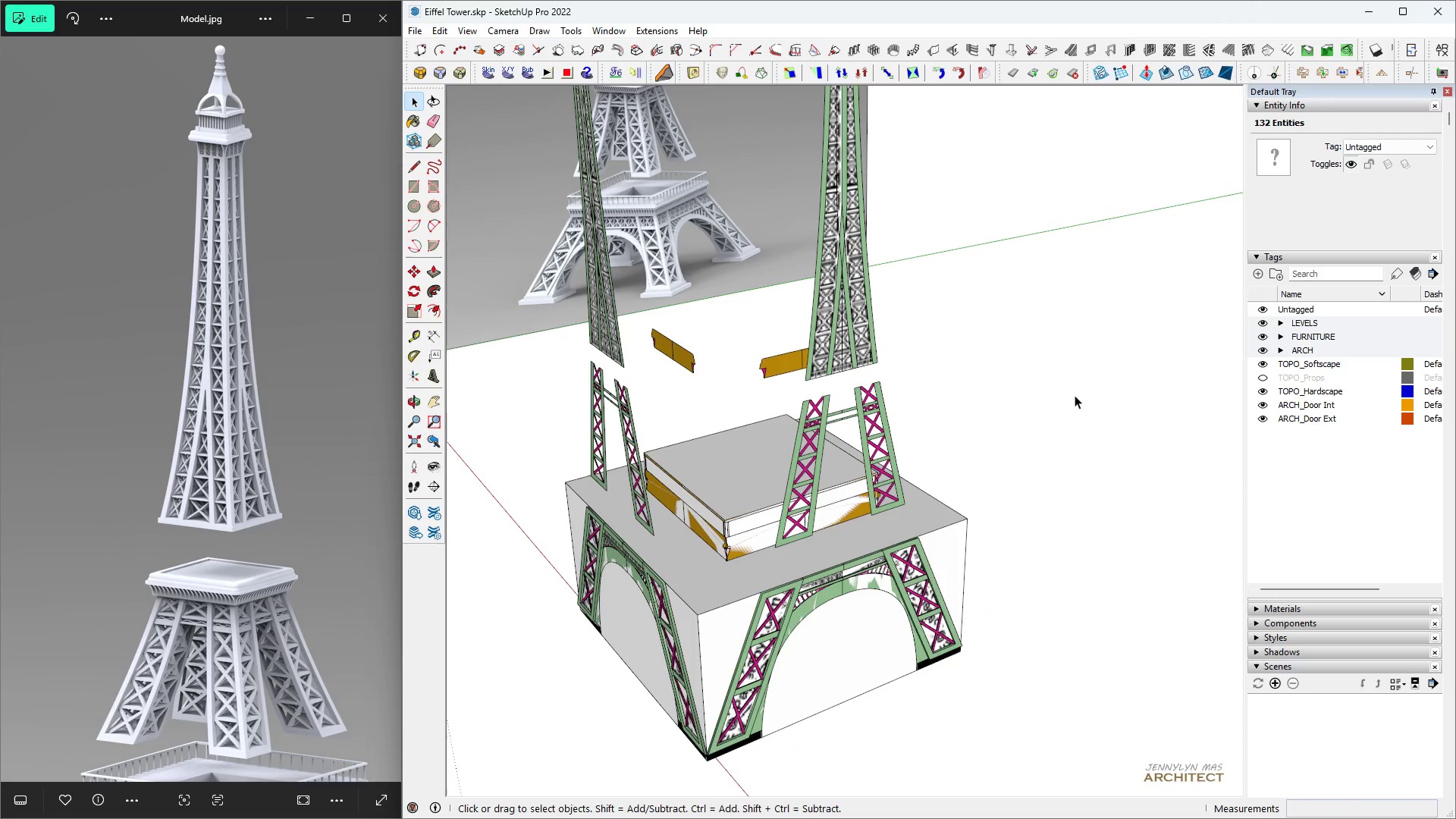 
triple_click([1075, 395])
 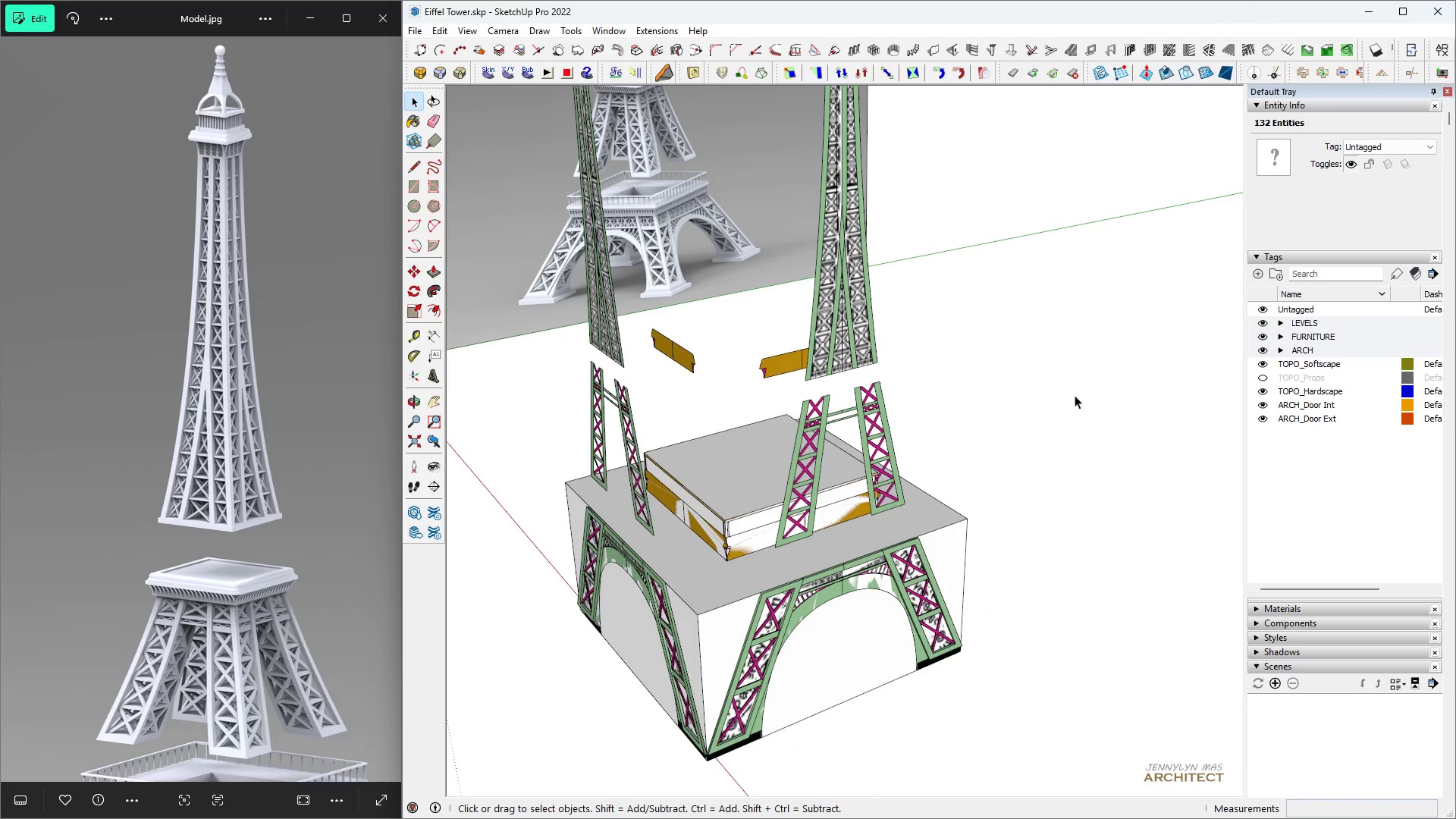 
triple_click([1075, 395])
 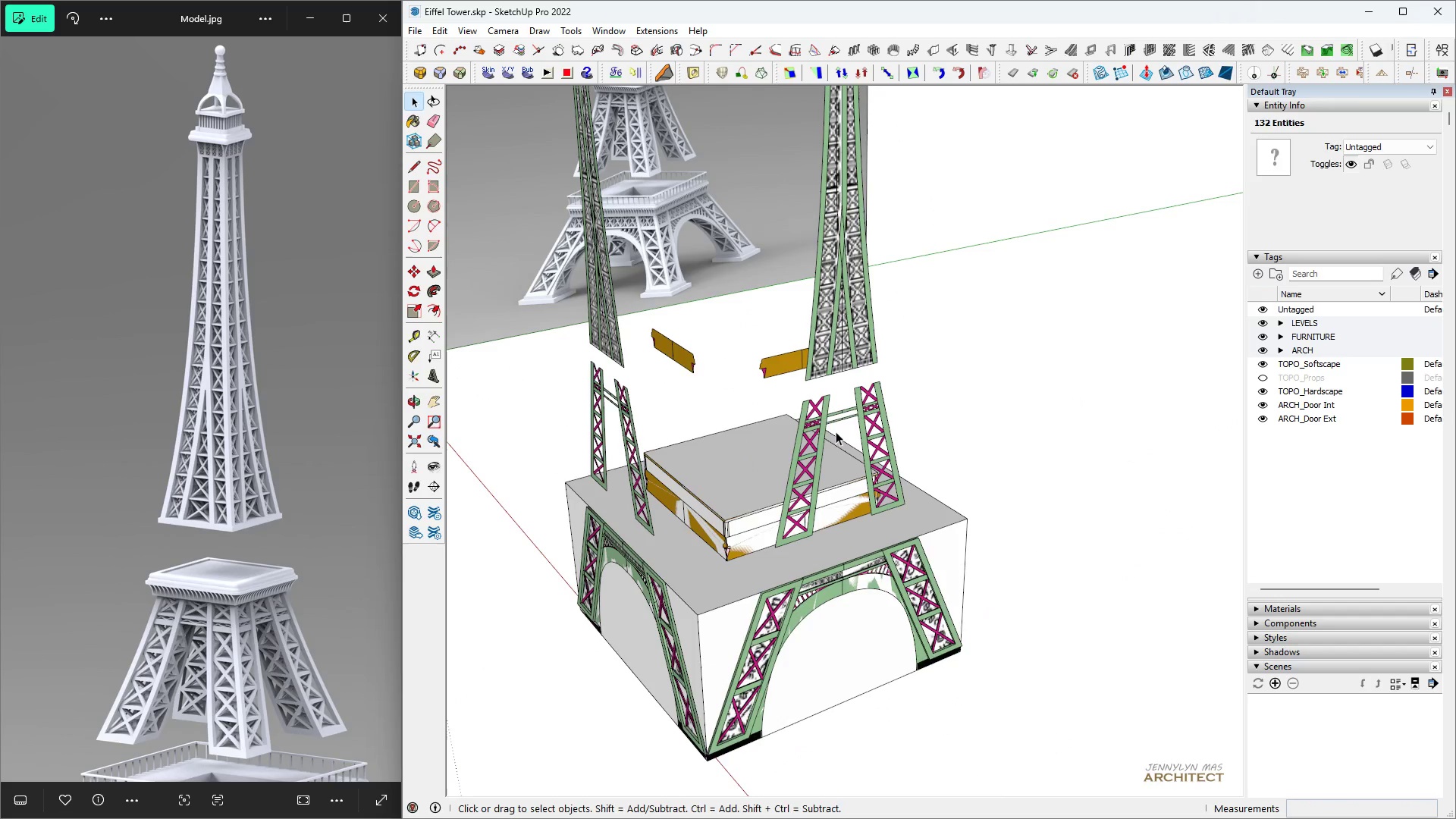 
key(H)
 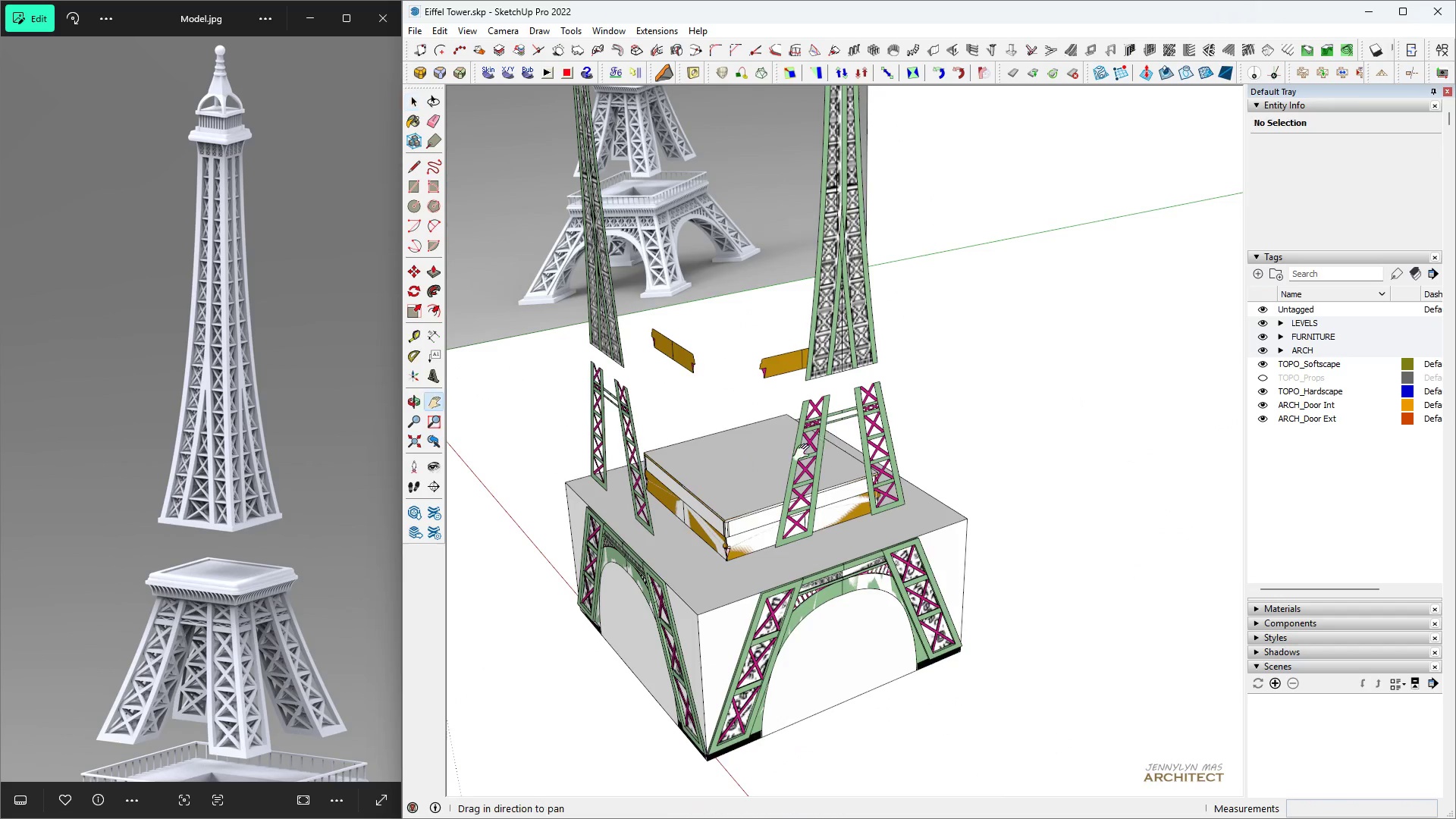 
scroll: coordinate [805, 453], scroll_direction: down, amount: 1.0
 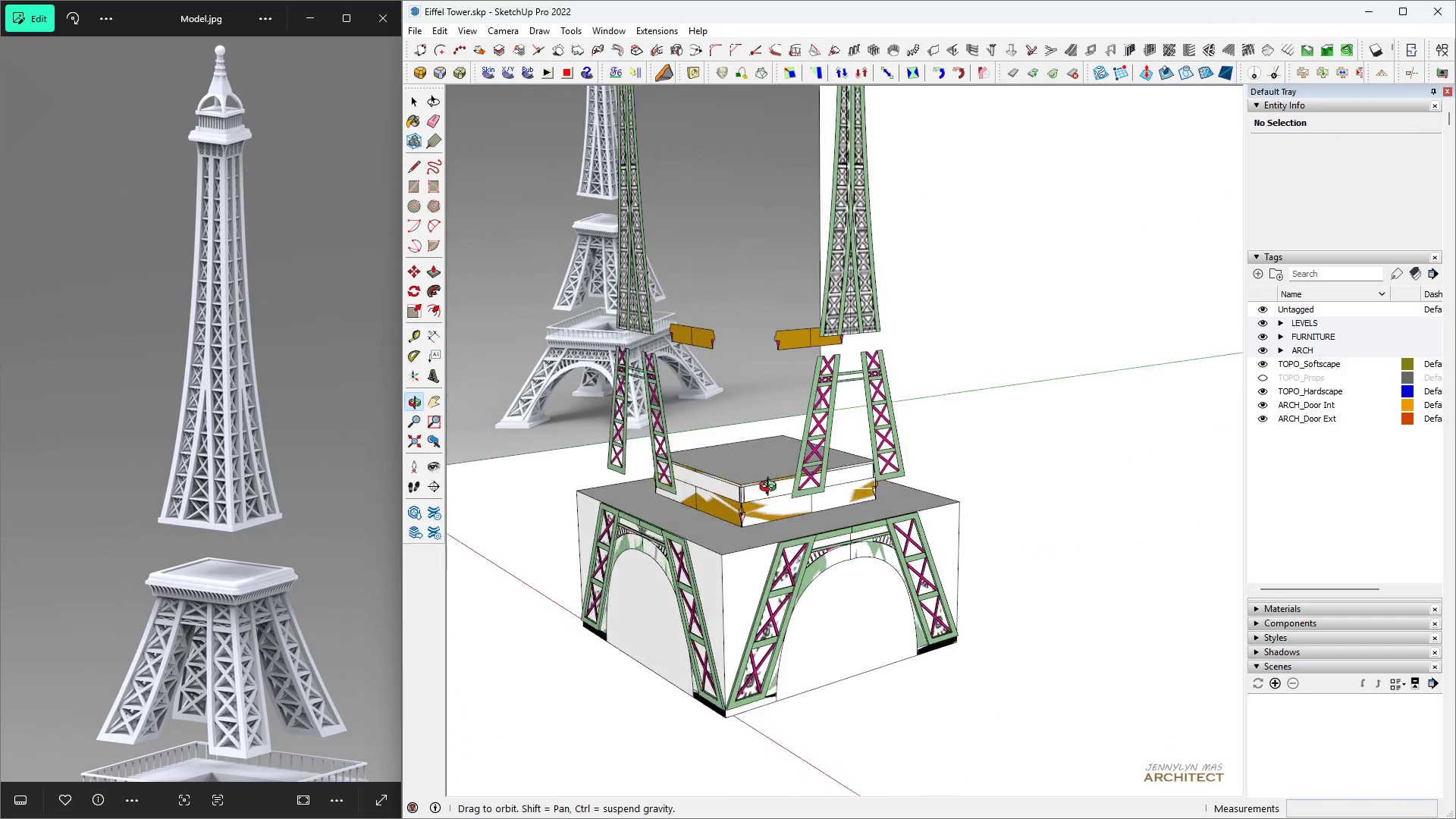 
key(Space)
 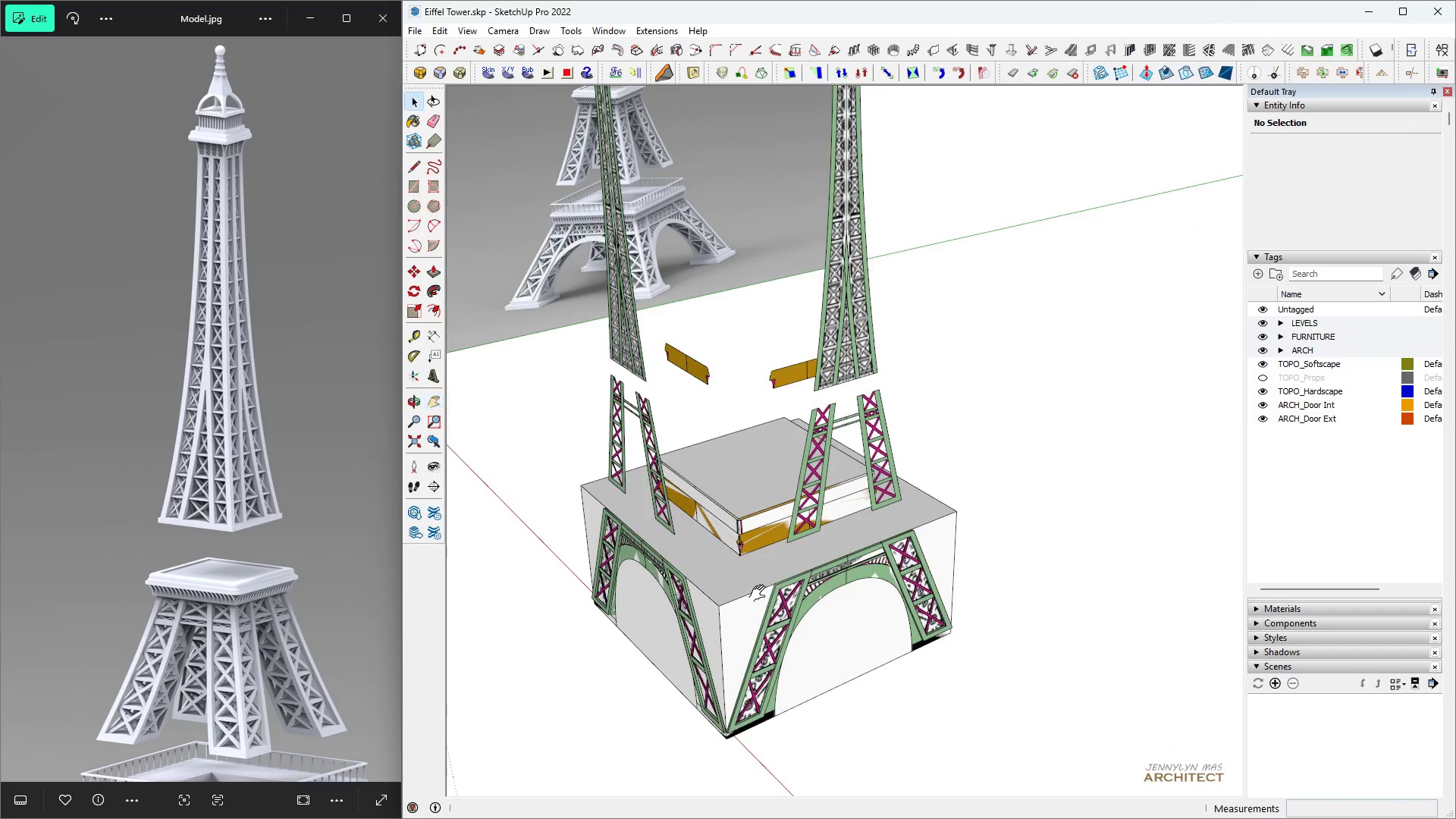 
scroll: coordinate [770, 613], scroll_direction: up, amount: 8.0
 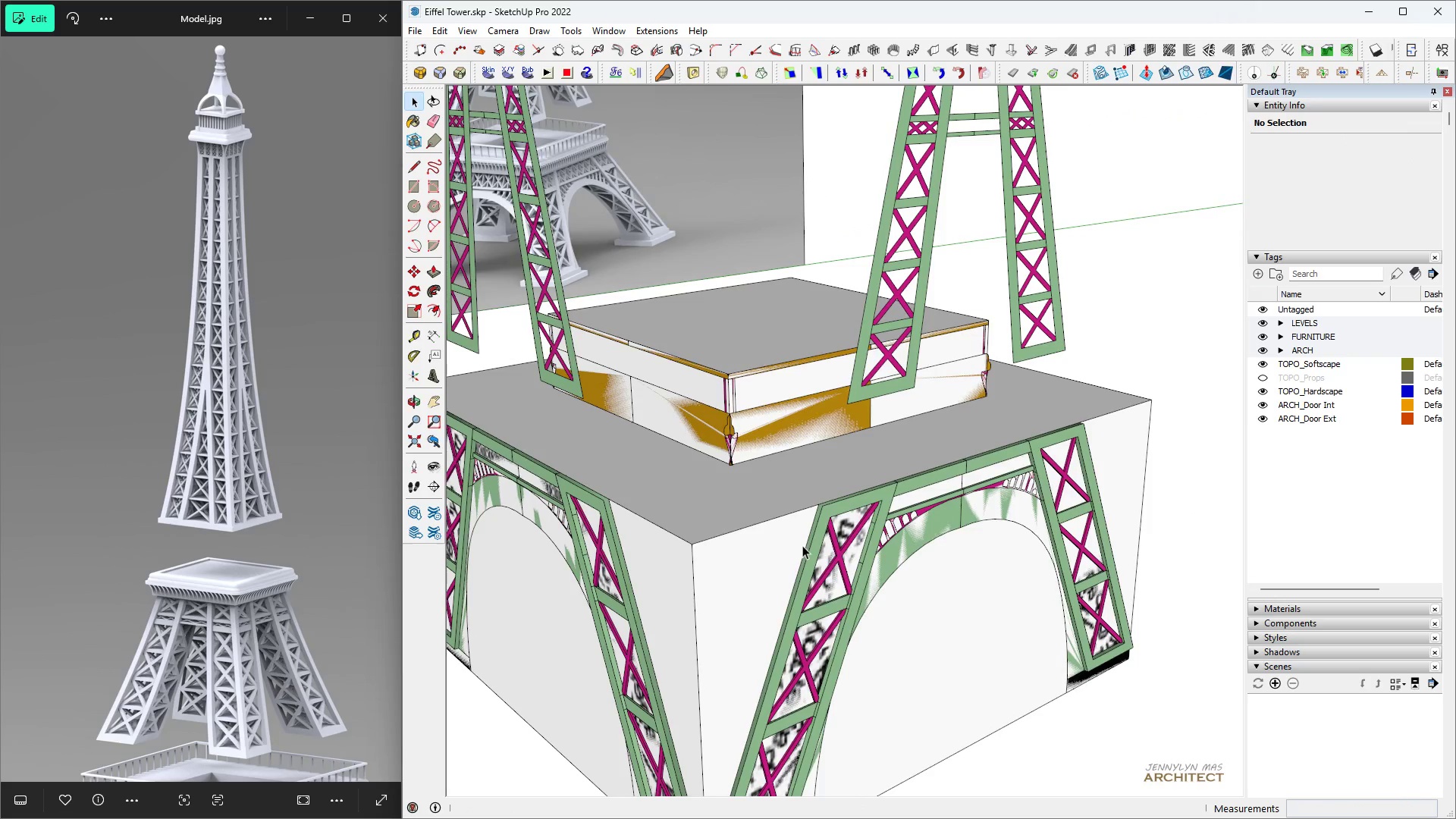 
scroll: coordinate [802, 545], scroll_direction: down, amount: 5.0
 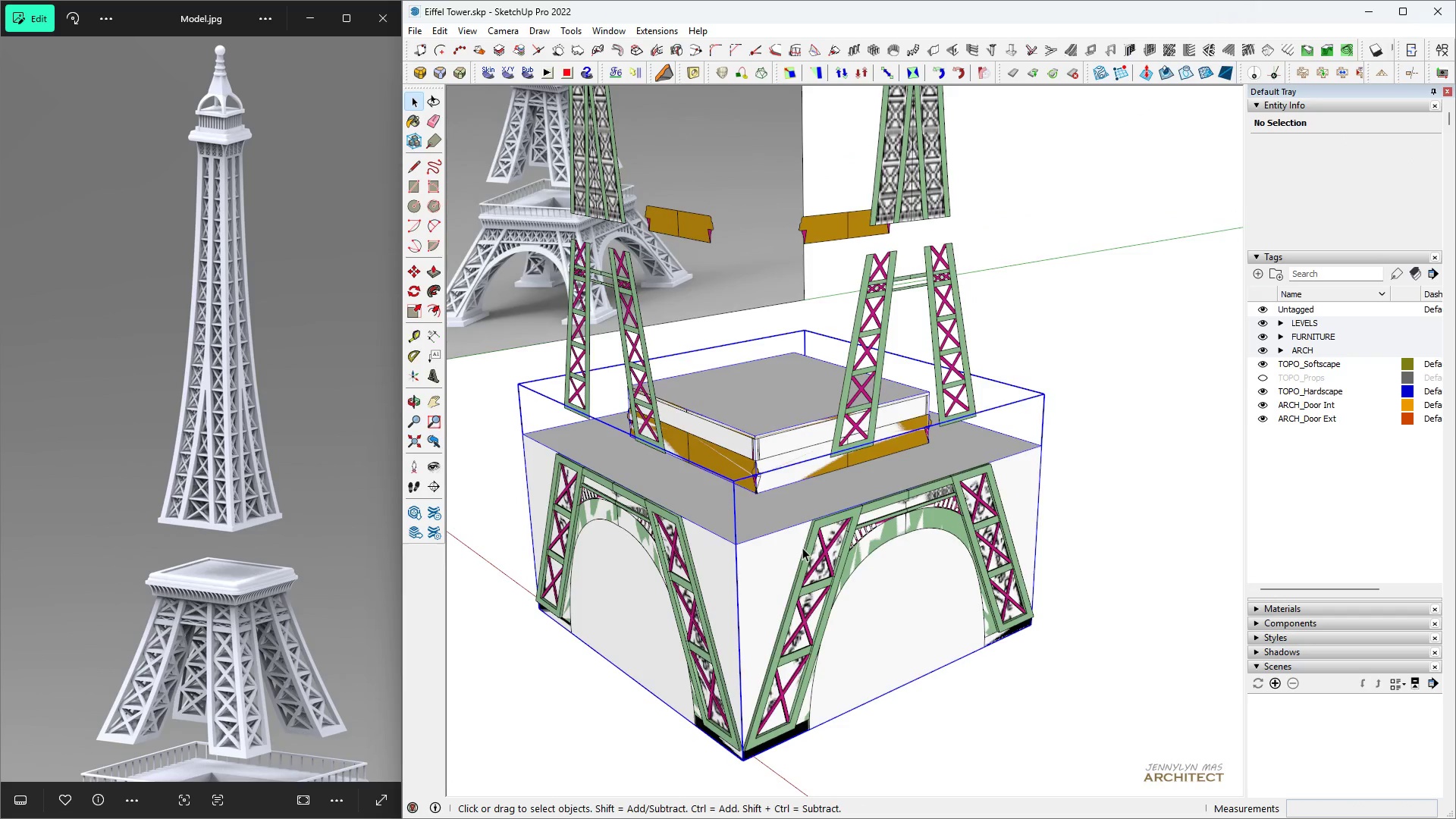 
double_click([802, 548])
 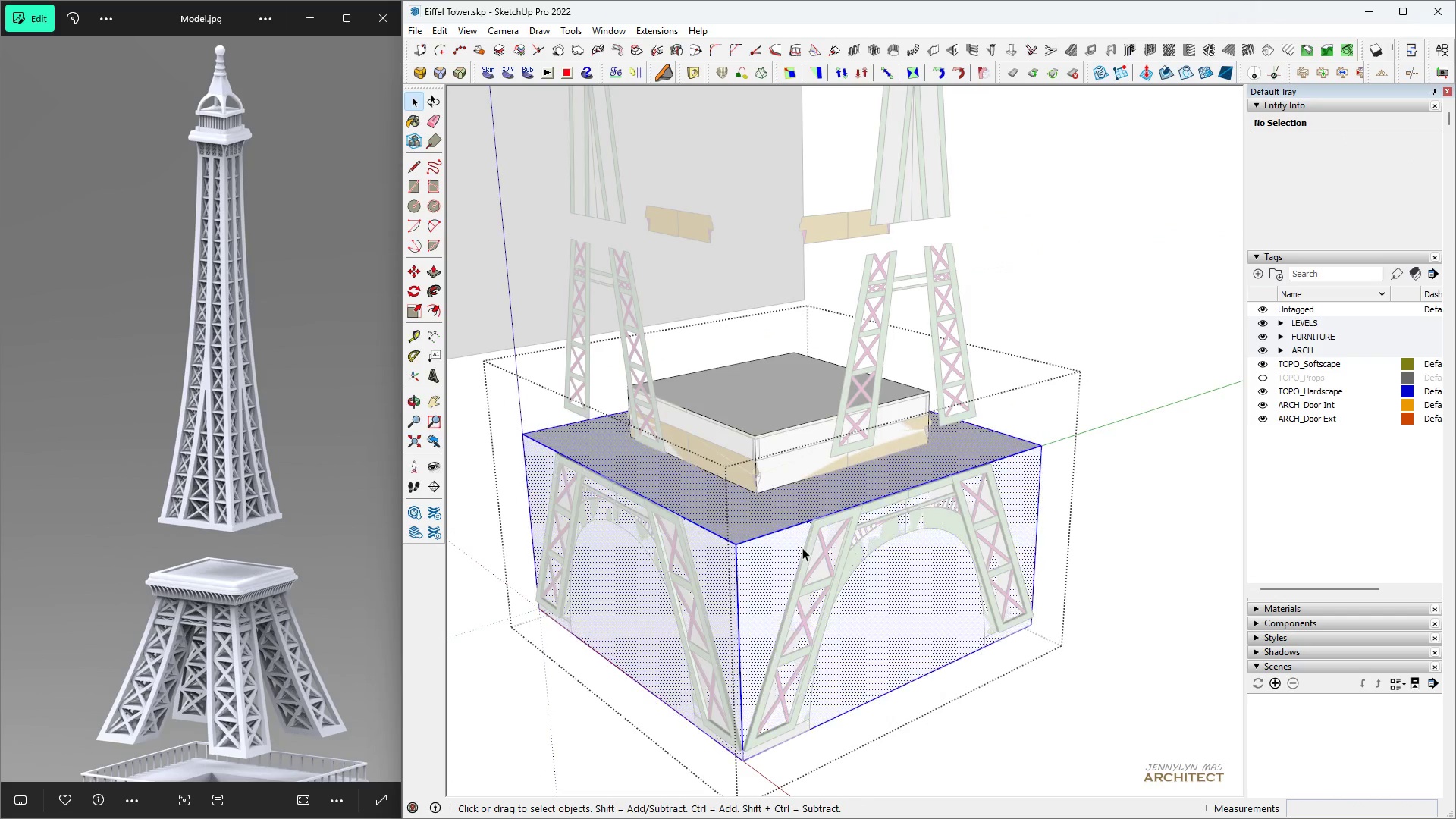 
triple_click([802, 548])
 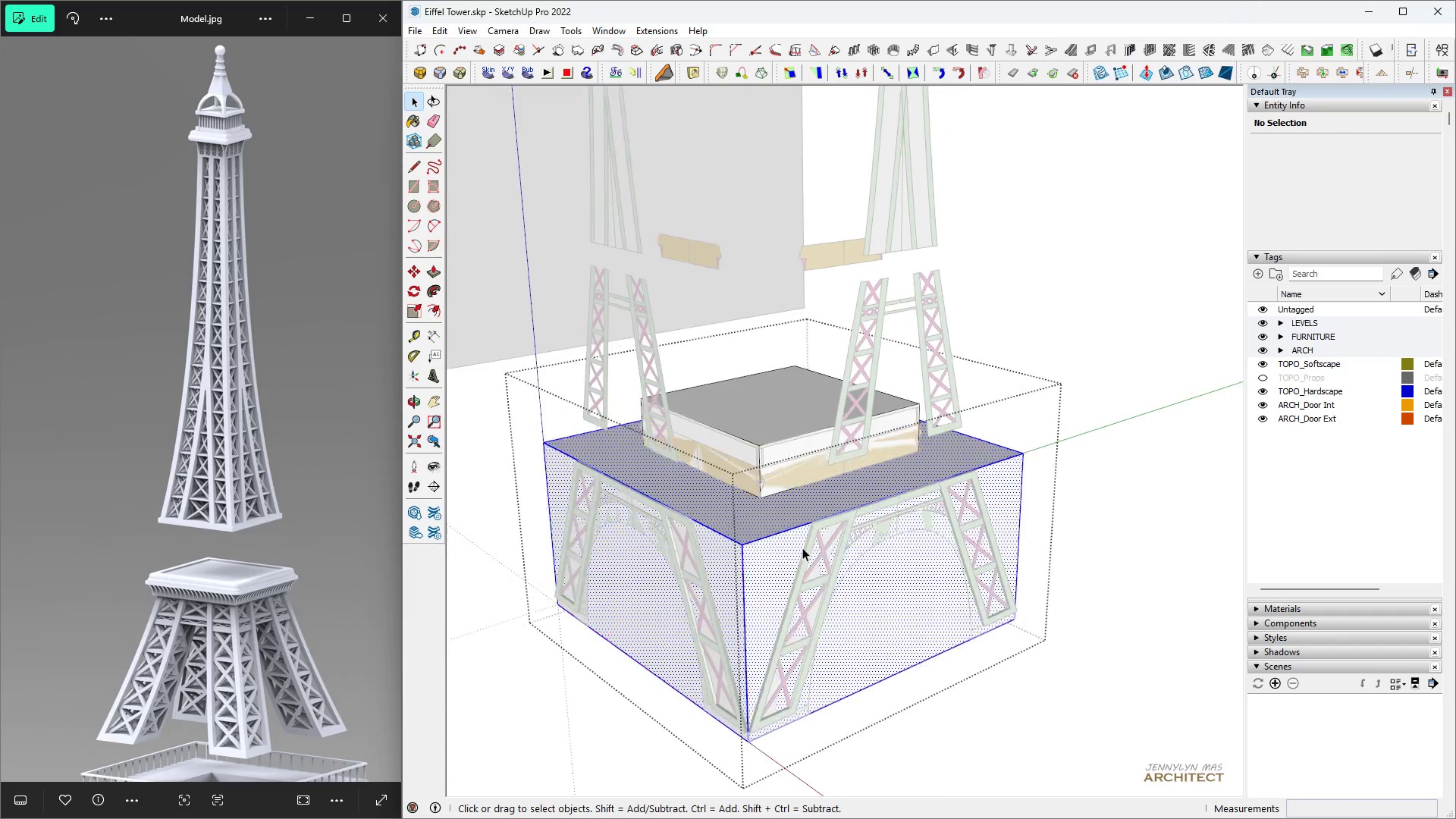 
scroll: coordinate [779, 544], scroll_direction: down, amount: 1.0
 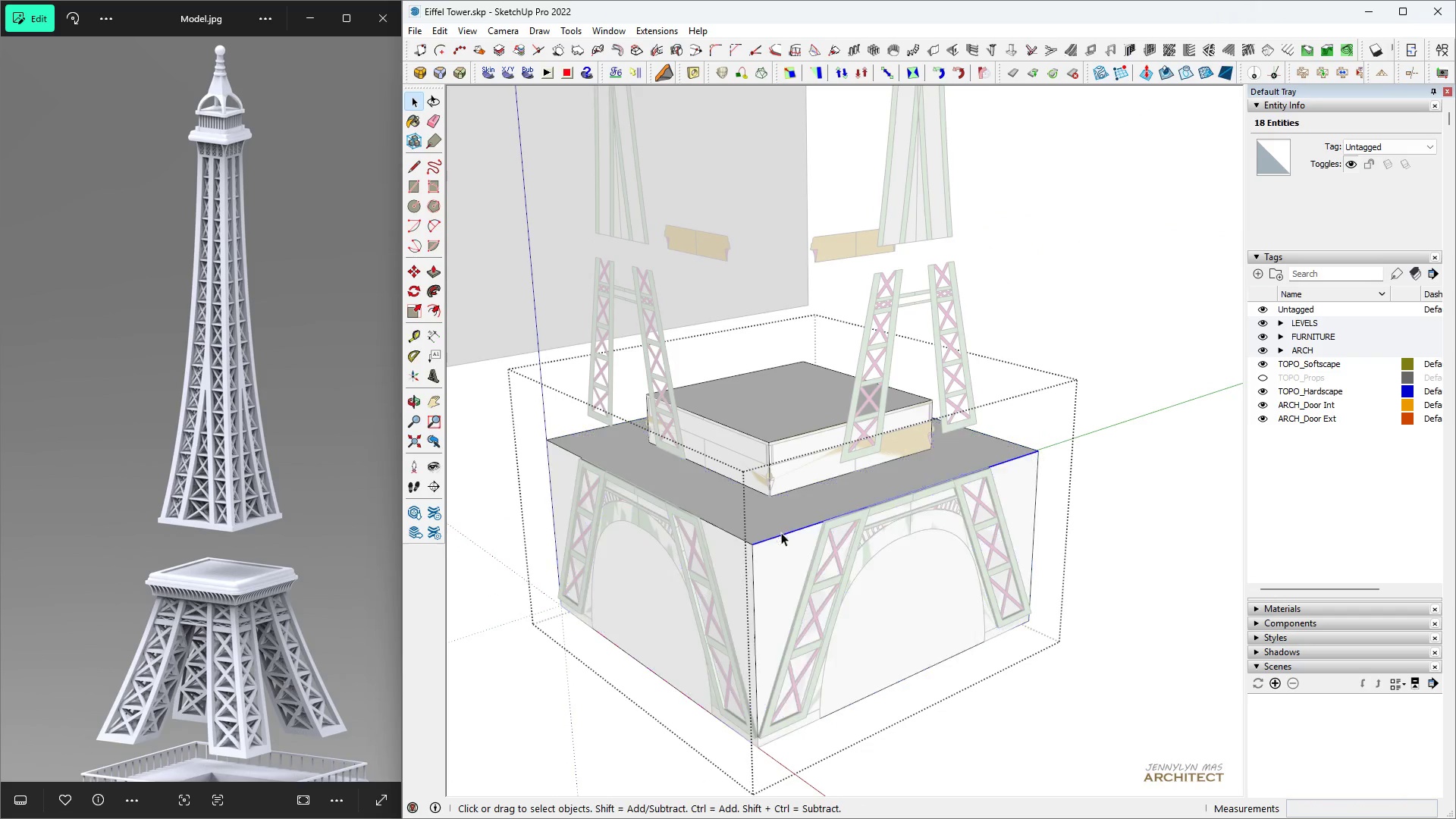 
scroll: coordinate [792, 530], scroll_direction: up, amount: 10.0
 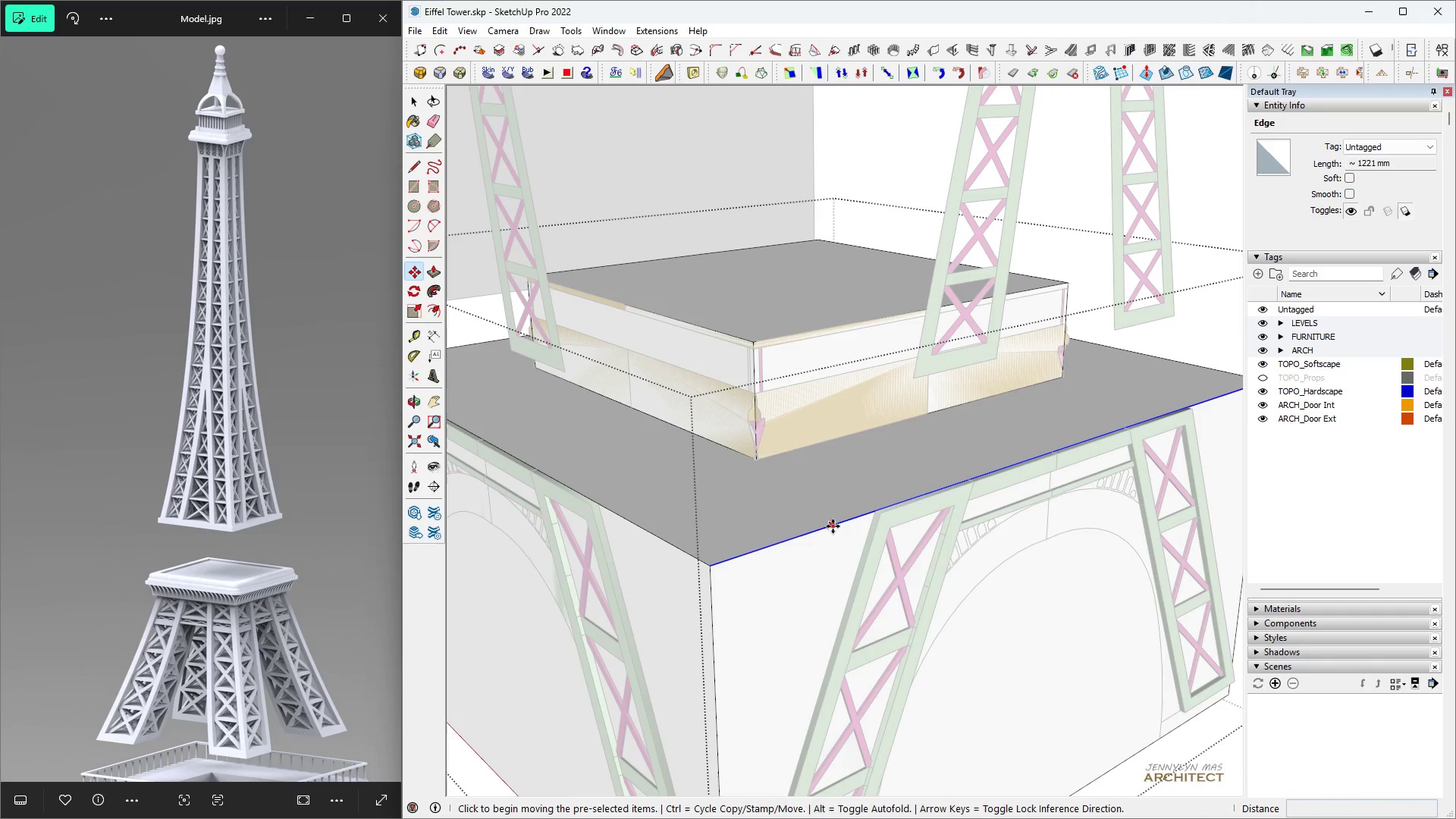 
key(Space)
 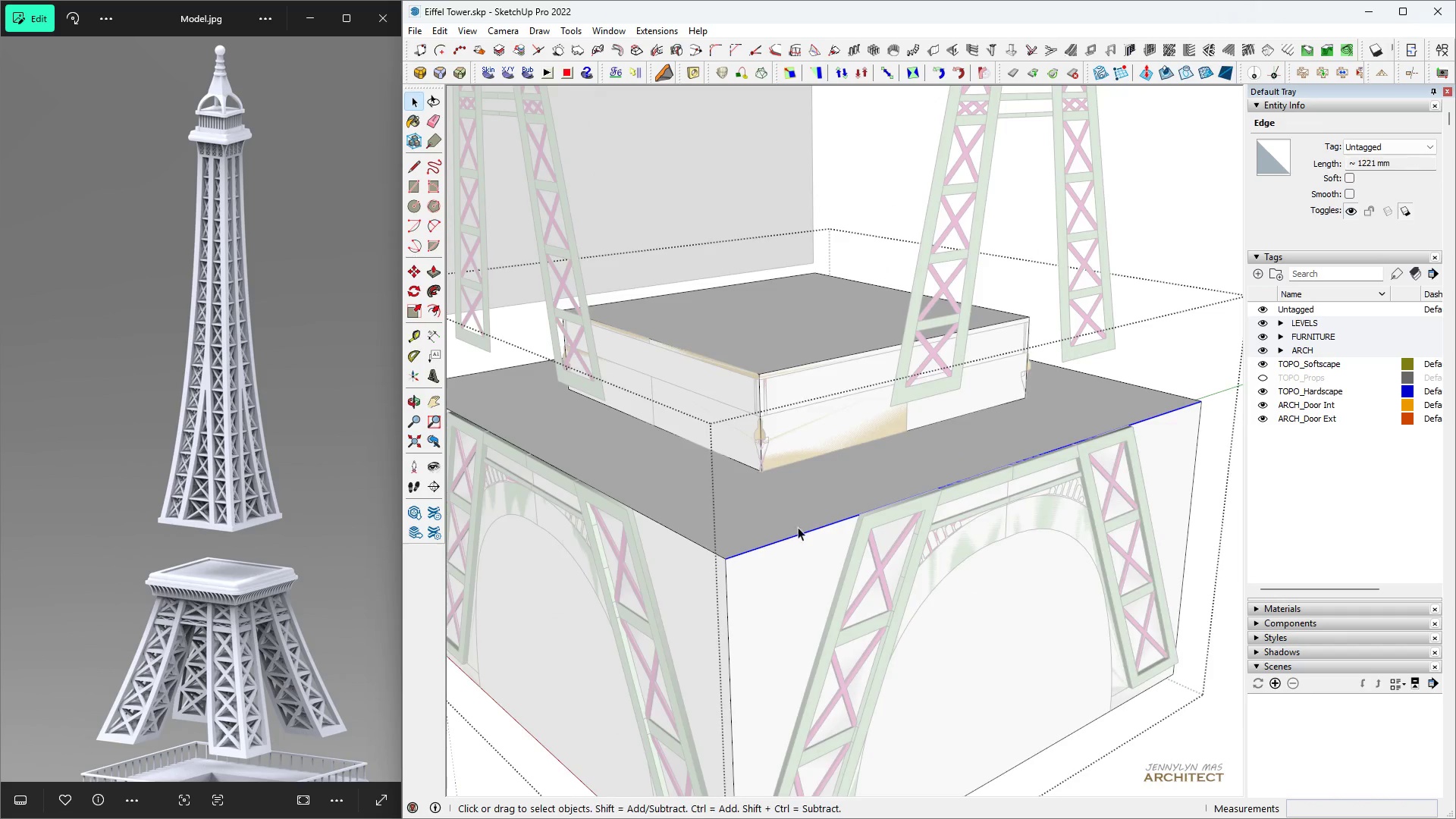 
key(M)
 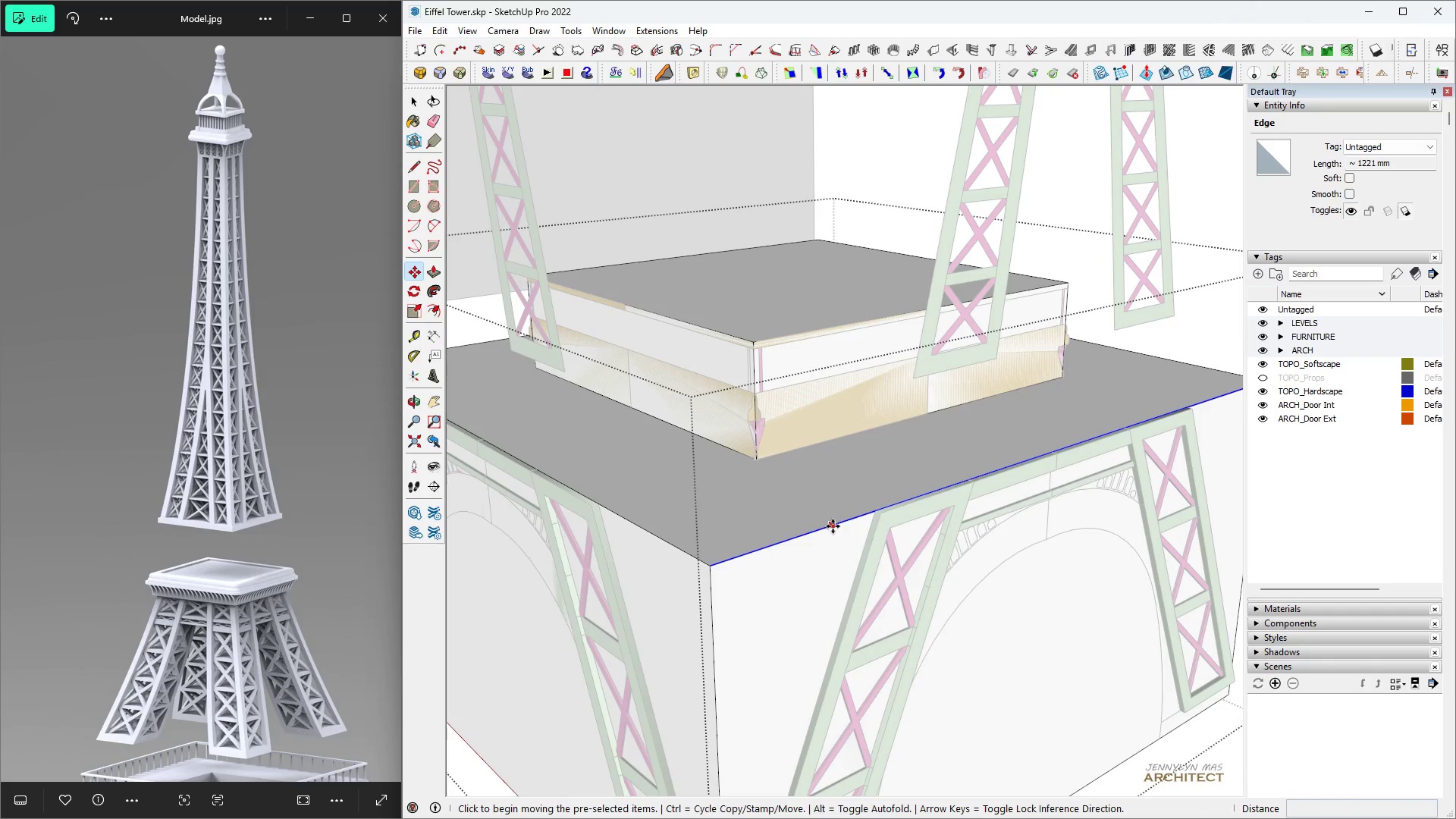 
left_click([833, 526])
 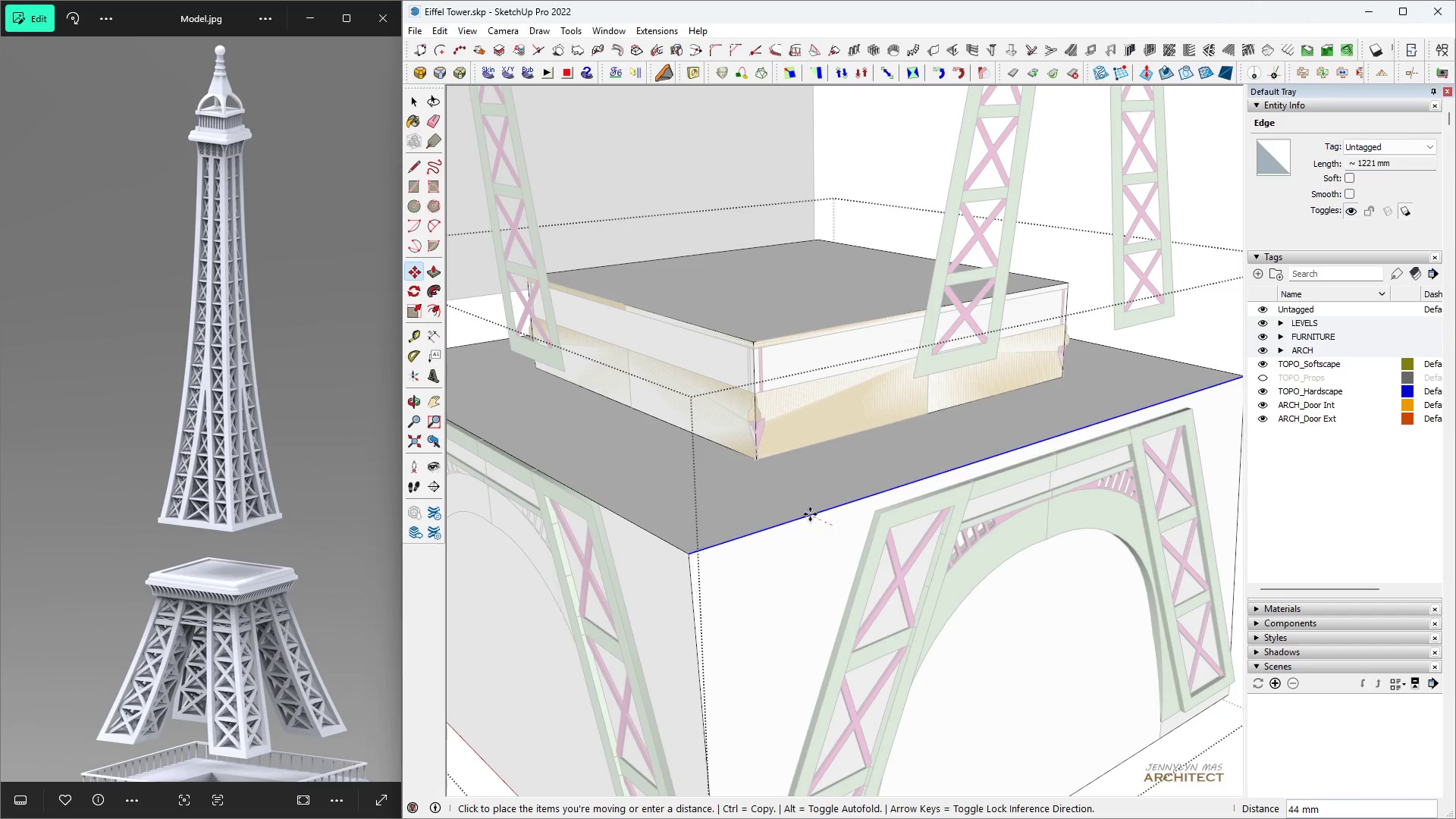 
hold_key(key=ShiftLeft, duration=1.53)
 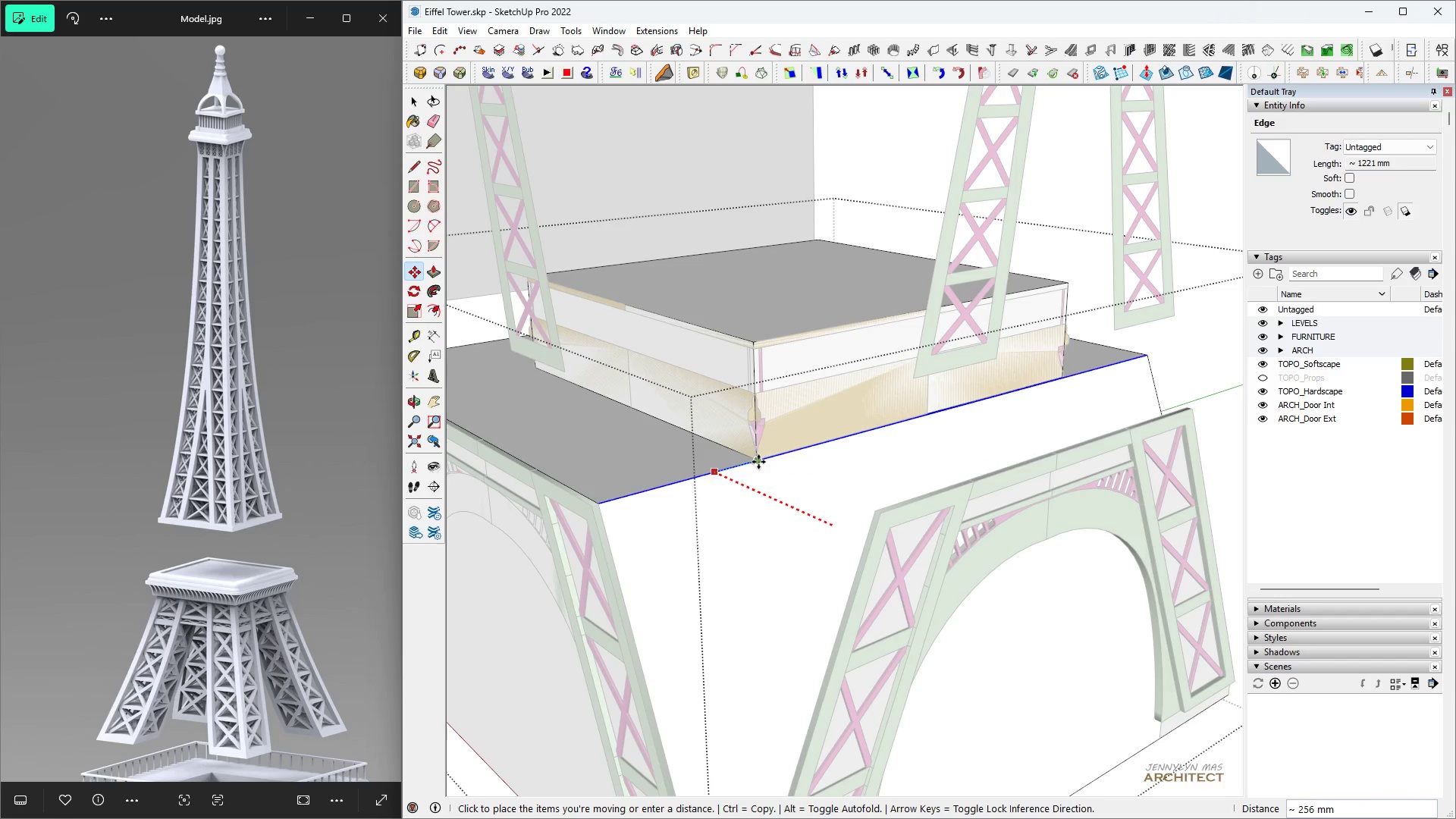 
hold_key(key=ShiftLeft, duration=0.86)
left_click([760, 463])
 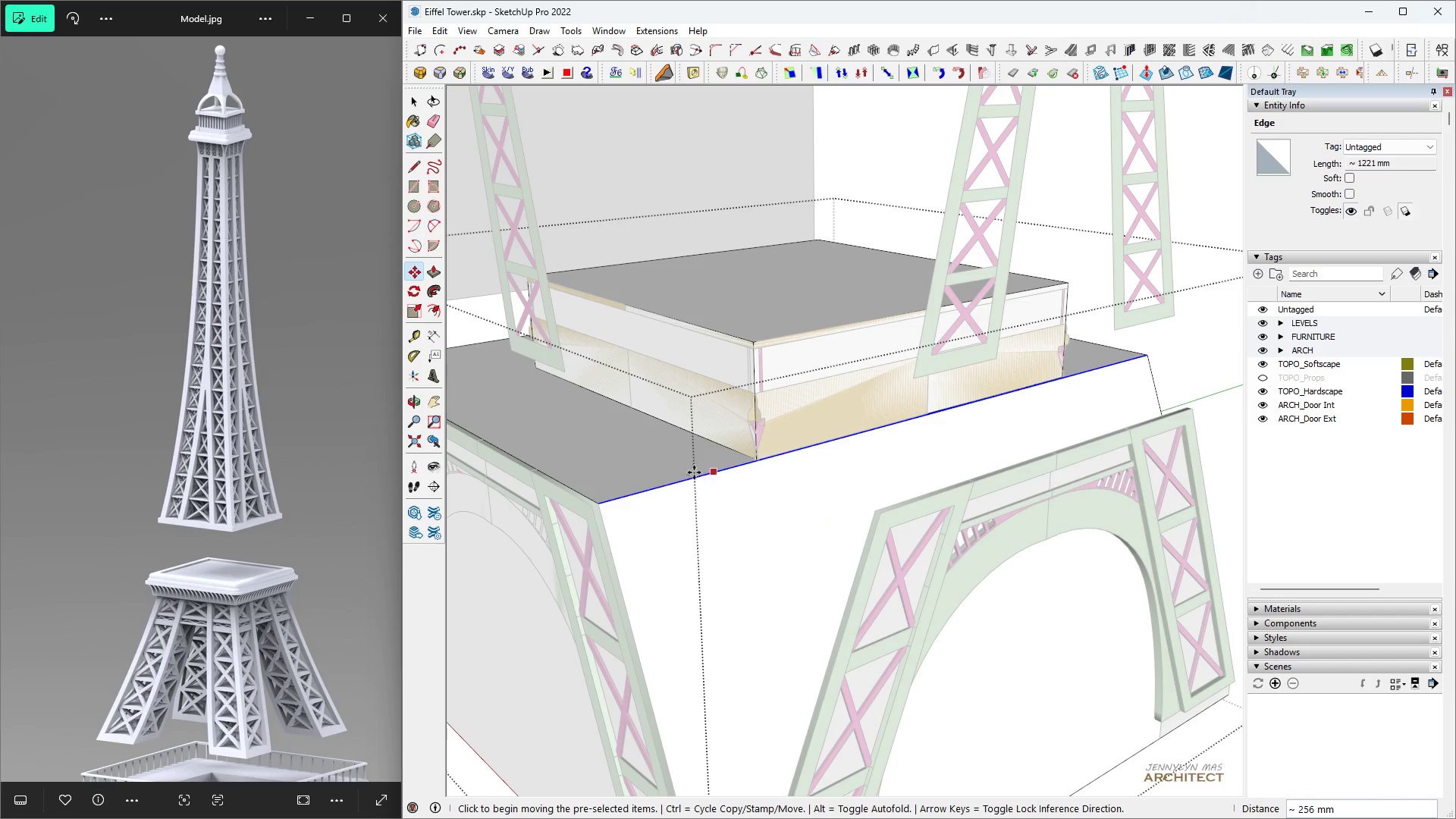 
key(Space)
 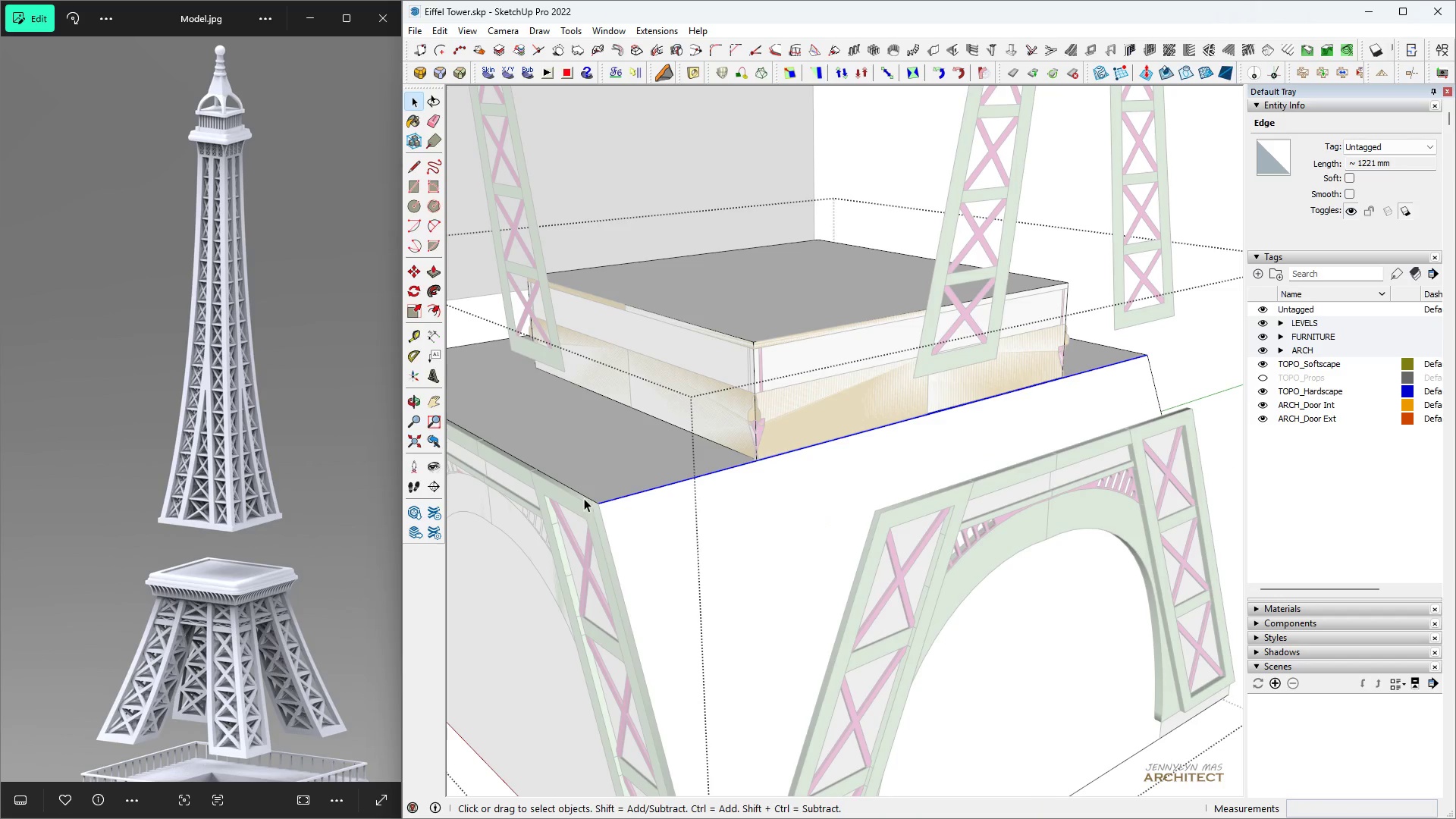 
left_click([582, 496])
 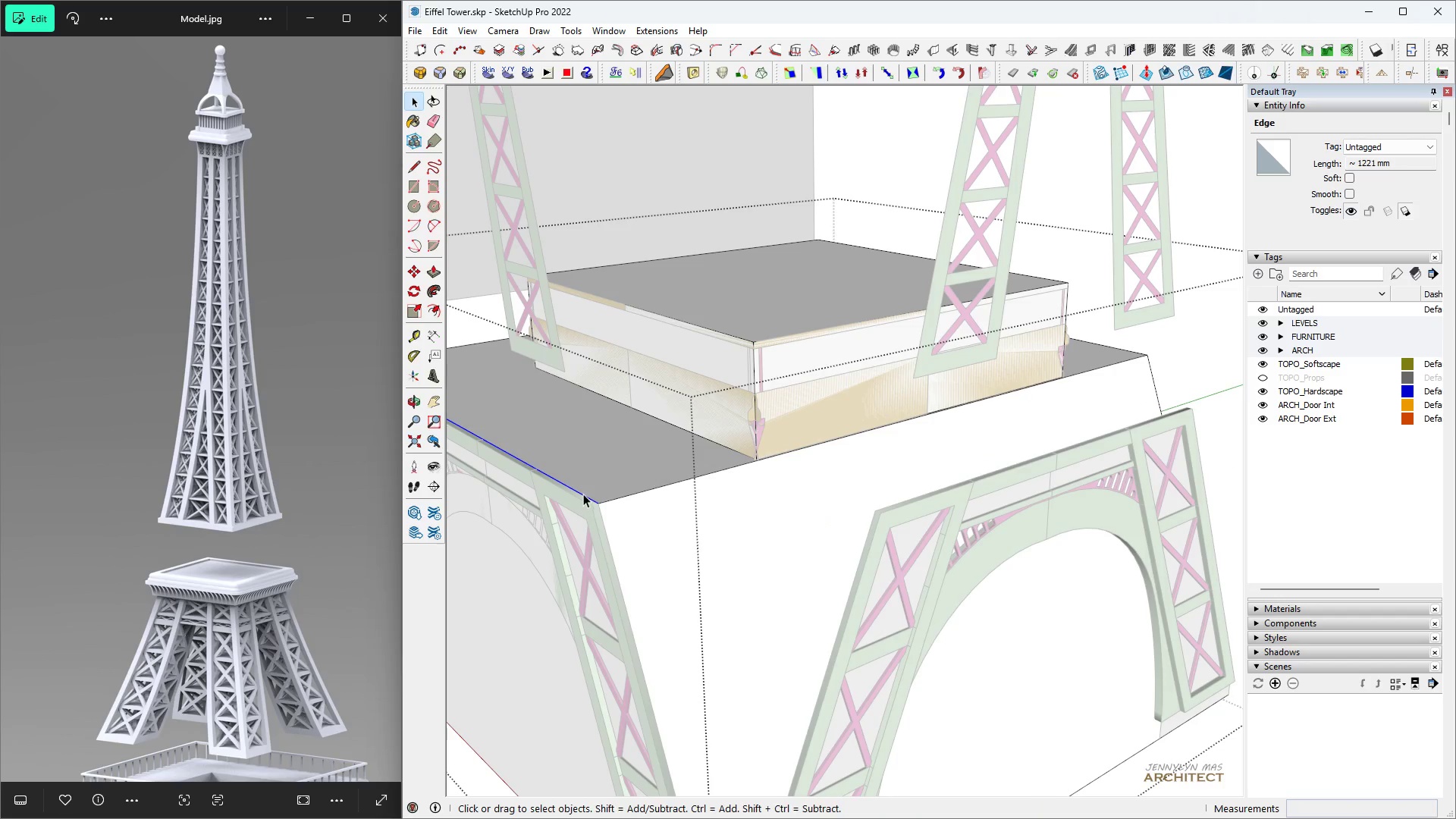 
key(Space)
 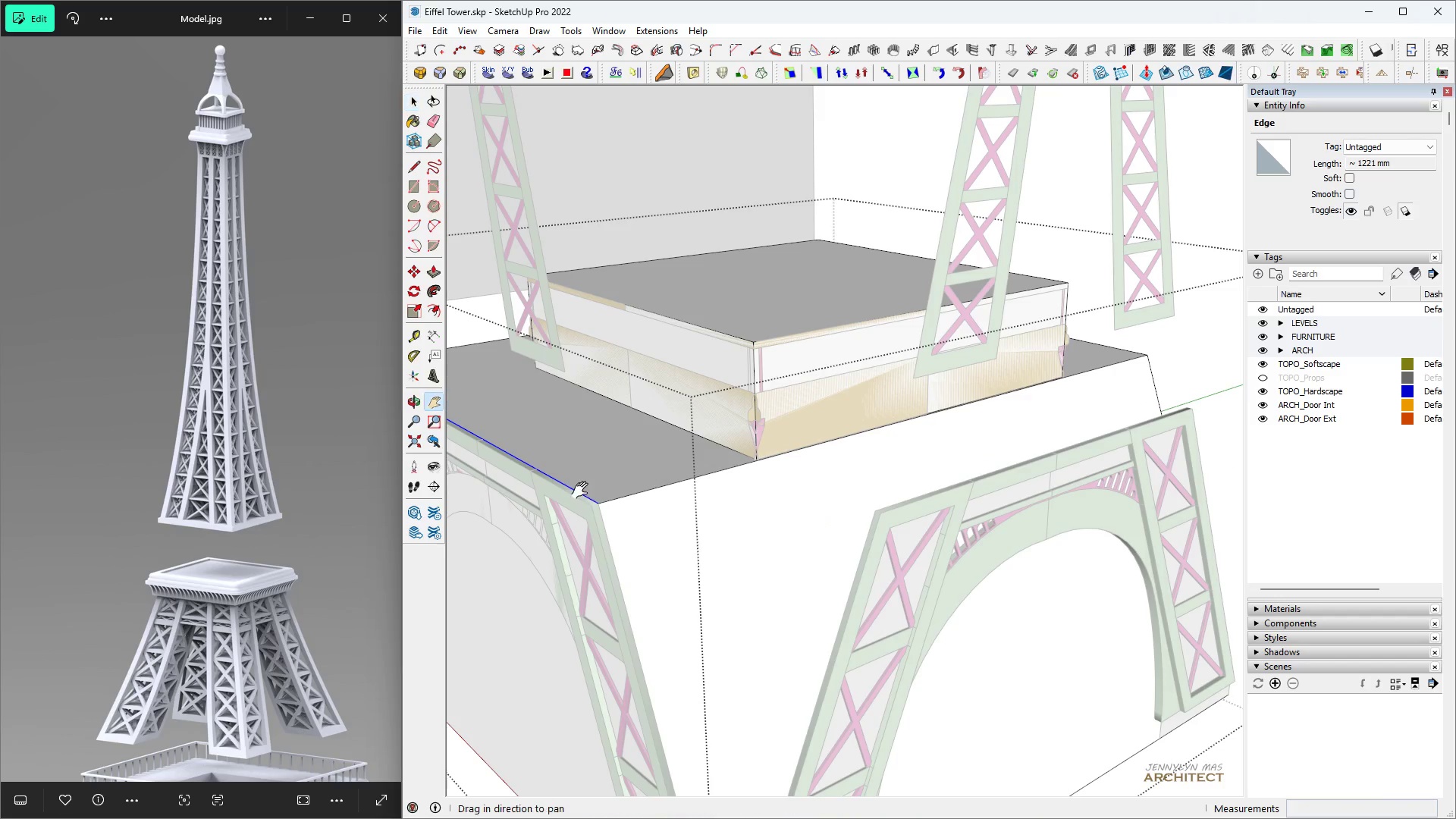 
key(H)
 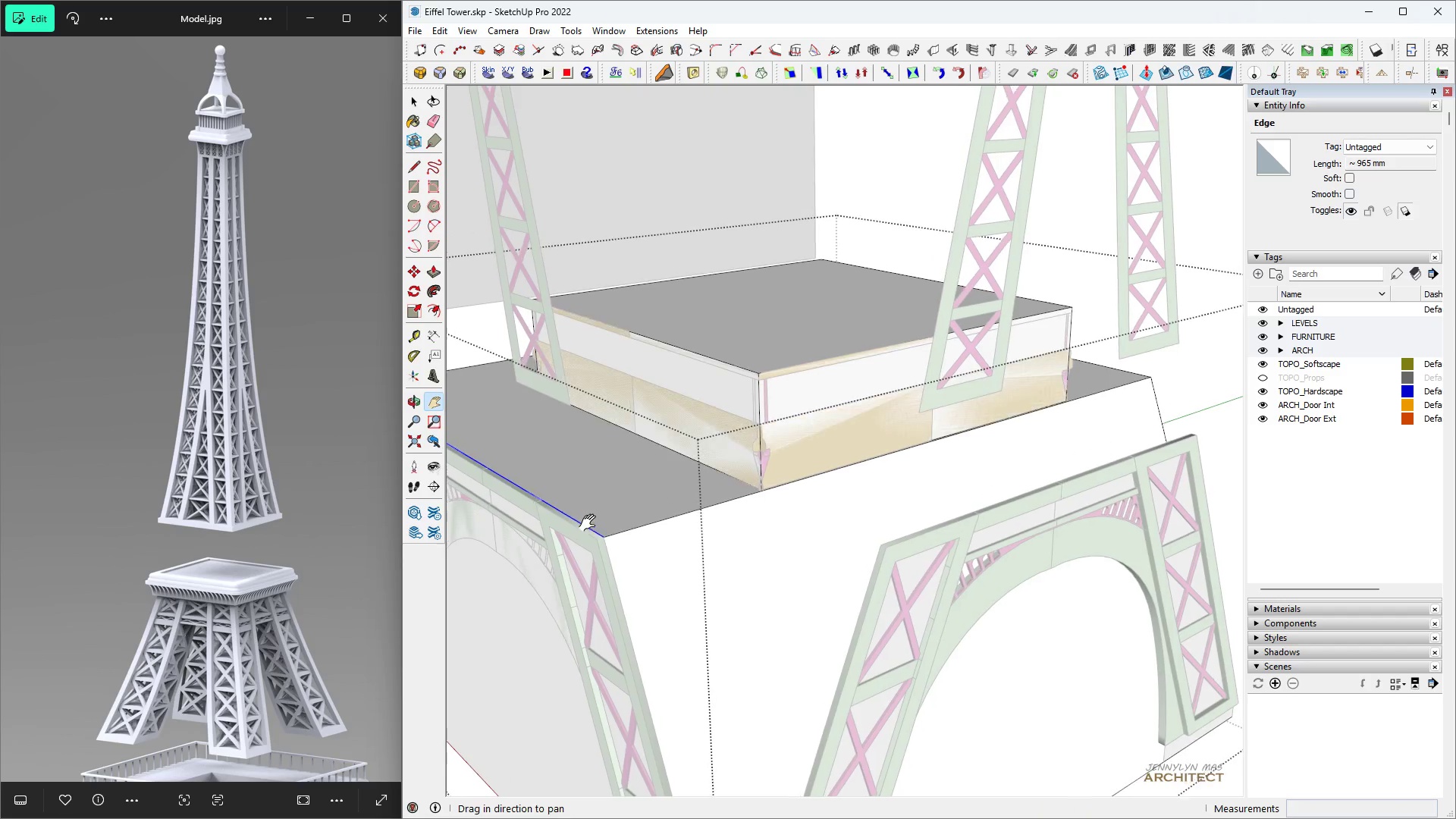 
key(Space)
 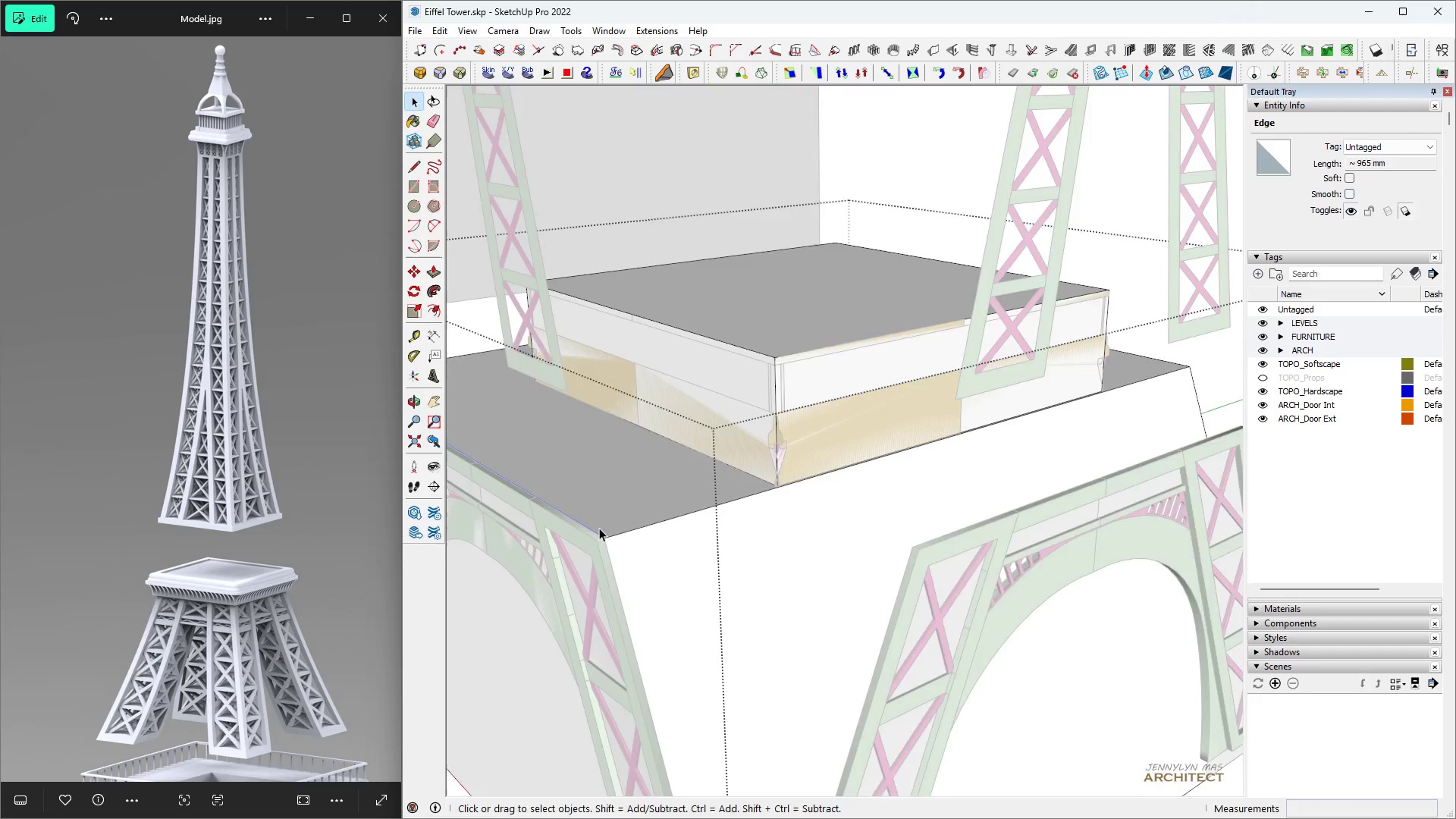 
scroll: coordinate [599, 528], scroll_direction: up, amount: 5.0
 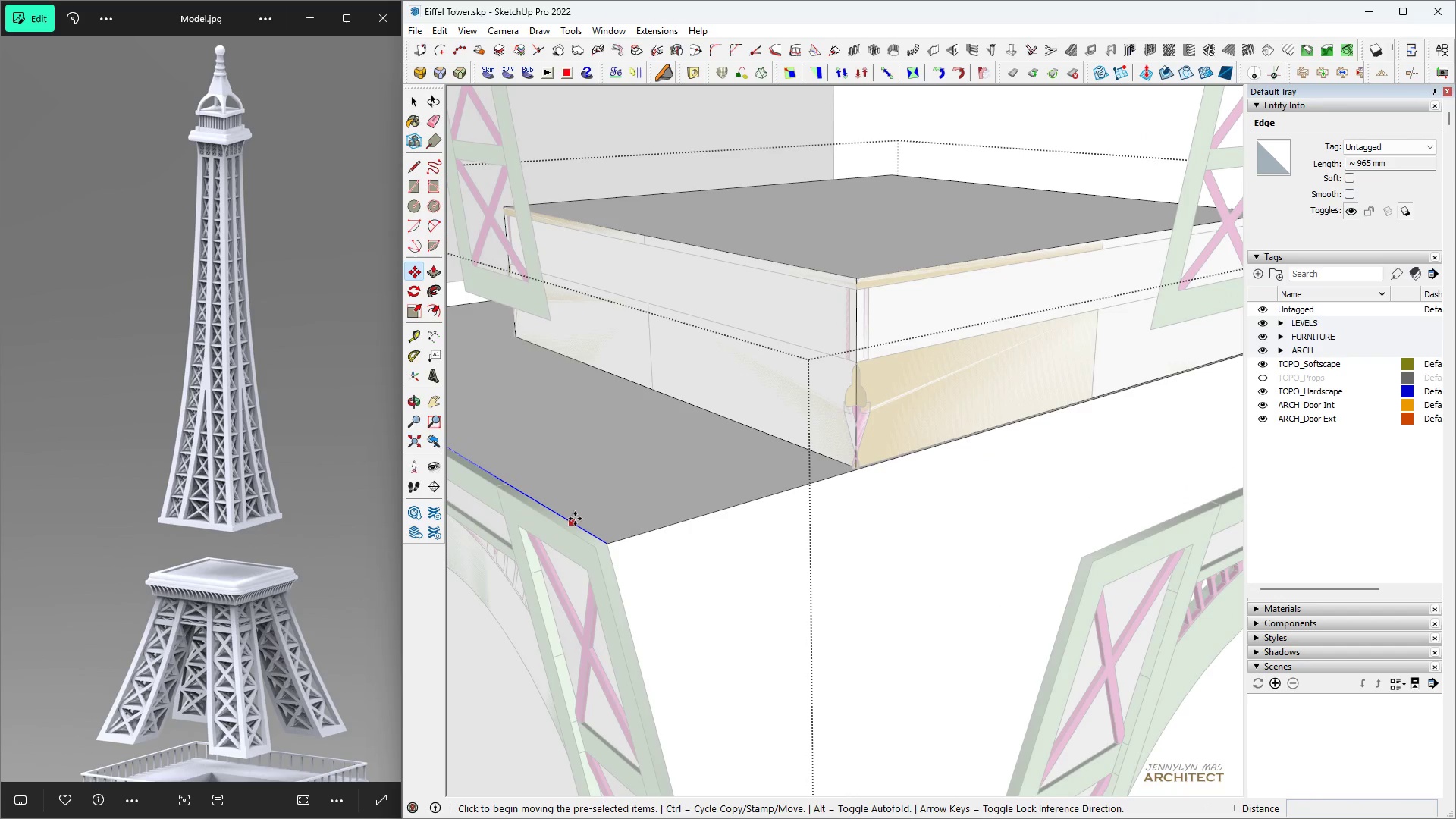 
key(M)
 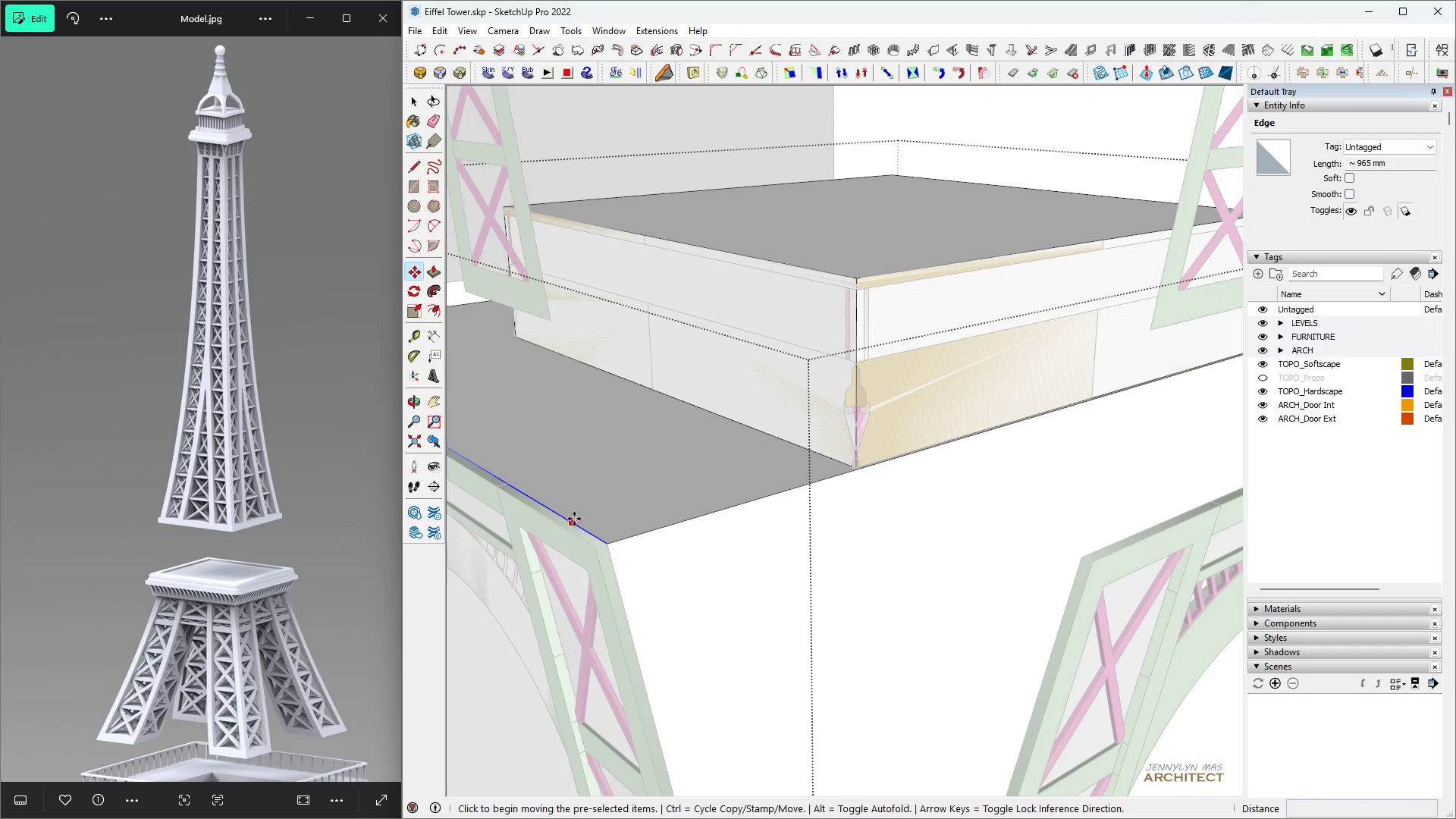 
left_click([574, 519])
 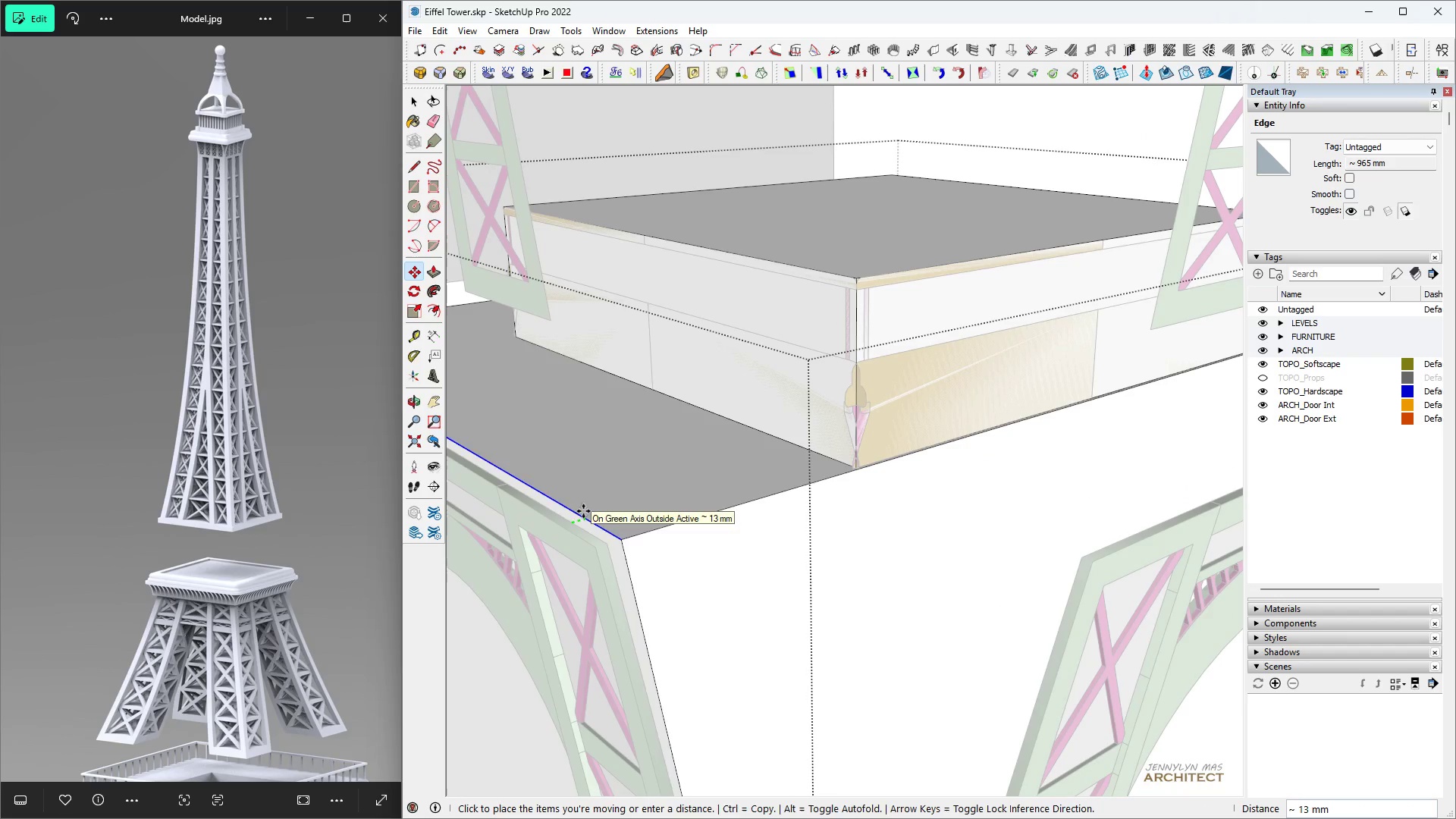 
hold_key(key=ShiftLeft, duration=0.87)
 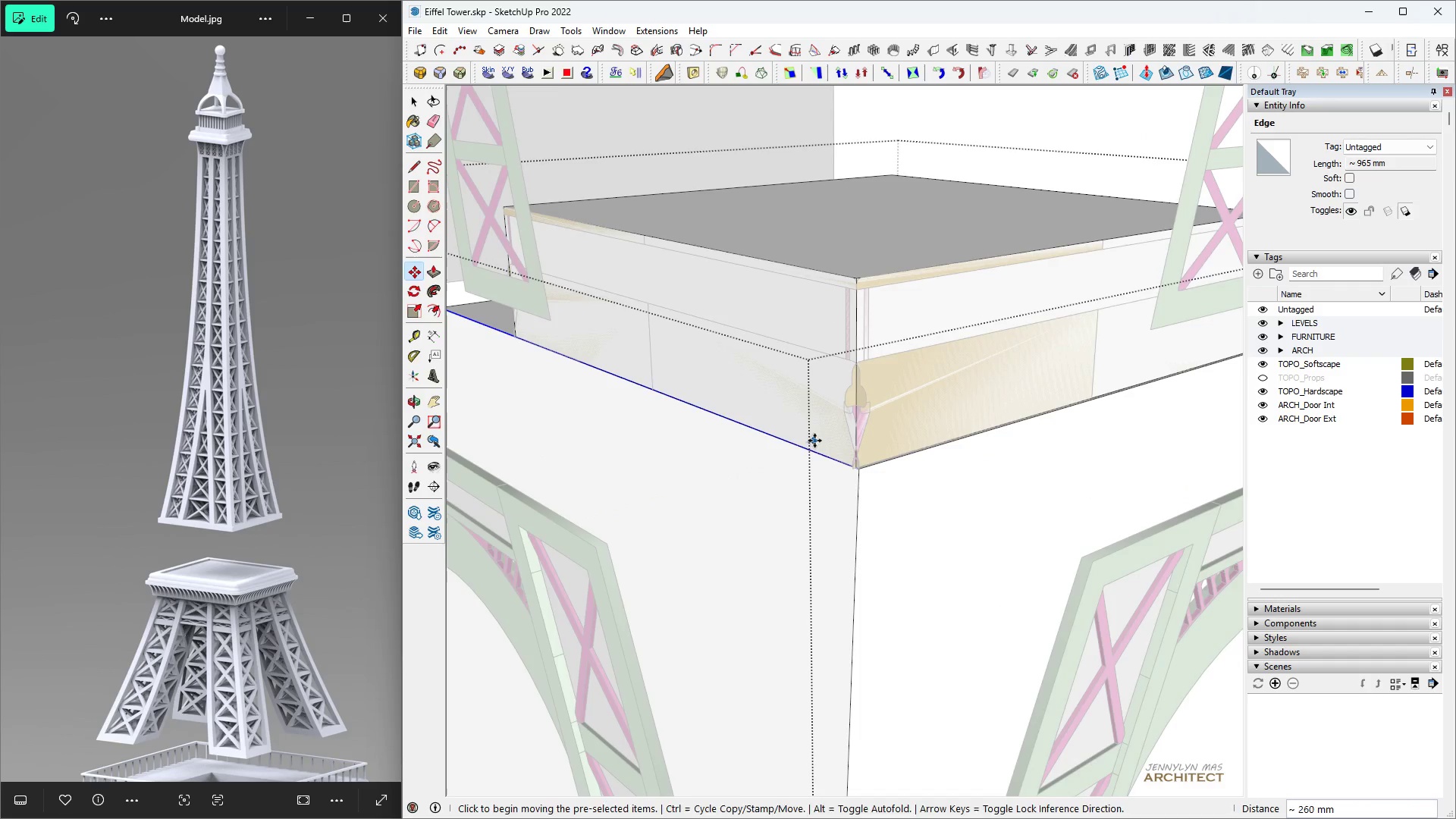 
type( h hh )
 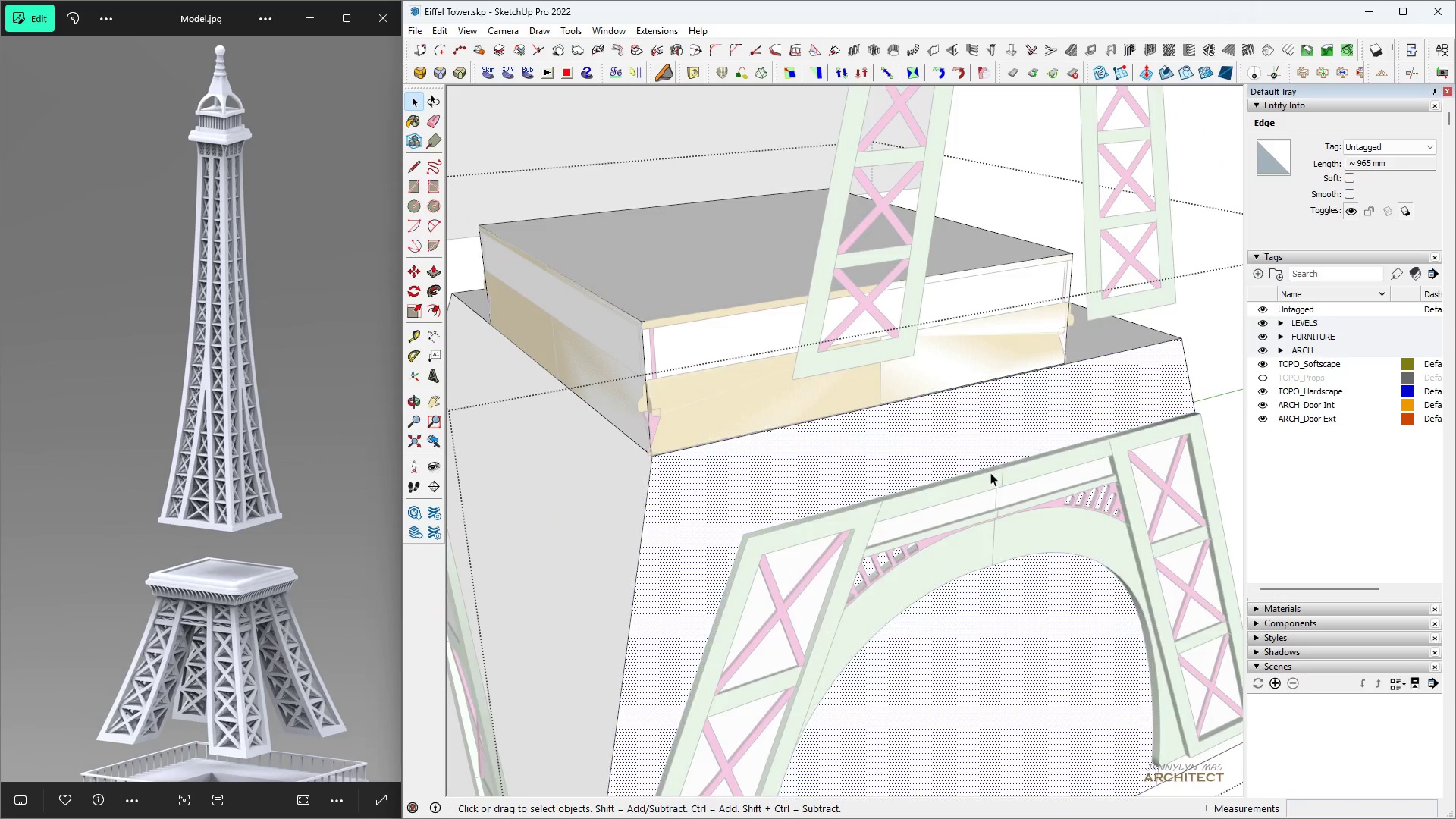 
scroll: coordinate [798, 431], scroll_direction: down, amount: 8.0
 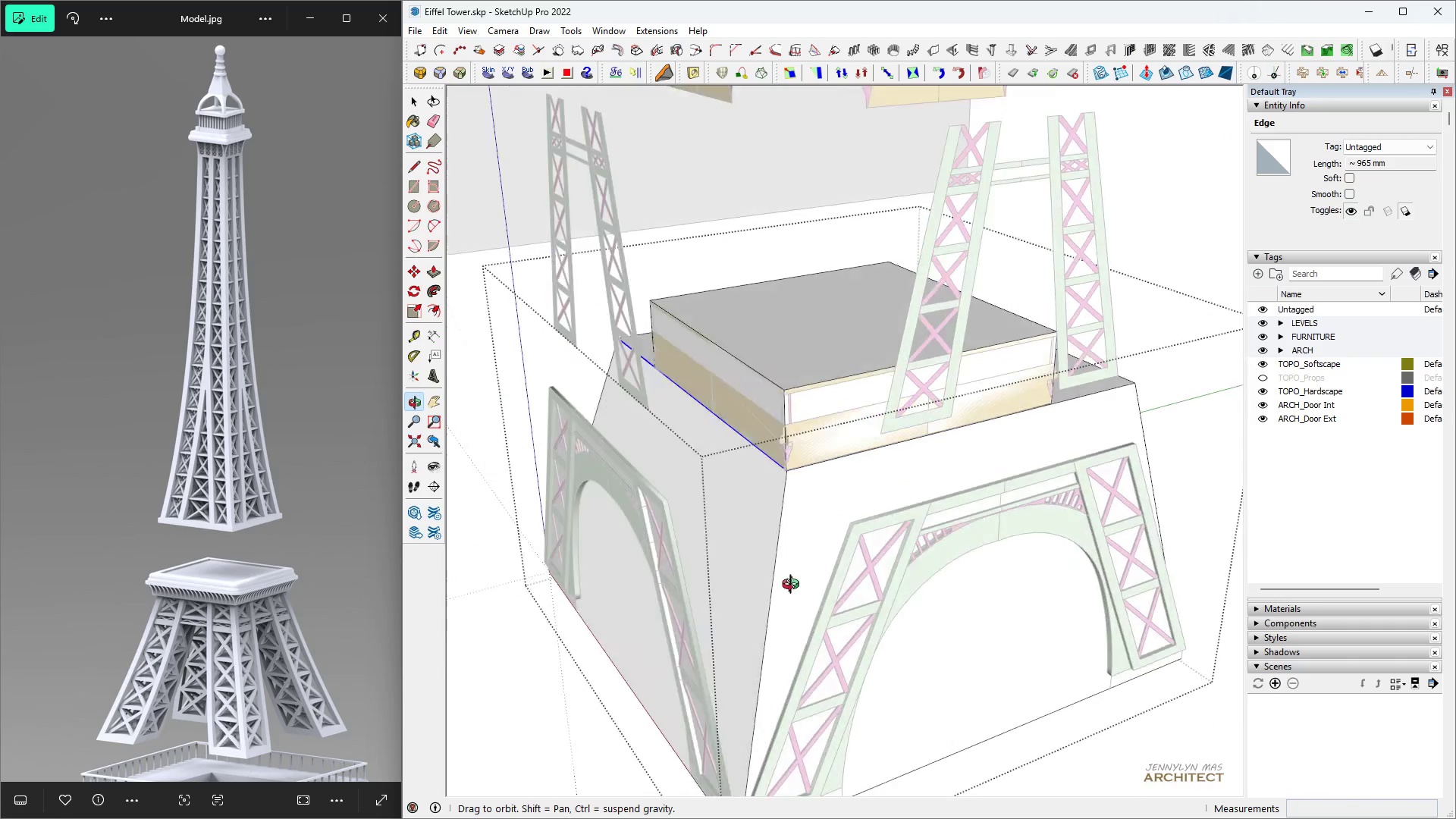 
scroll: coordinate [991, 472], scroll_direction: up, amount: 4.0
 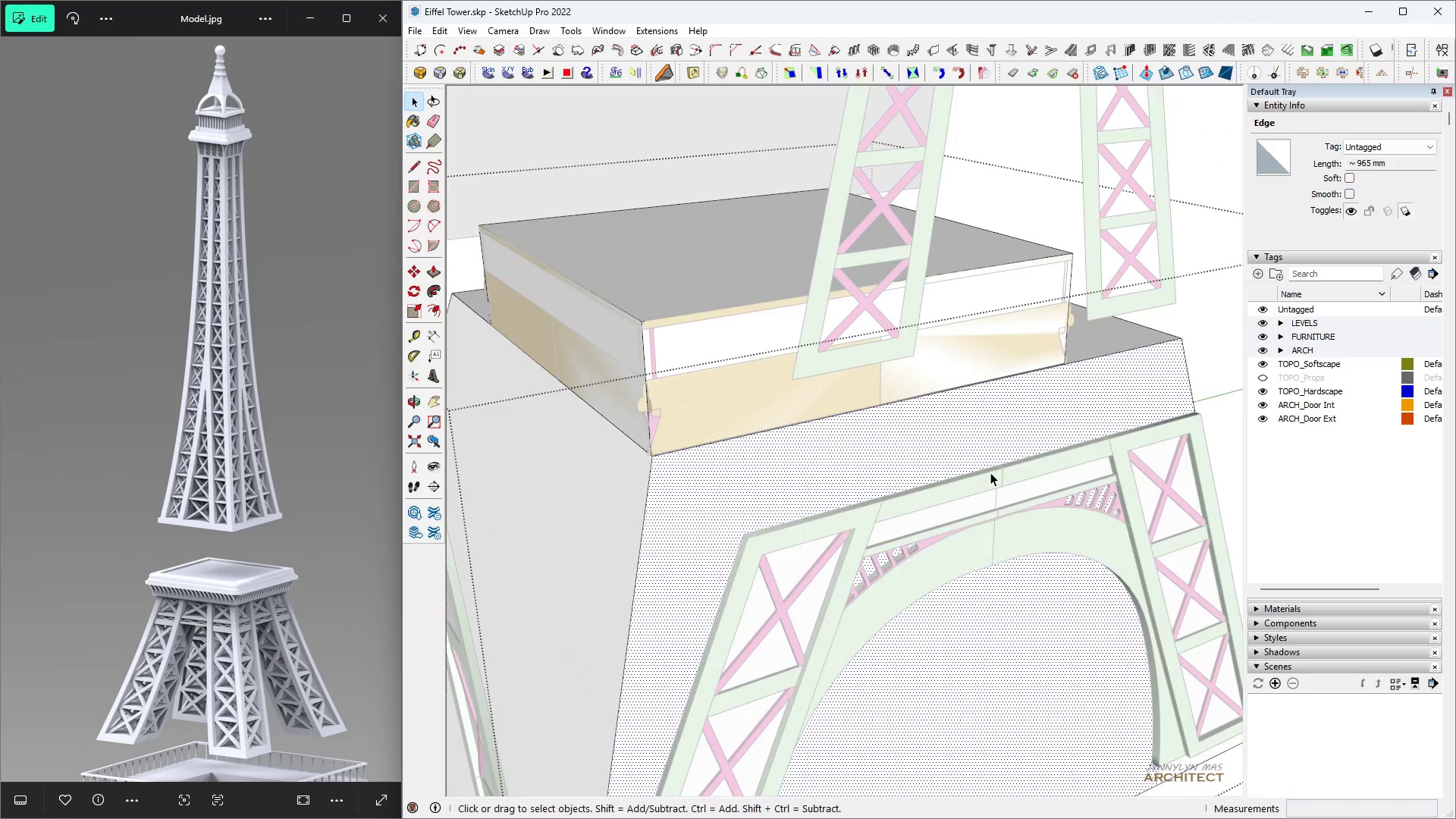 
double_click([990, 472])
 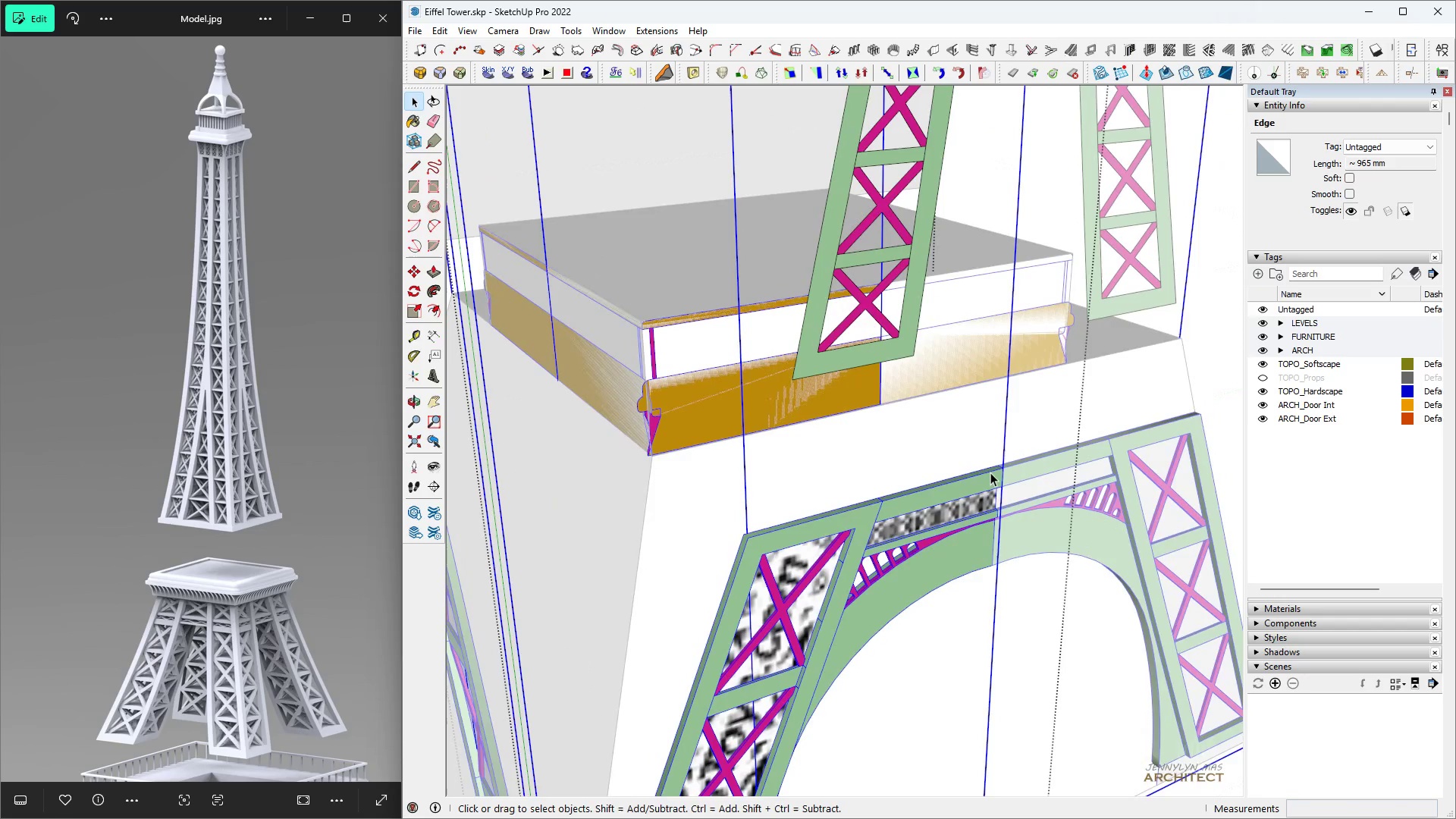 
triple_click([990, 472])
 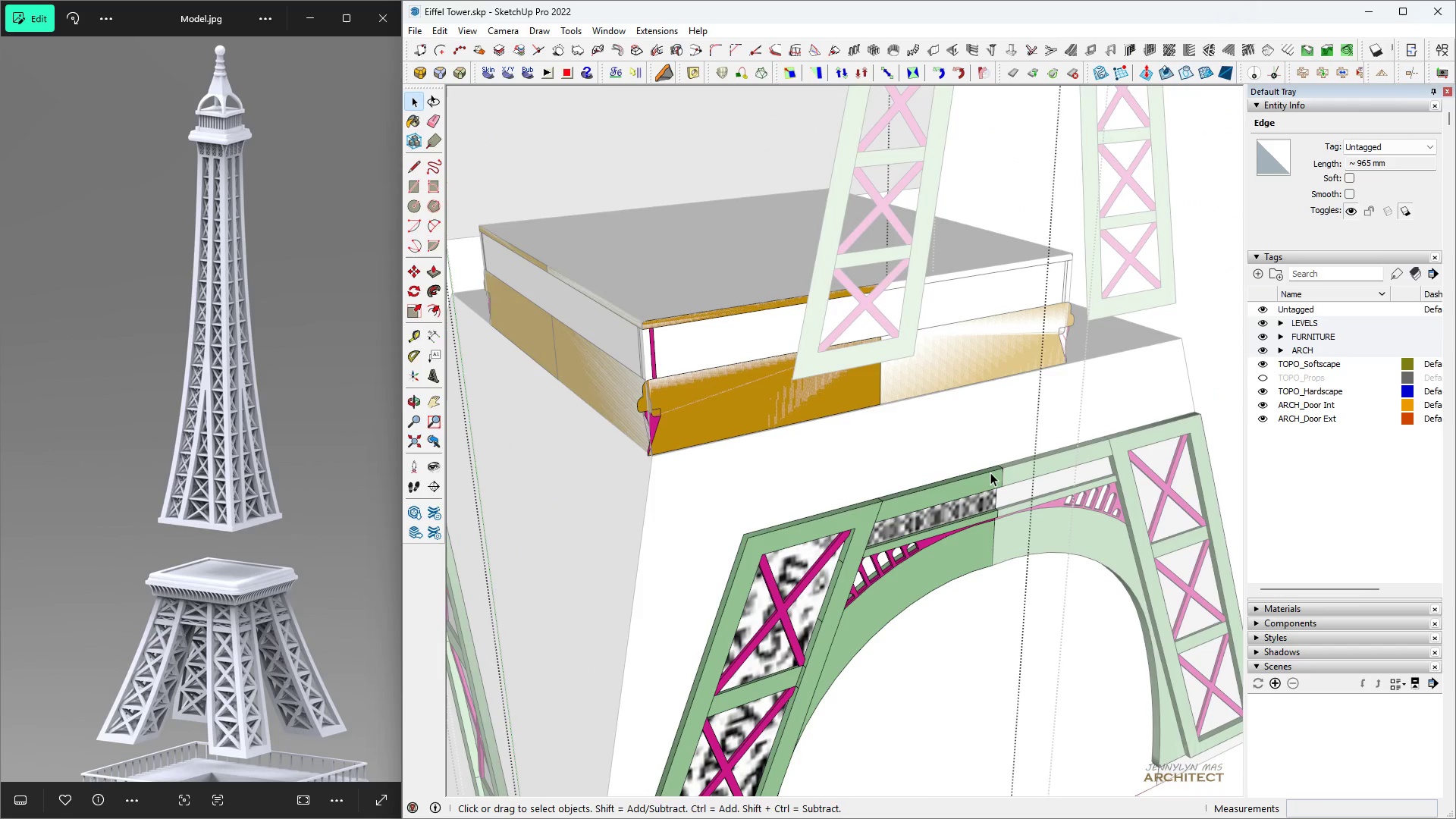 
triple_click([990, 472])
 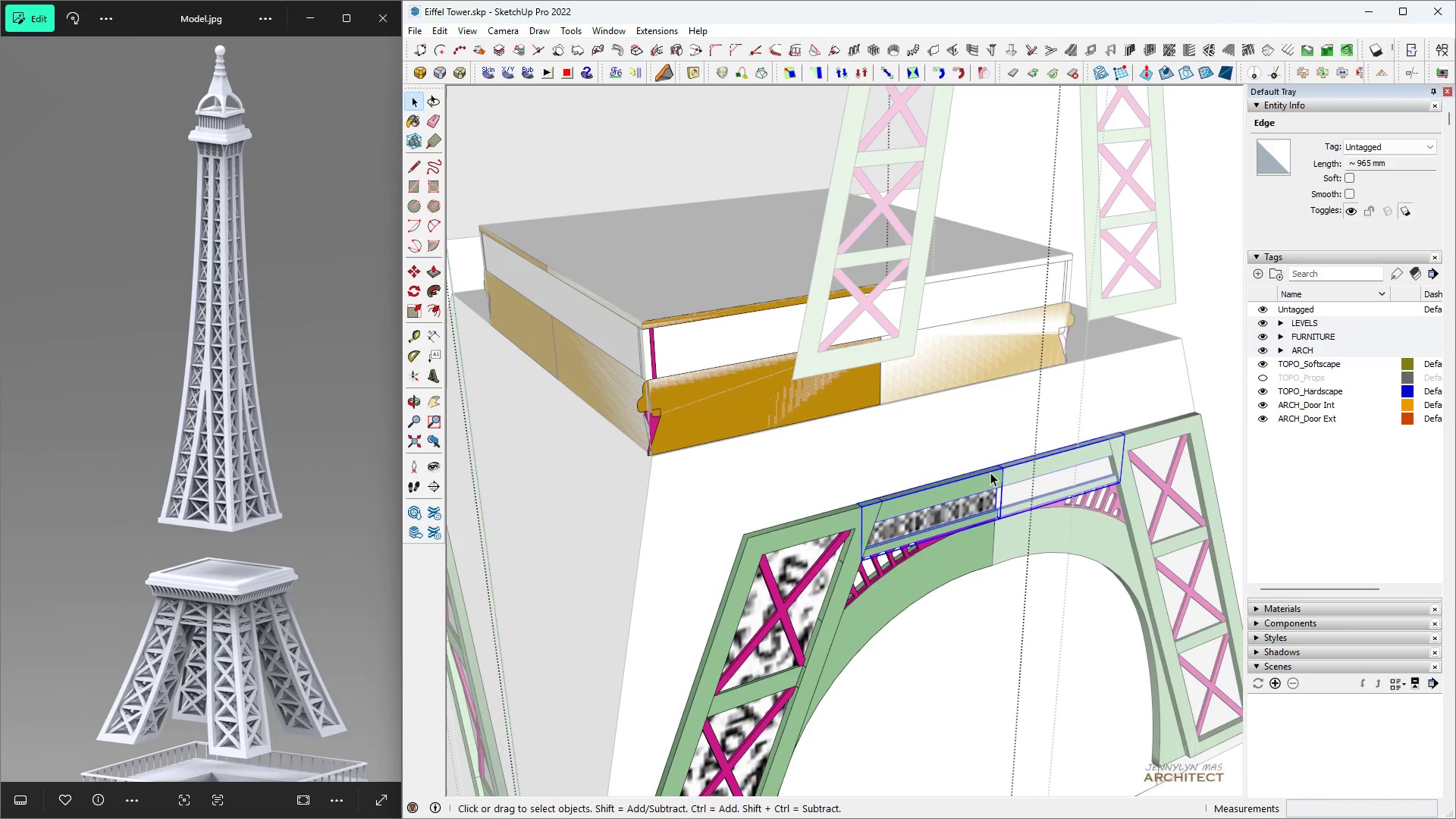 
triple_click([990, 472])
 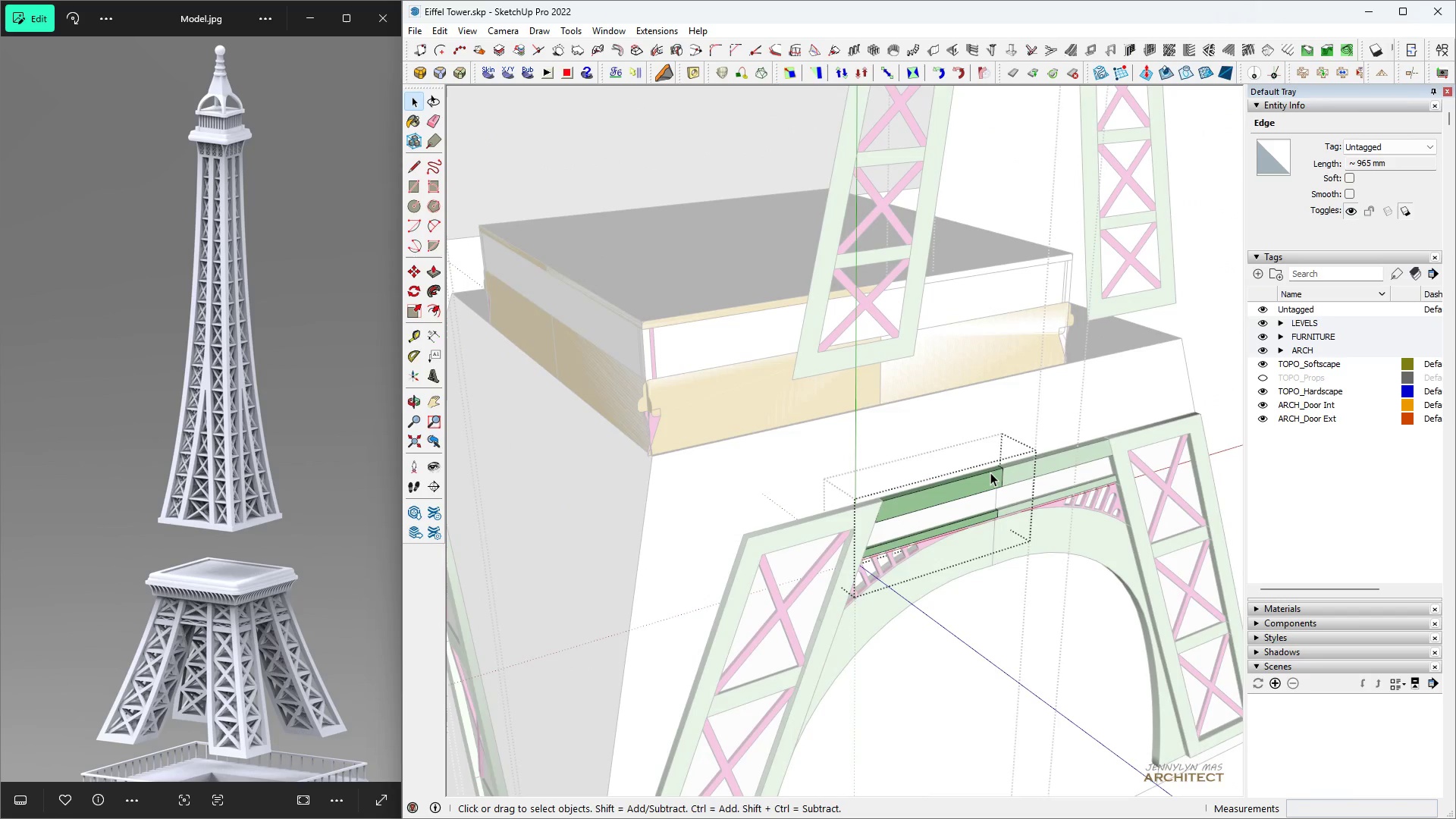 
triple_click([990, 472])
 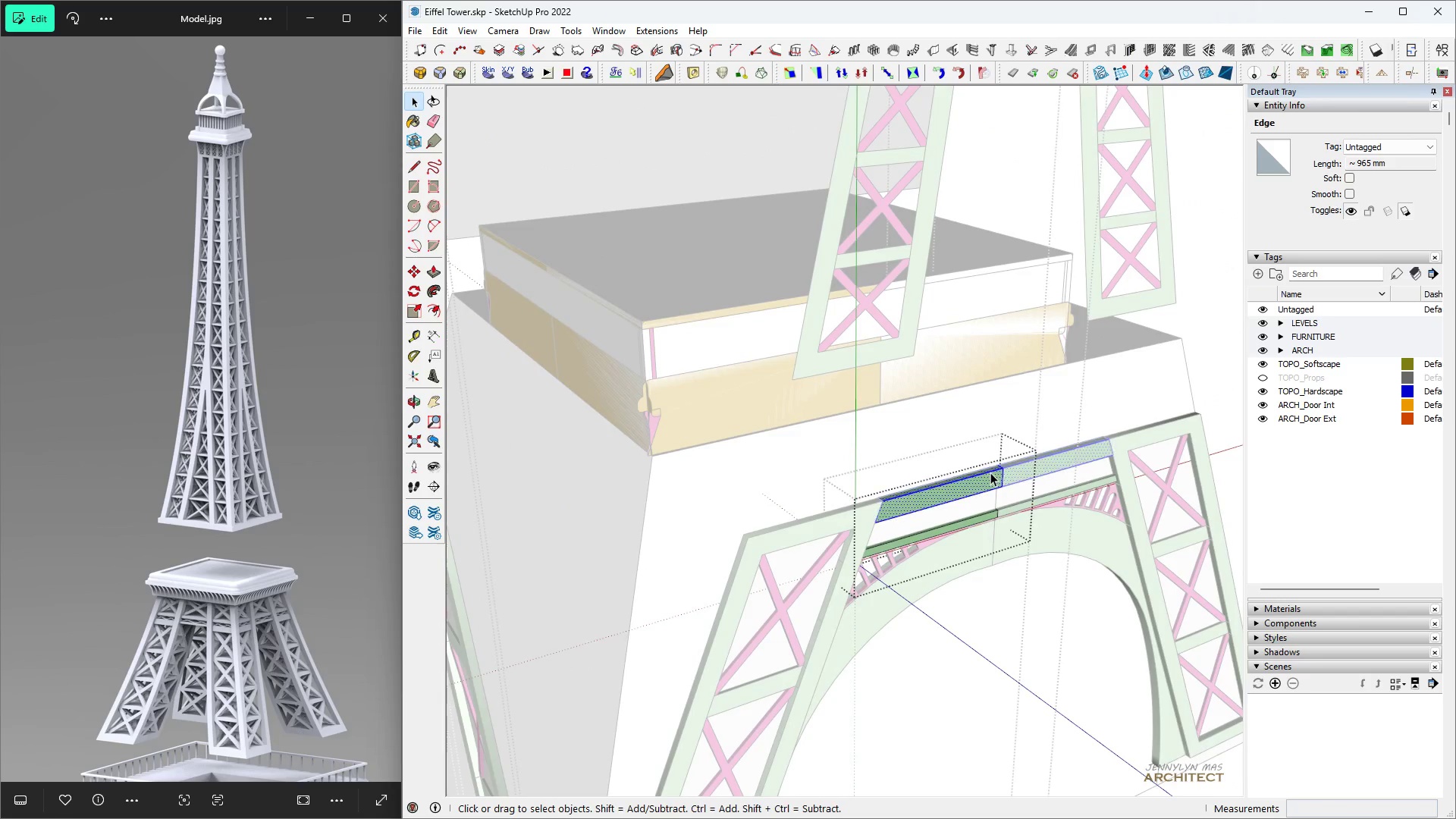 
triple_click([990, 472])
 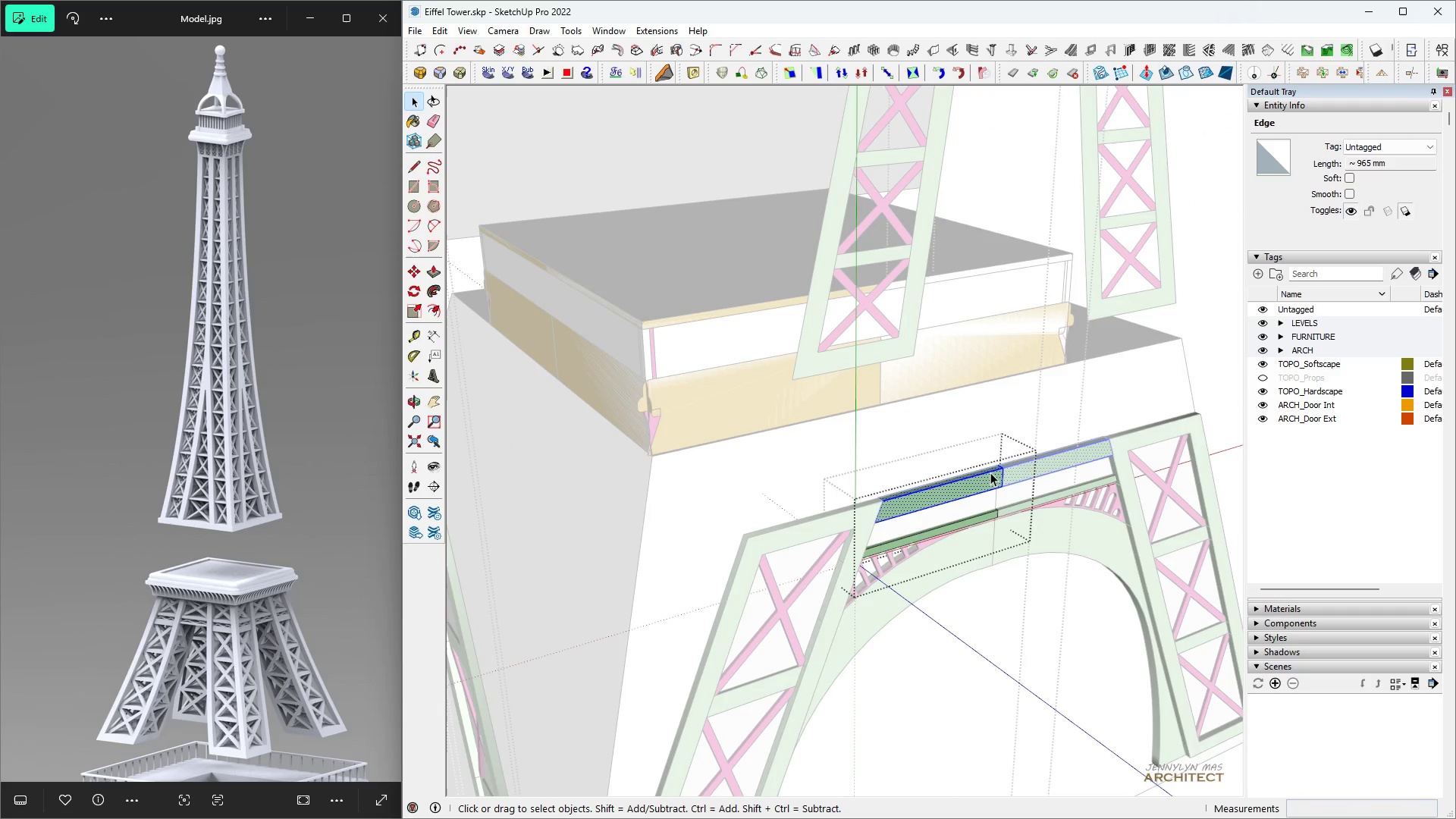 
triple_click([990, 472])
 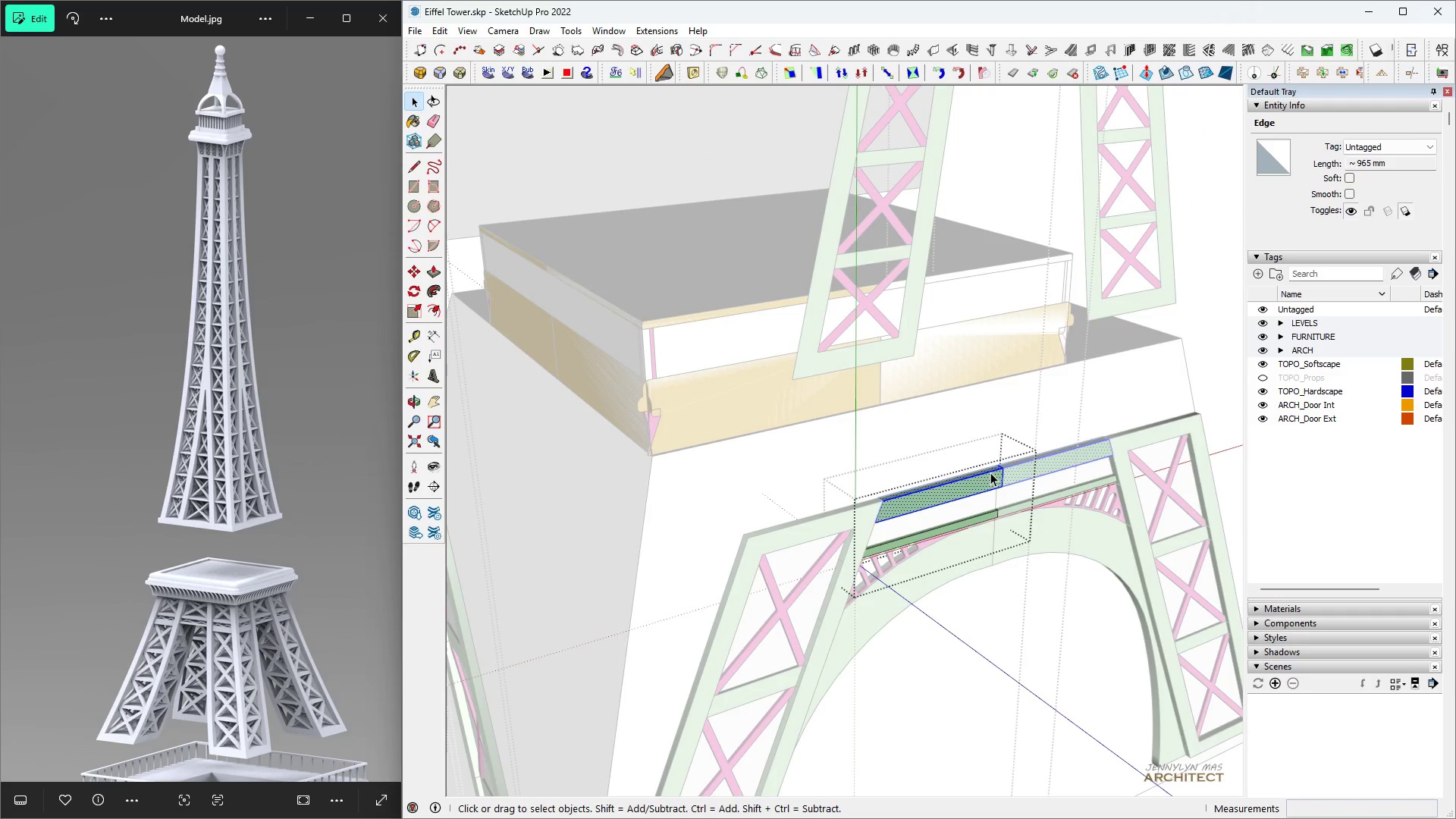 
triple_click([990, 472])
 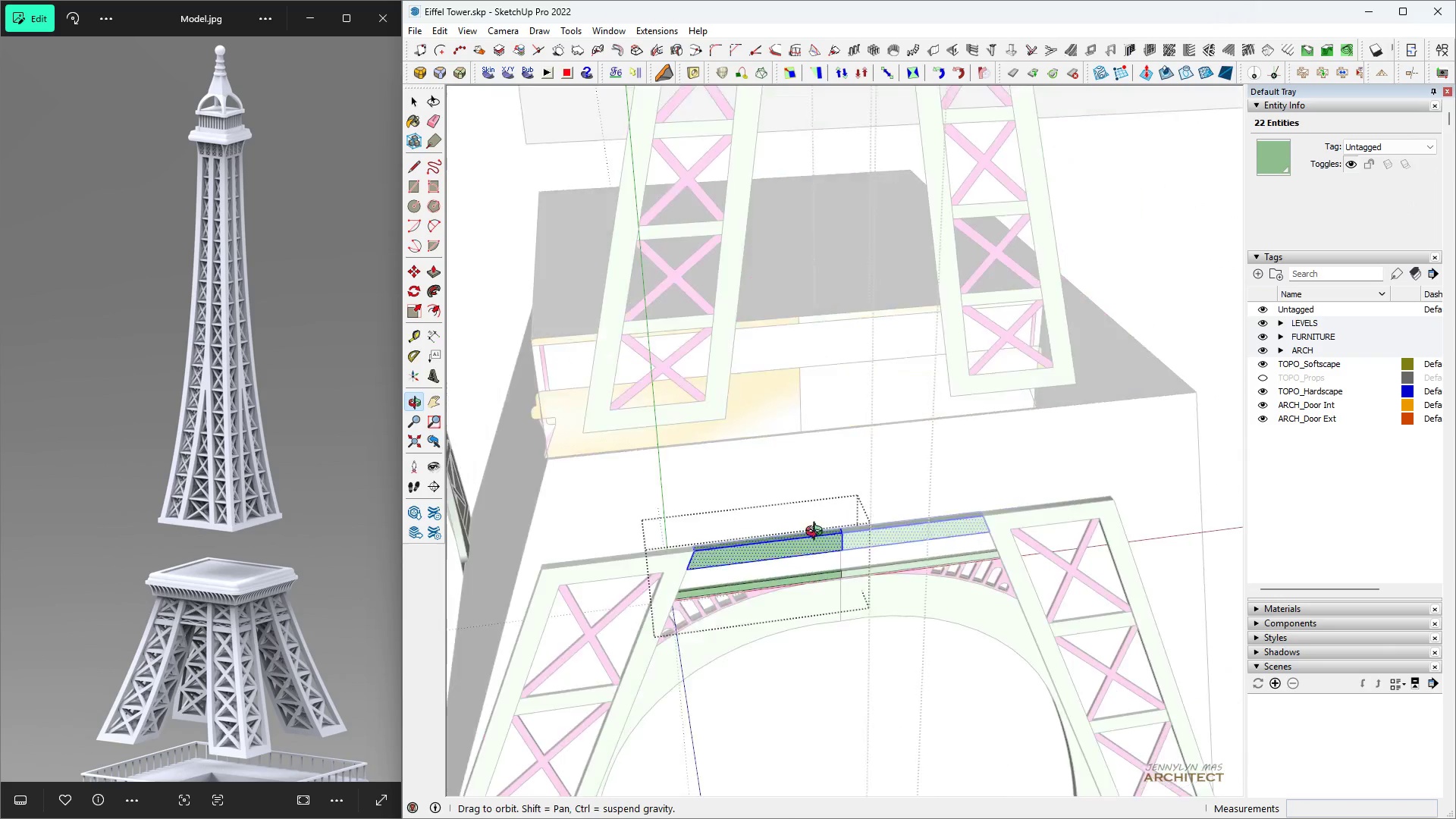 
scroll: coordinate [824, 517], scroll_direction: down, amount: 1.0
 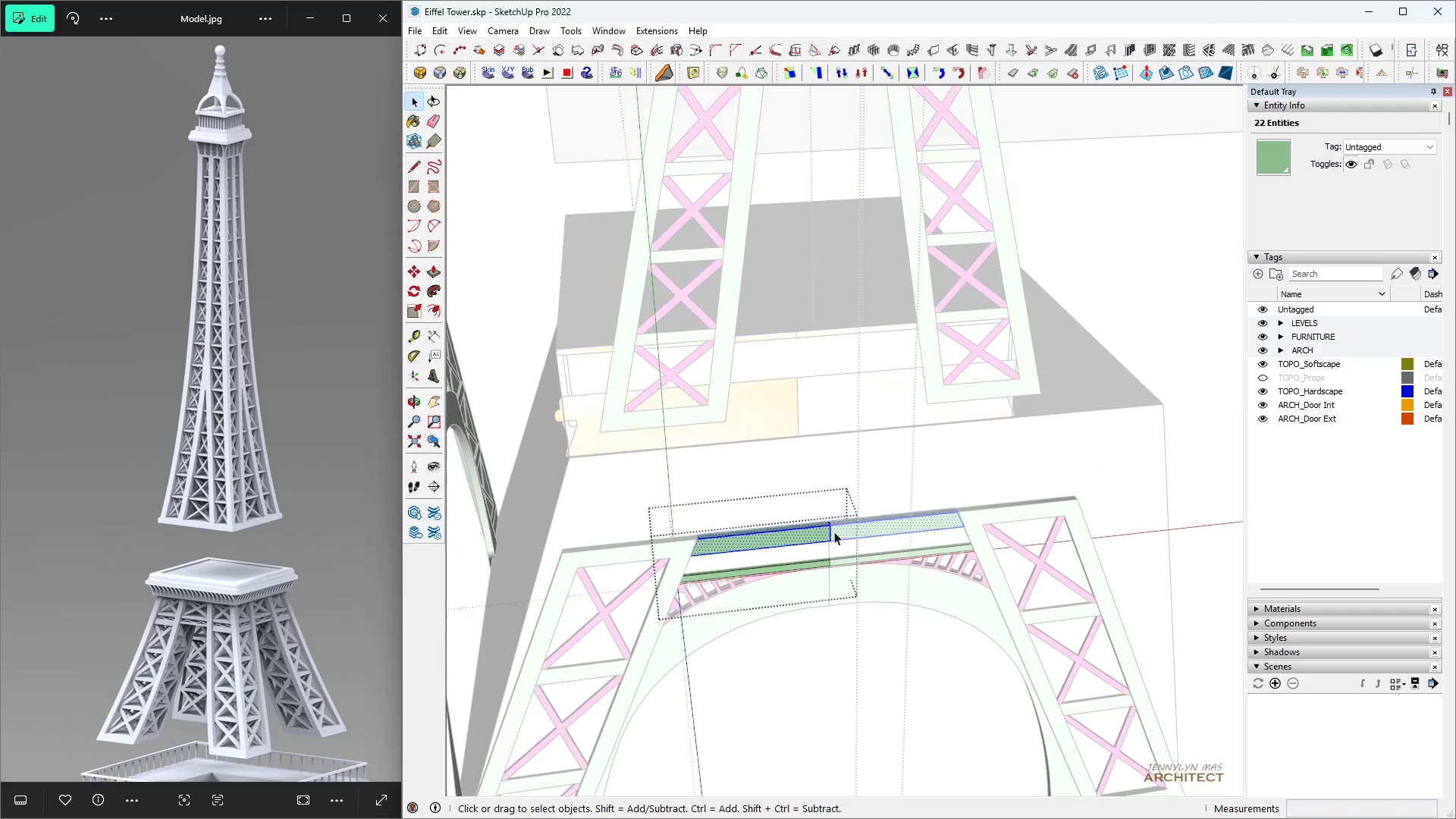 
key(Space)
 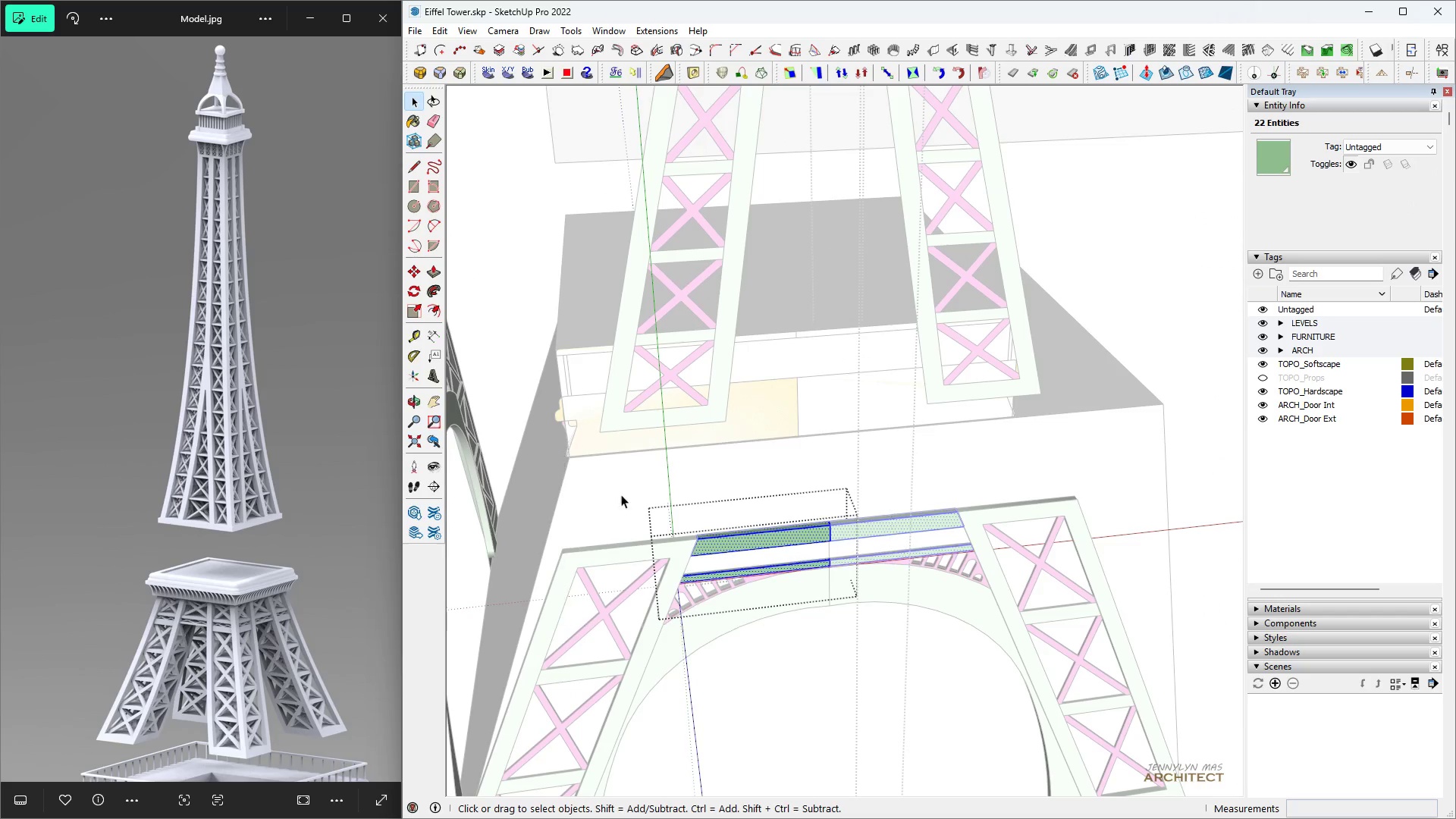 
scroll: coordinate [667, 533], scroll_direction: up, amount: 7.0
 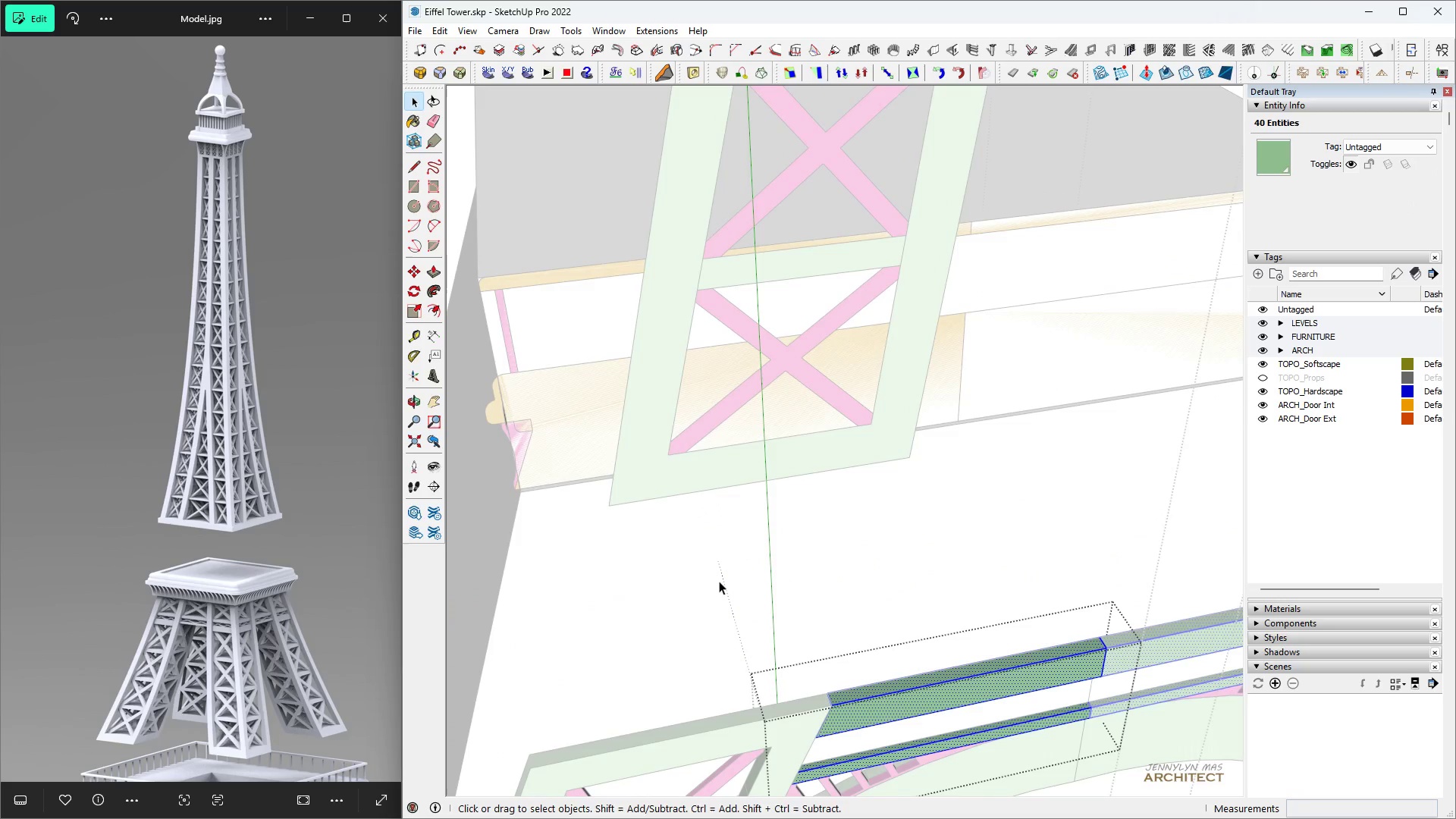 
key(H)
 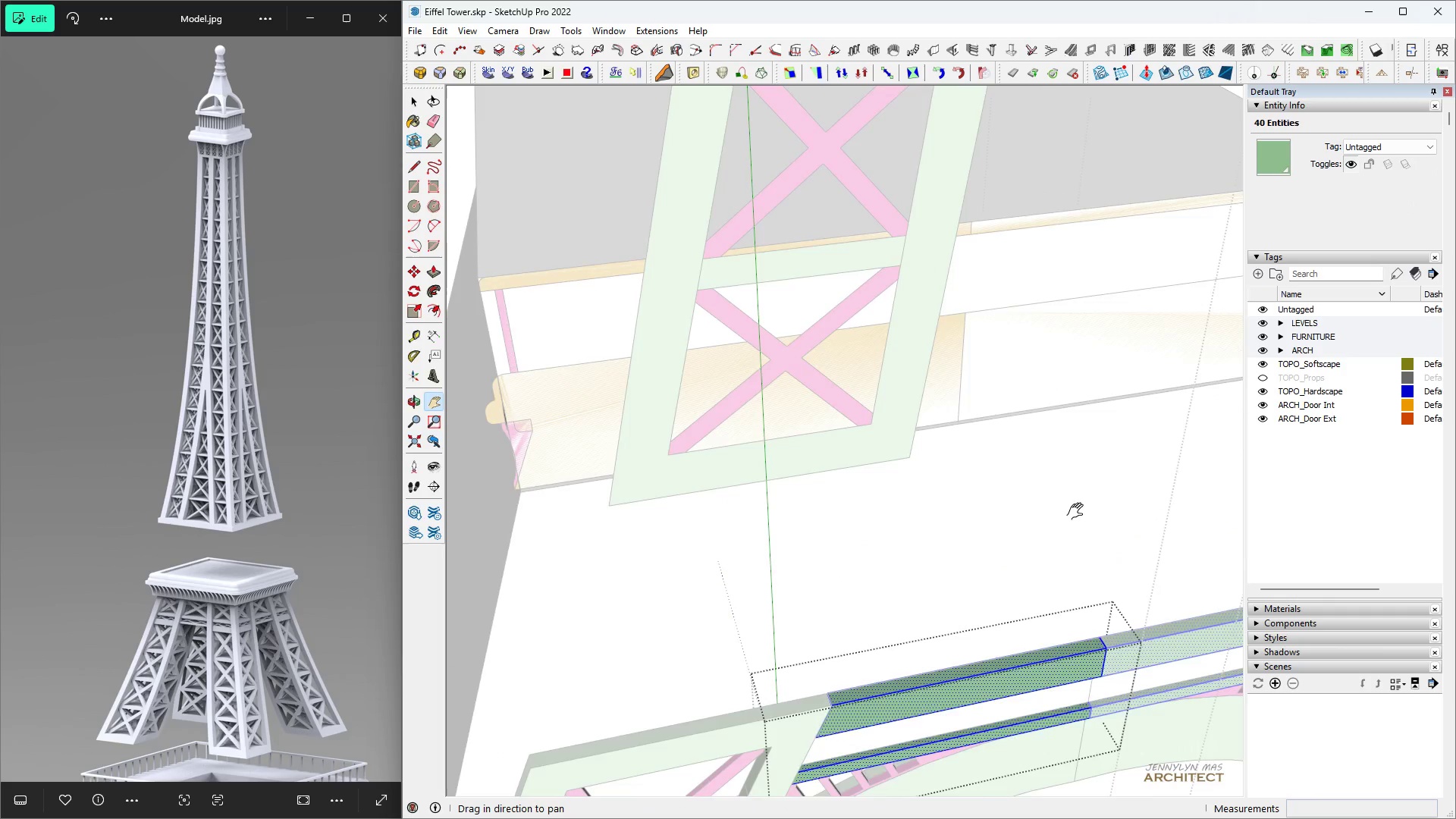 
scroll: coordinate [1015, 551], scroll_direction: up, amount: 1.0
 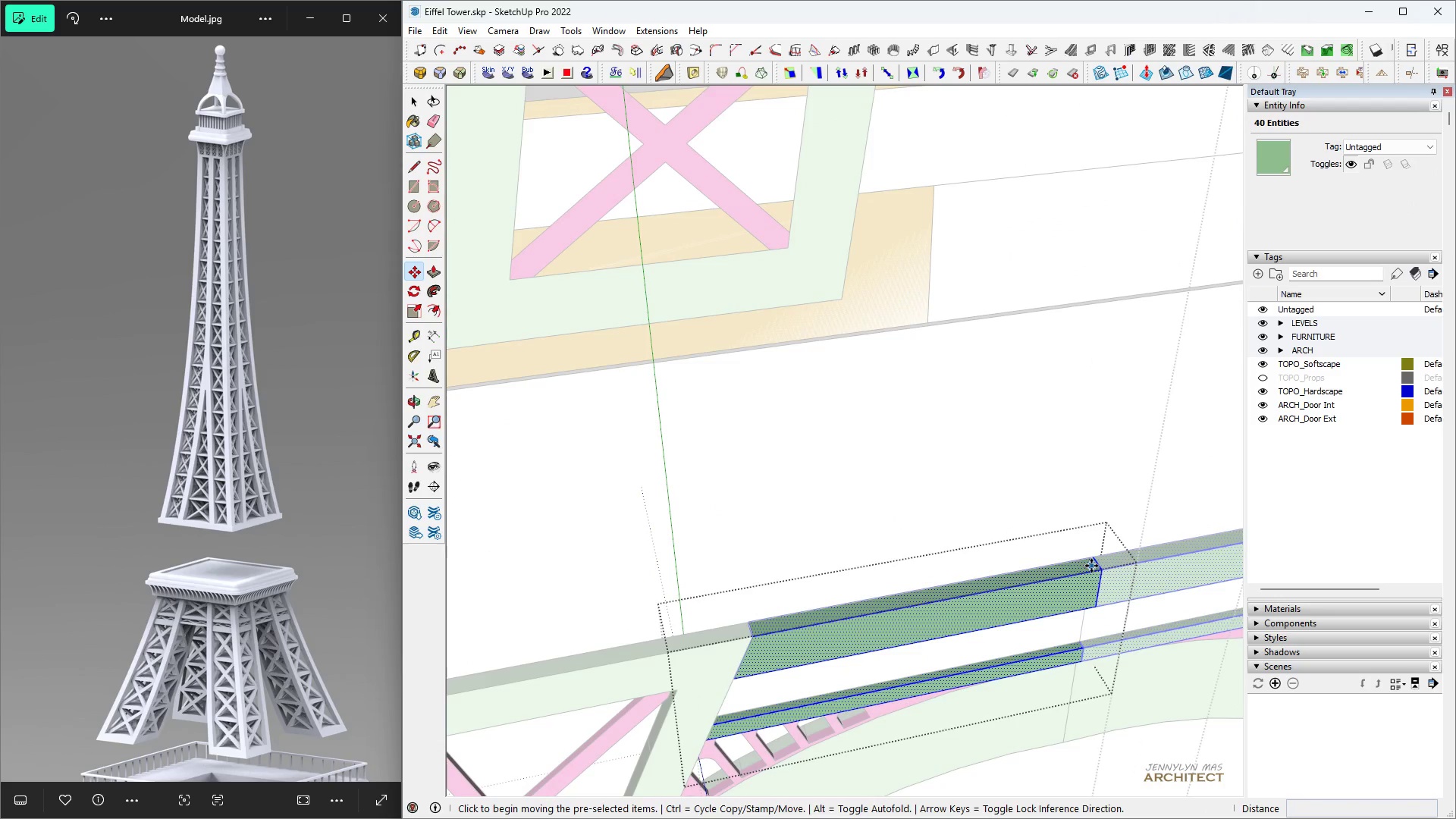 
key(Space)
 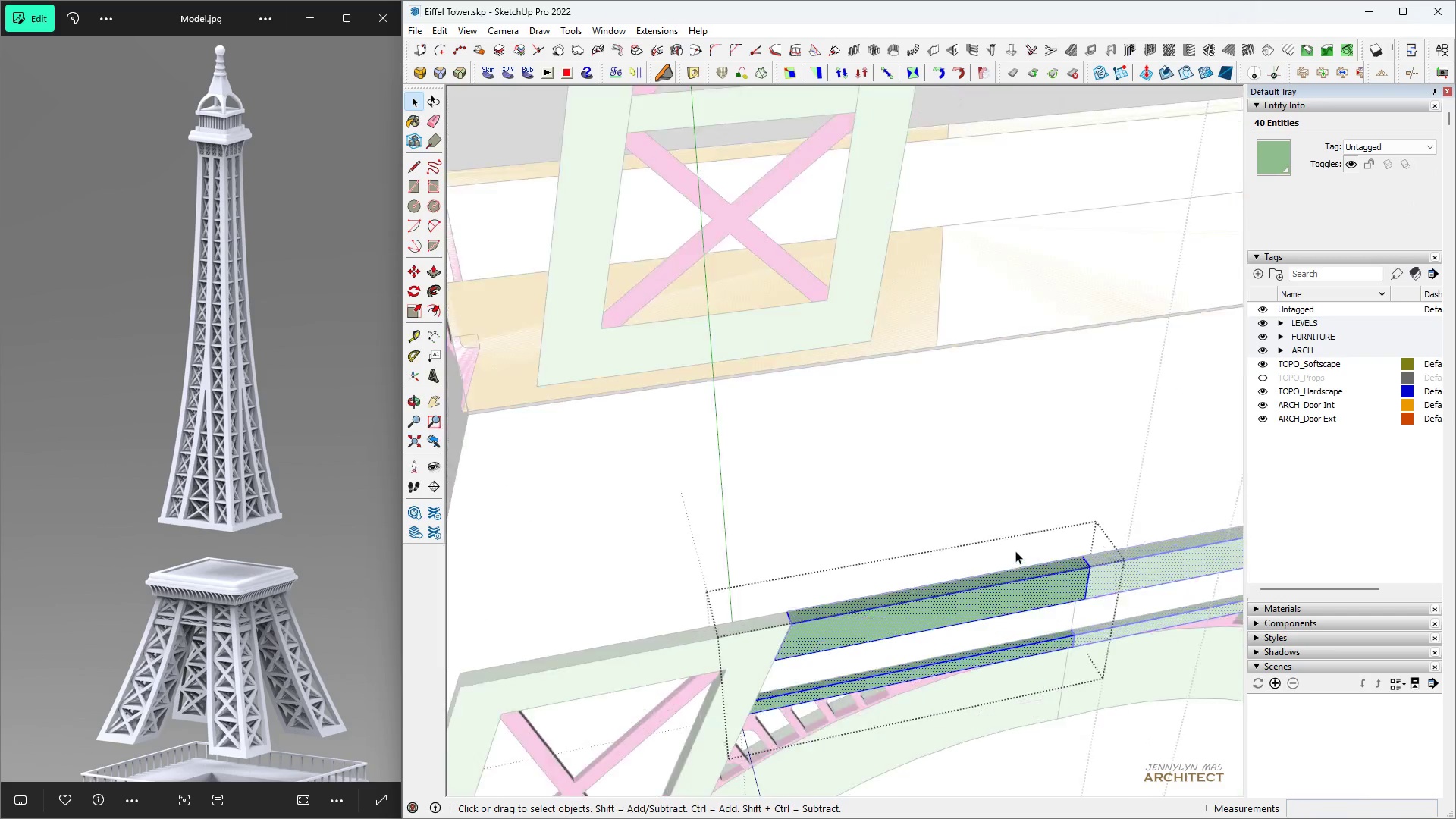 
key(M)
 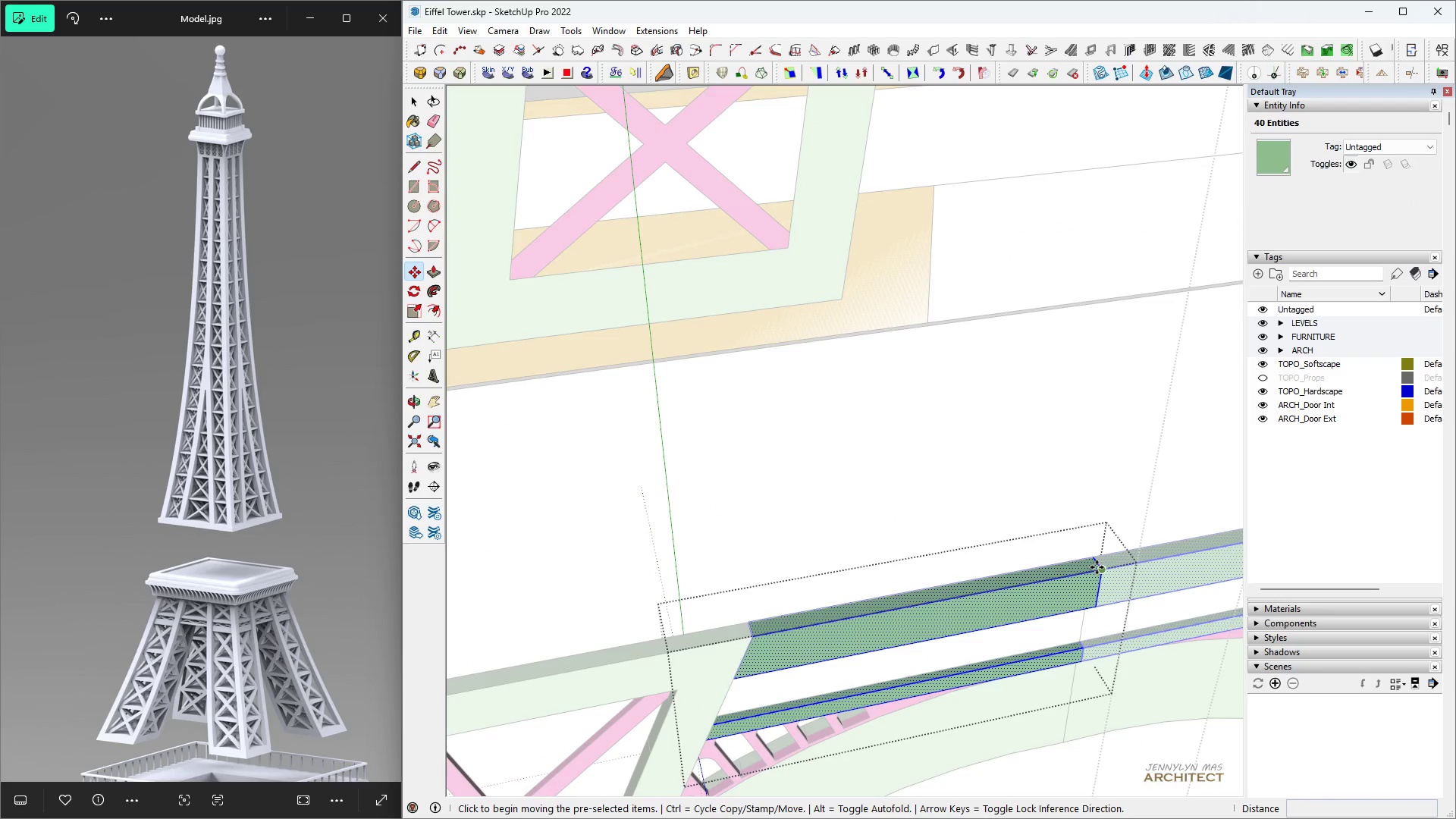 
left_click([1097, 568])
 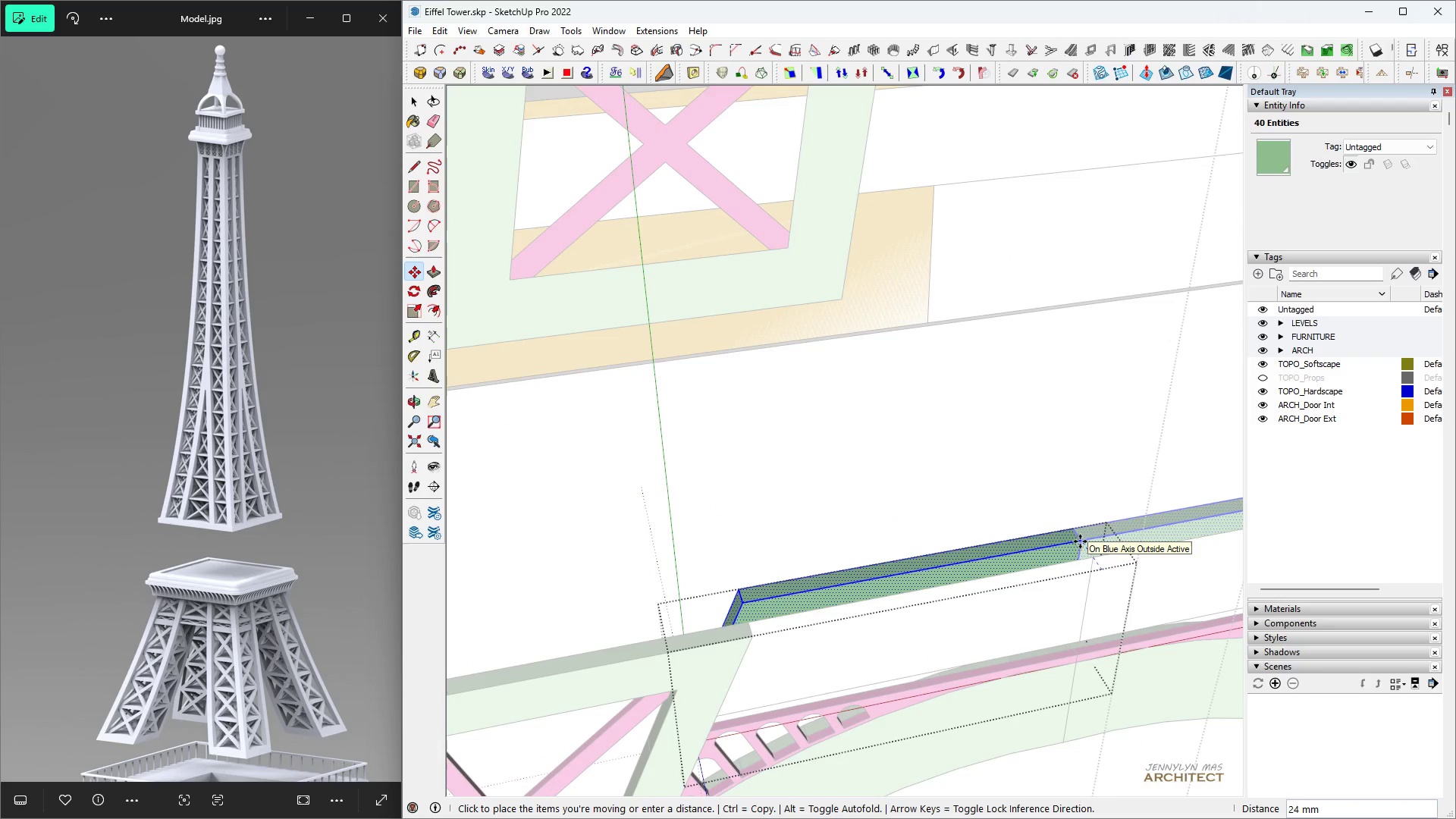 
hold_key(key=ShiftLeft, duration=1.04)
left_click([1046, 467])
 